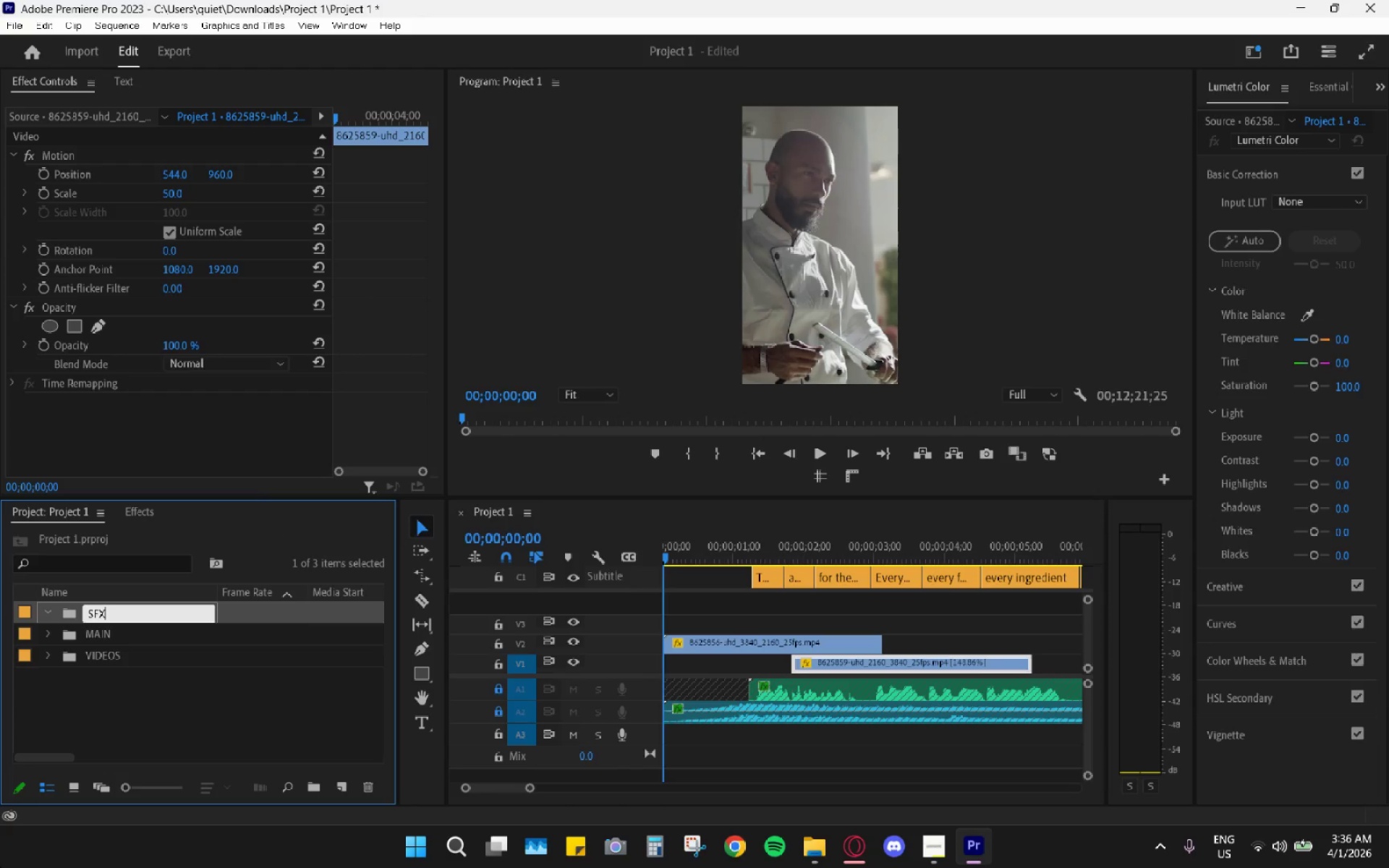 
 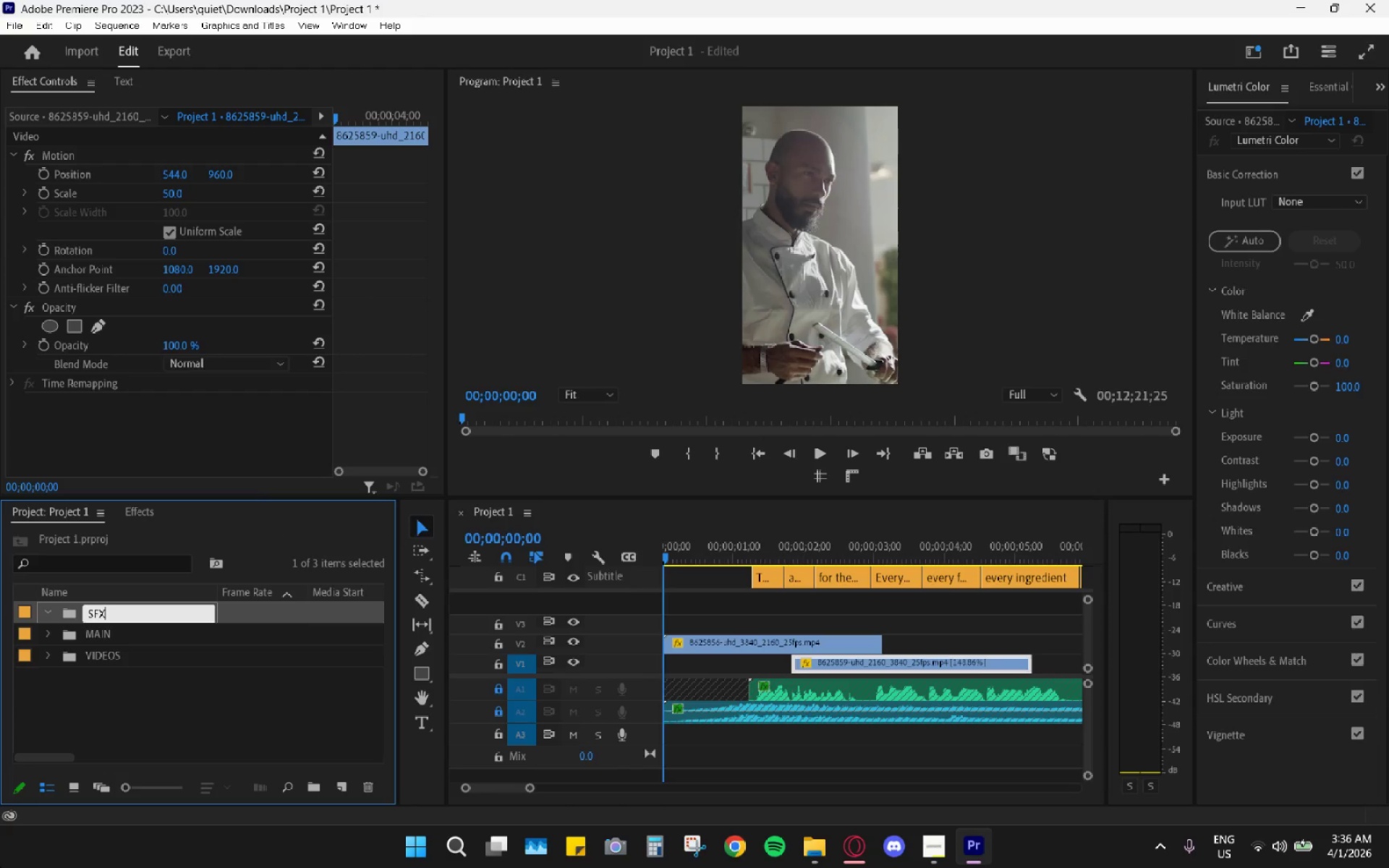 
key(Enter)
 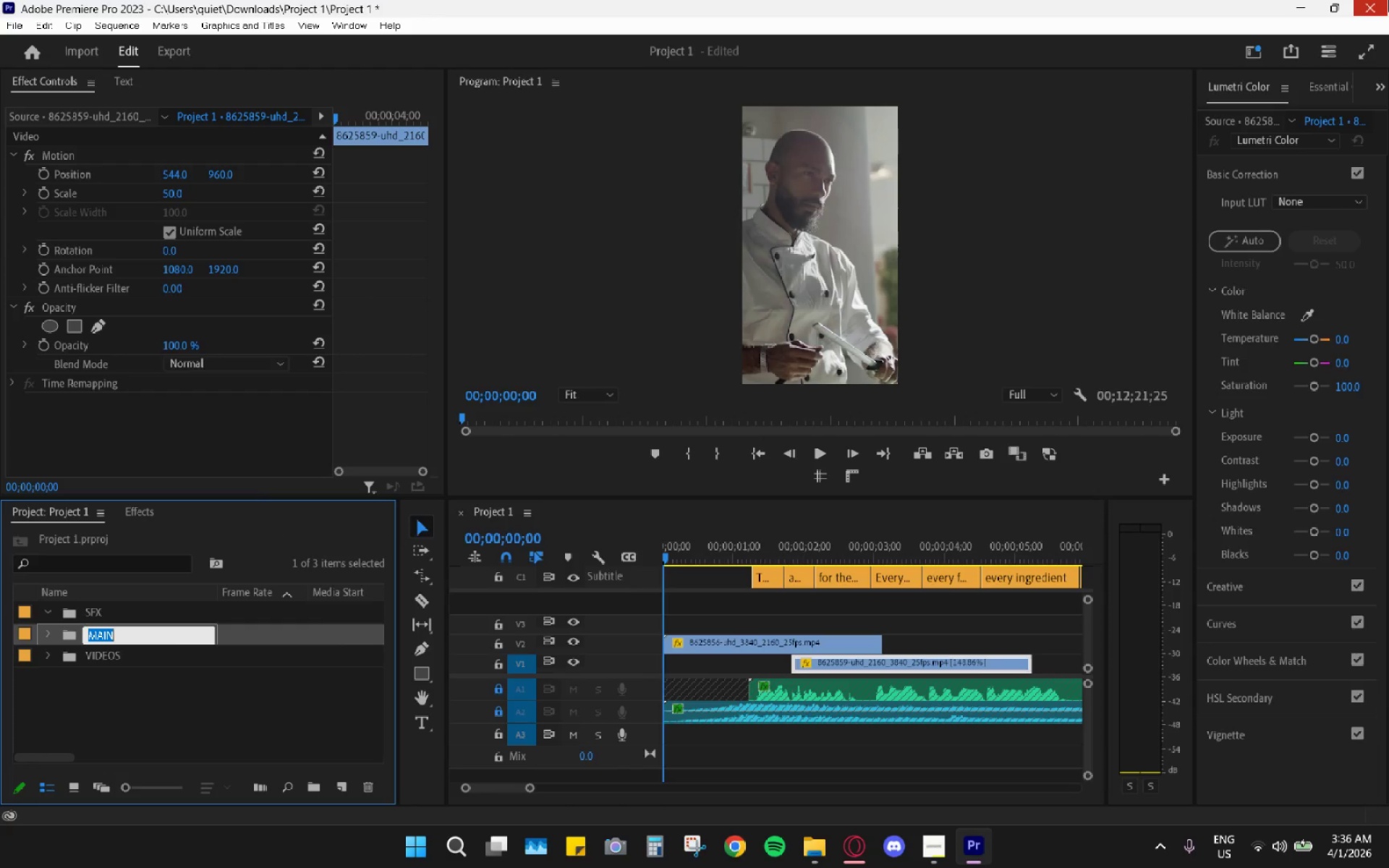 
left_click_drag(start_coordinate=[162, 707], to_coordinate=[164, 710])
 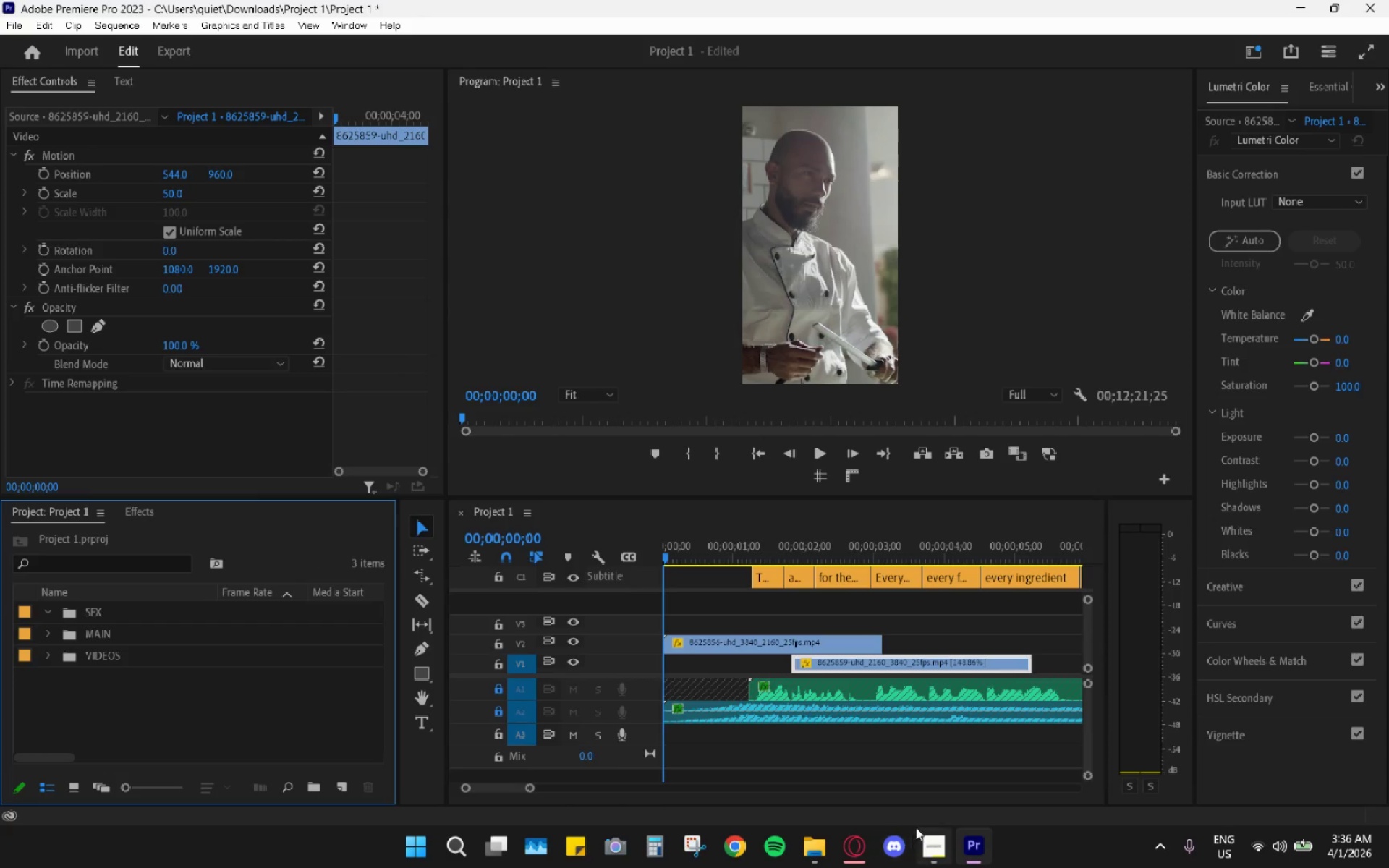 
left_click([820, 858])
 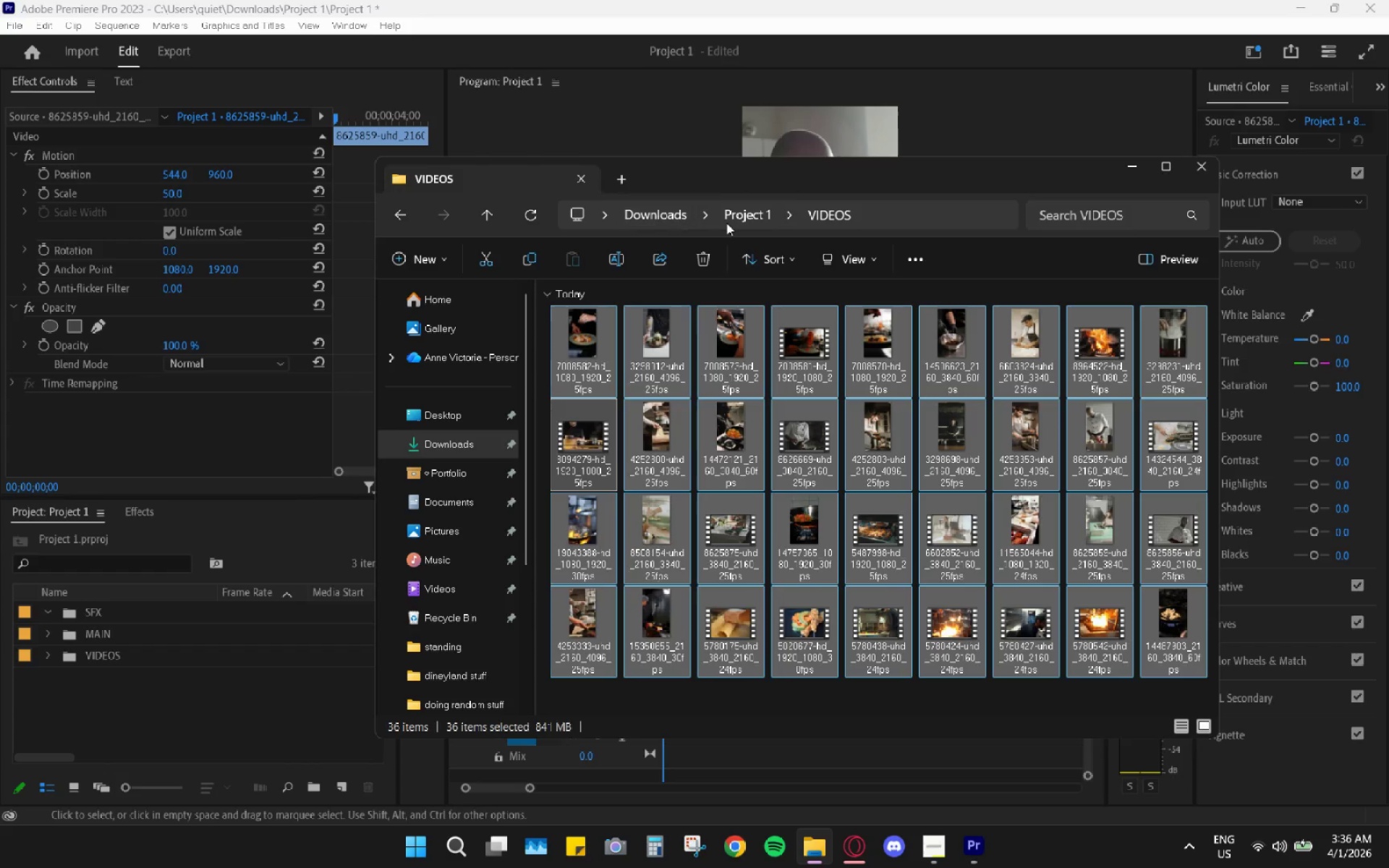 
left_click([740, 216])
 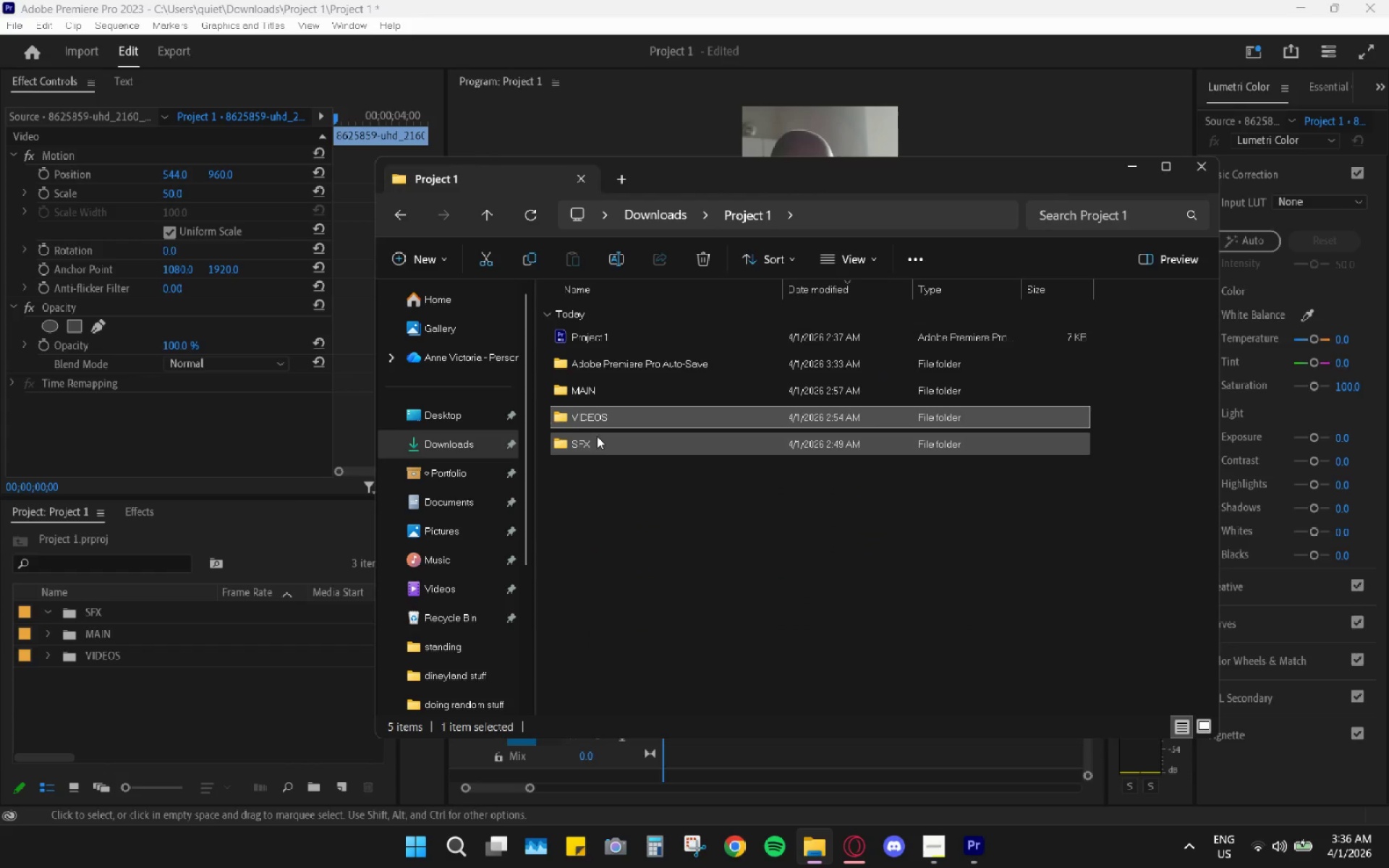 
double_click([598, 446])
 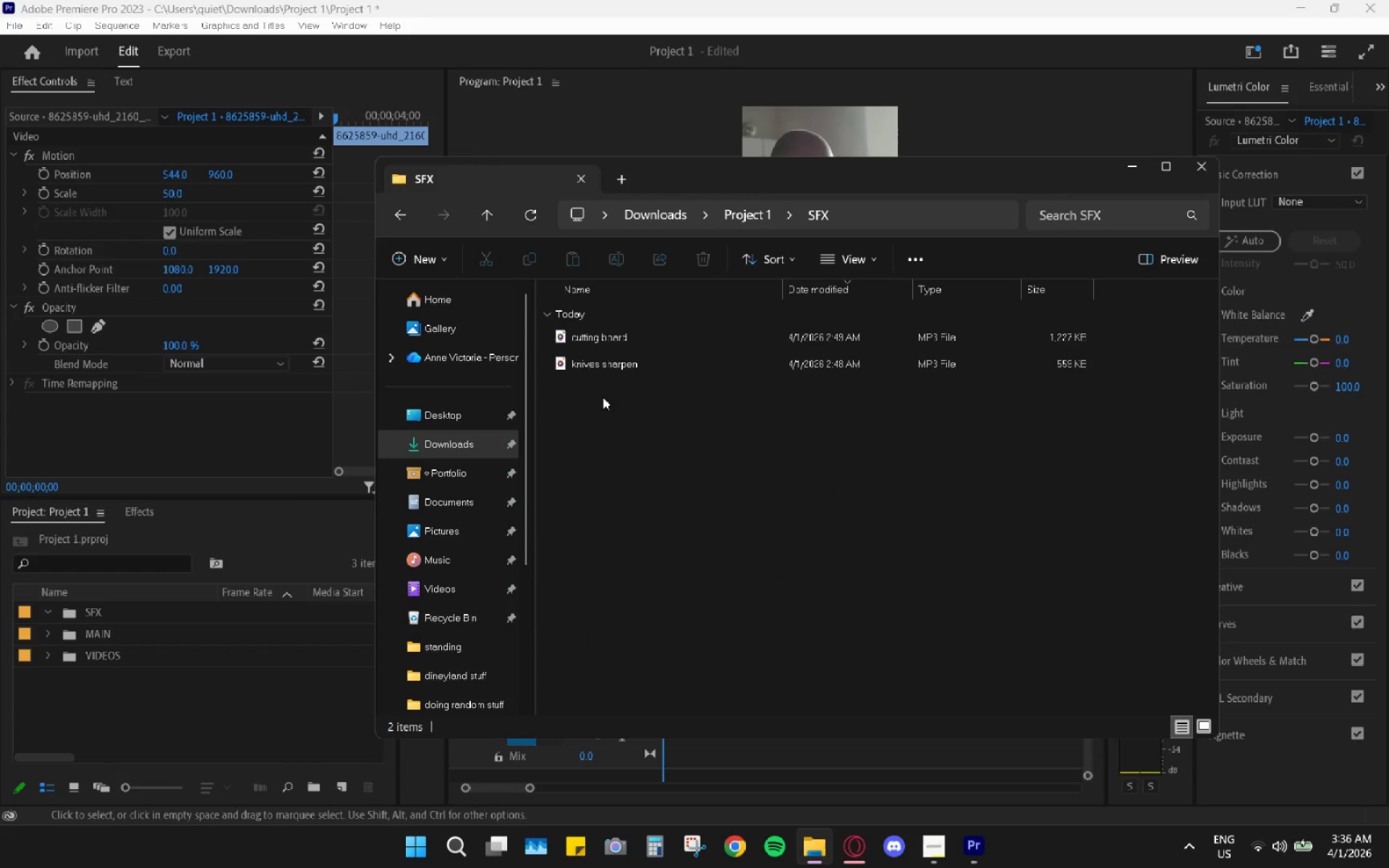 
left_click_drag(start_coordinate=[601, 399], to_coordinate=[90, 609])
 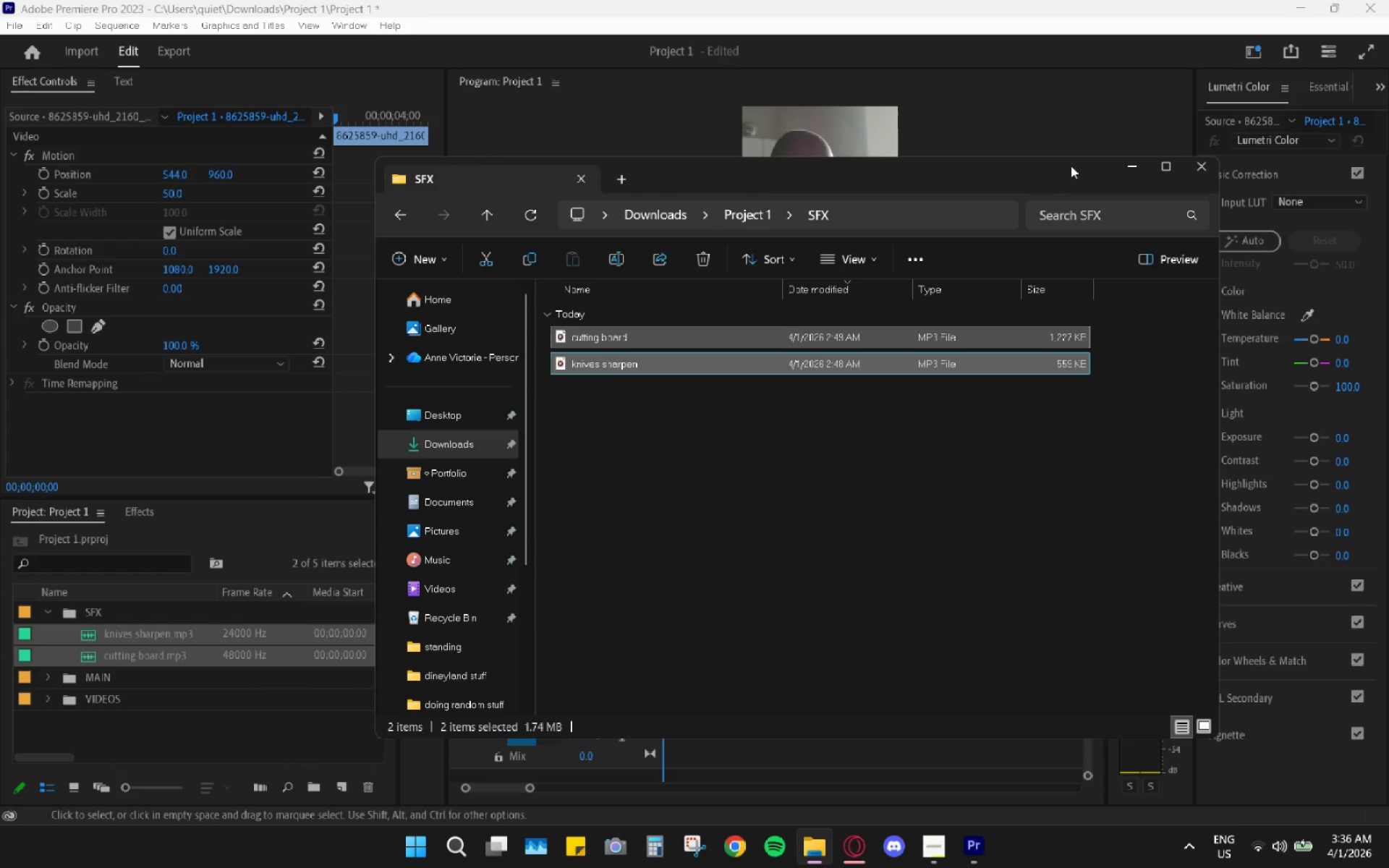 
left_click([1122, 162])
 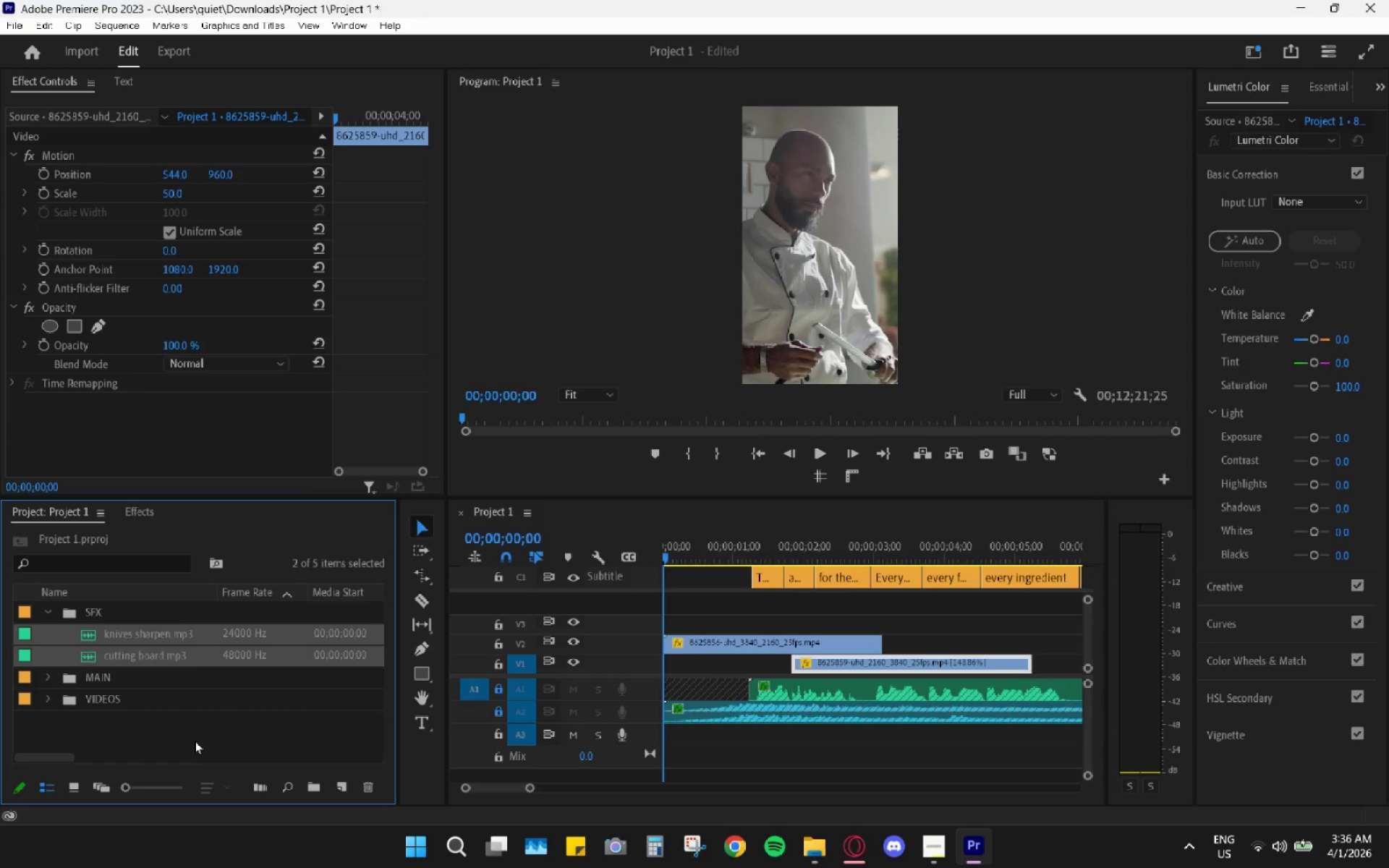 
left_click([187, 750])
 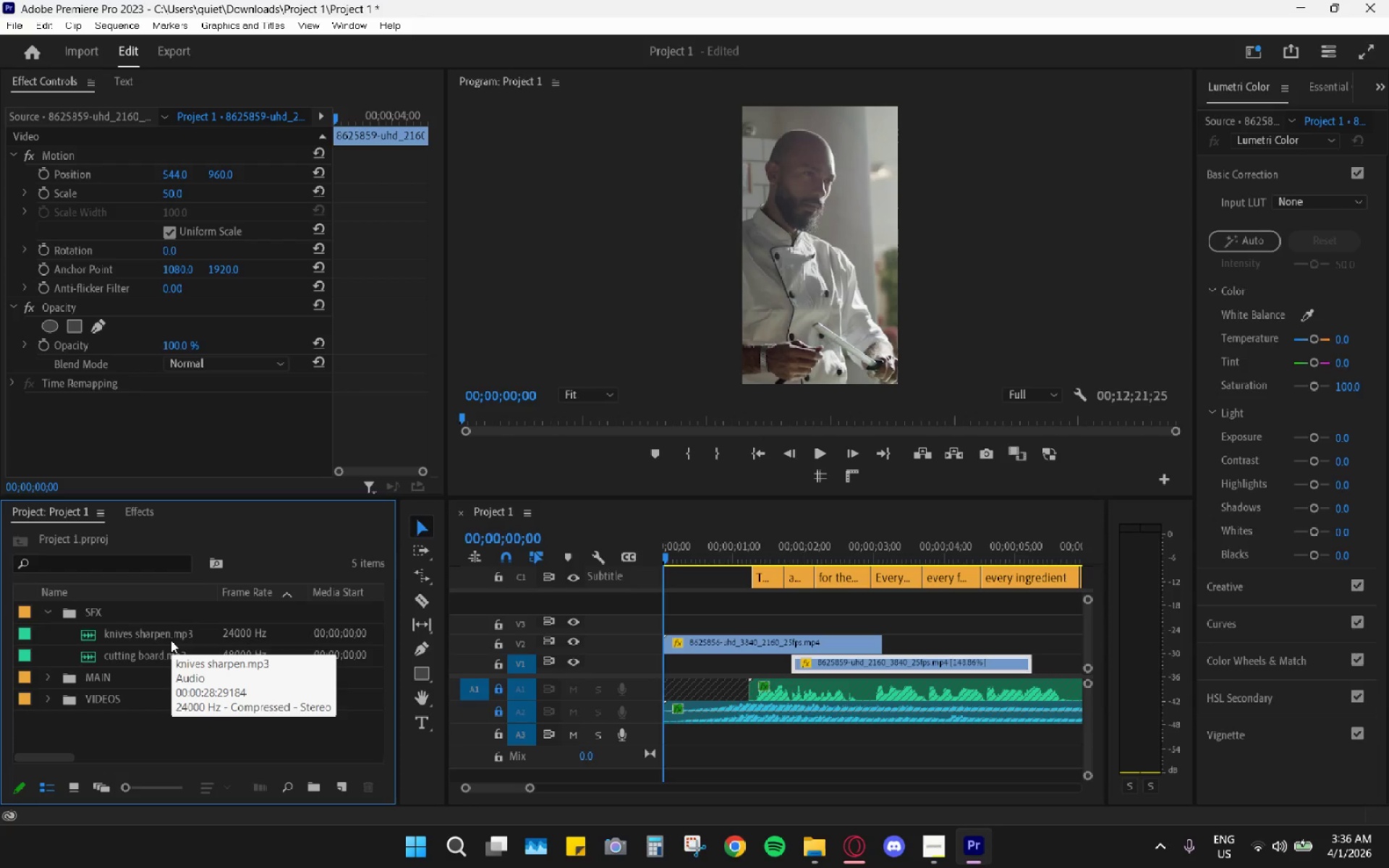 
left_click_drag(start_coordinate=[158, 631], to_coordinate=[663, 733])
 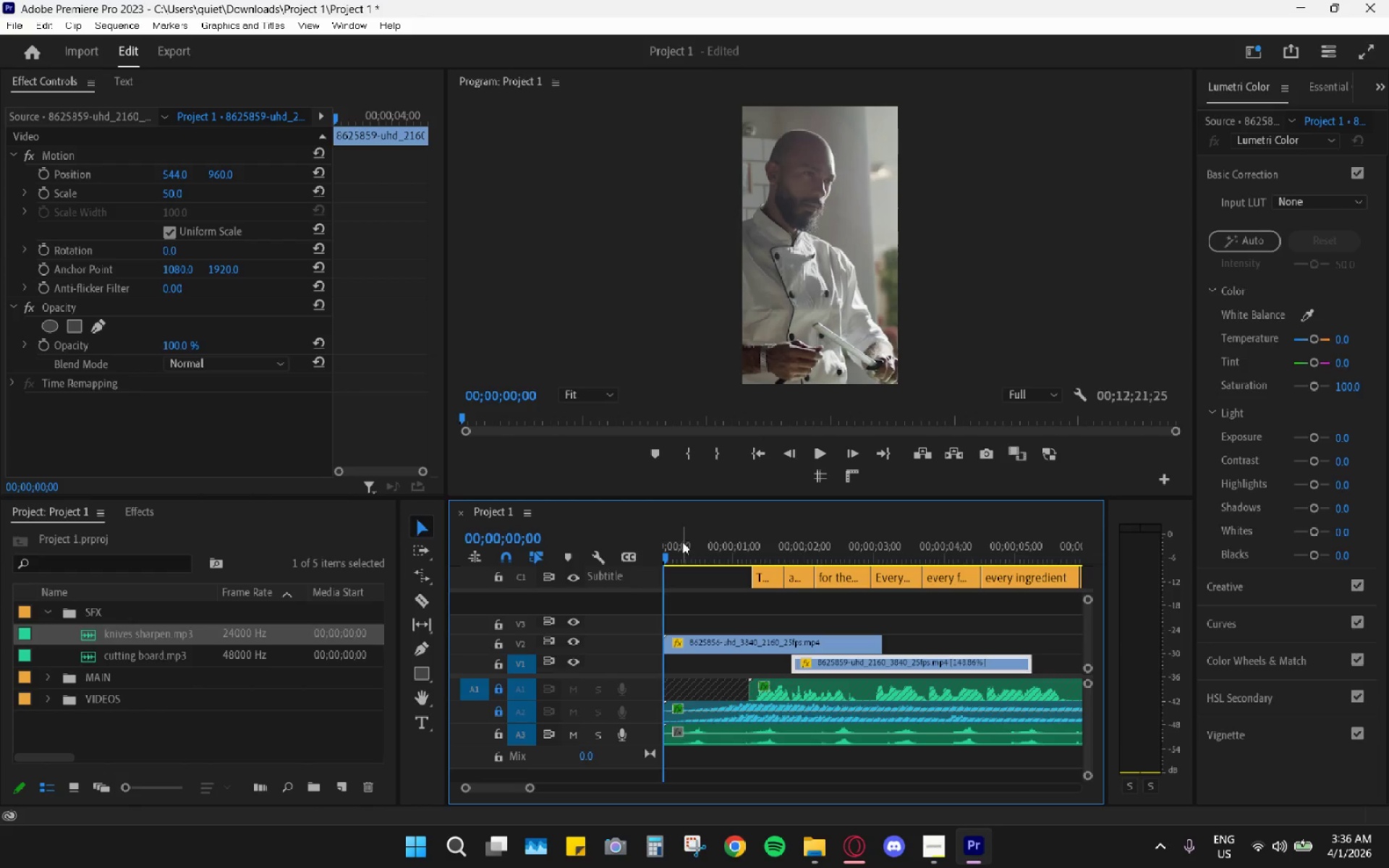 
left_click_drag(start_coordinate=[683, 544], to_coordinate=[659, 549])
 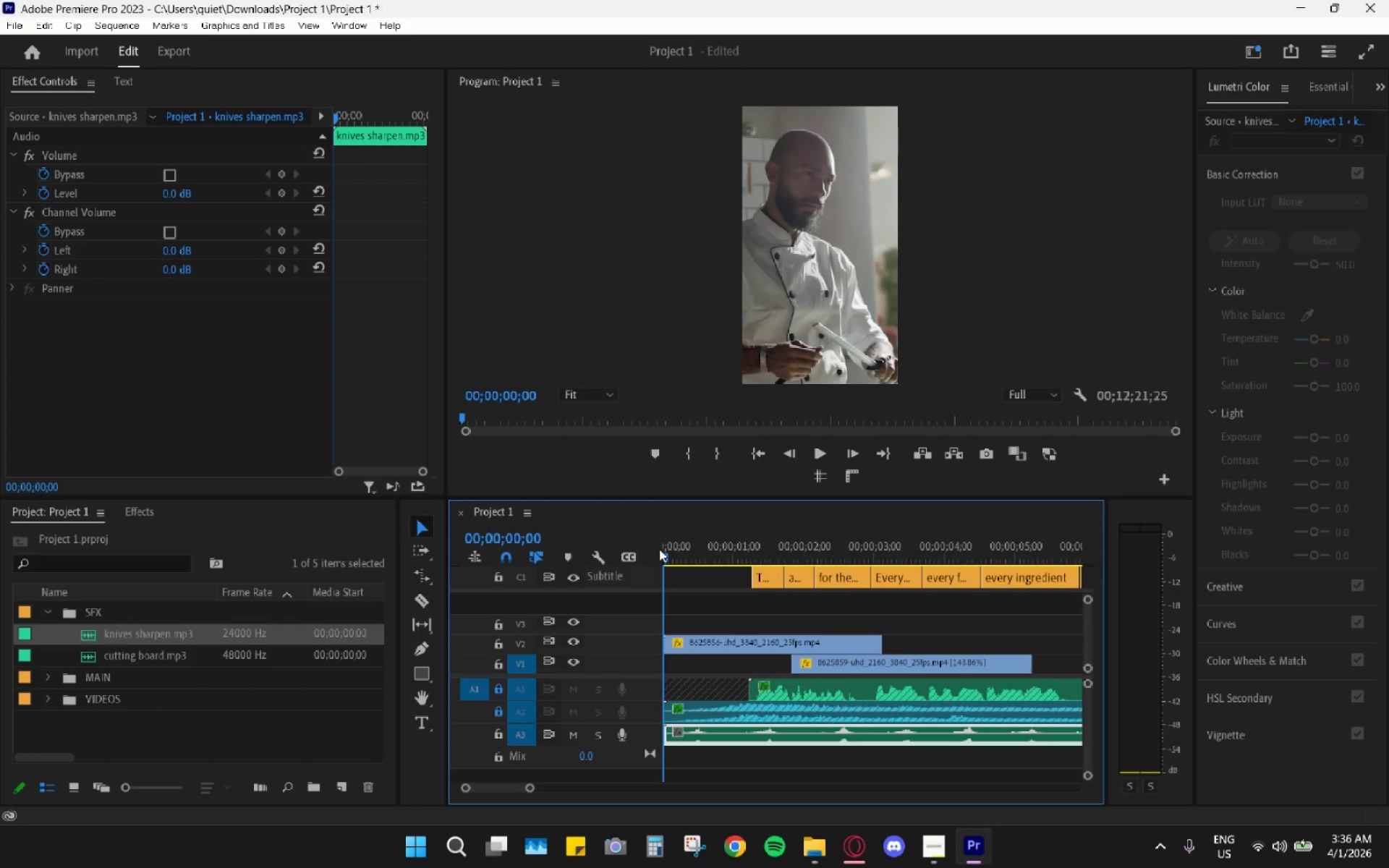 
key(Space)
 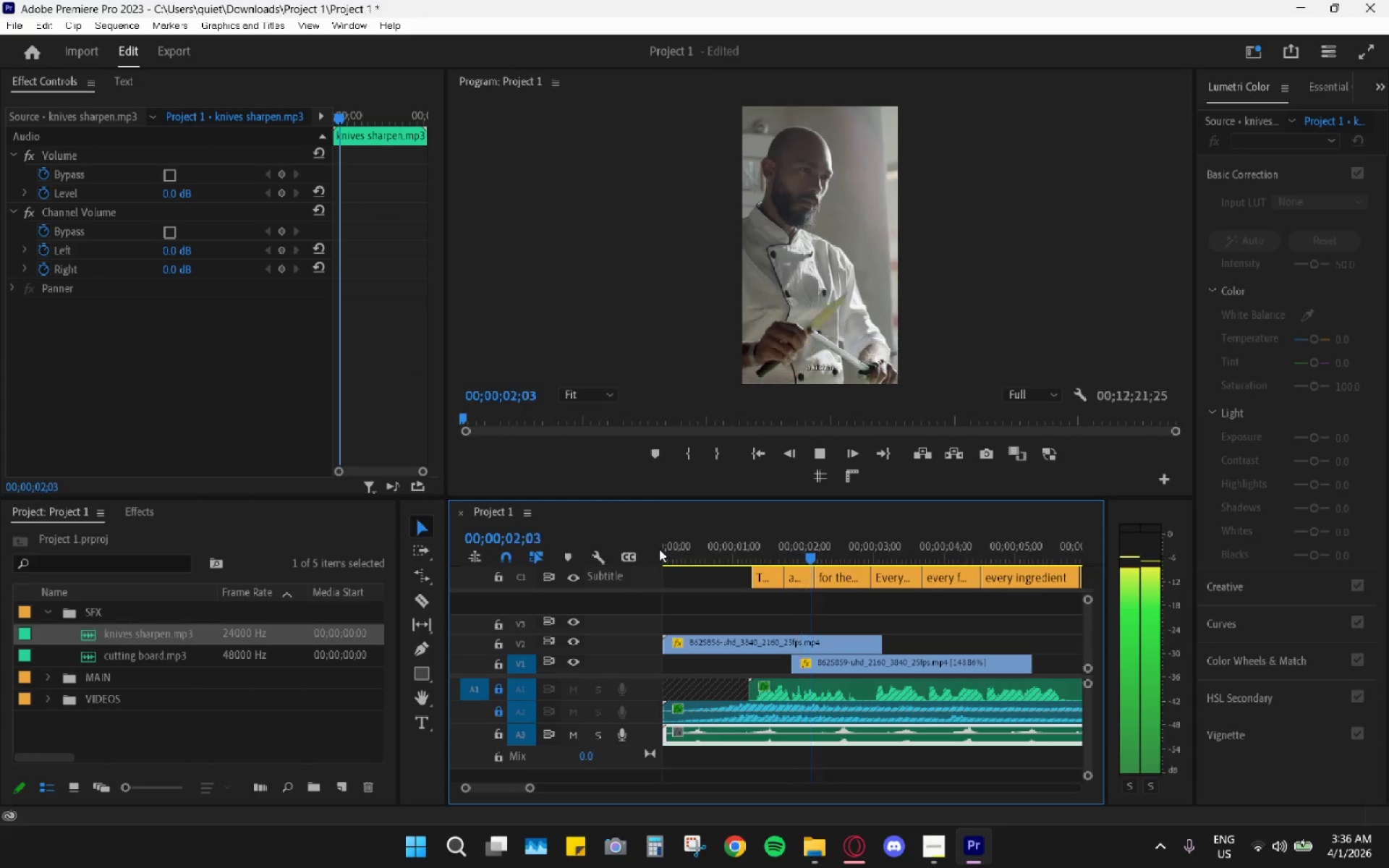 
key(Space)
 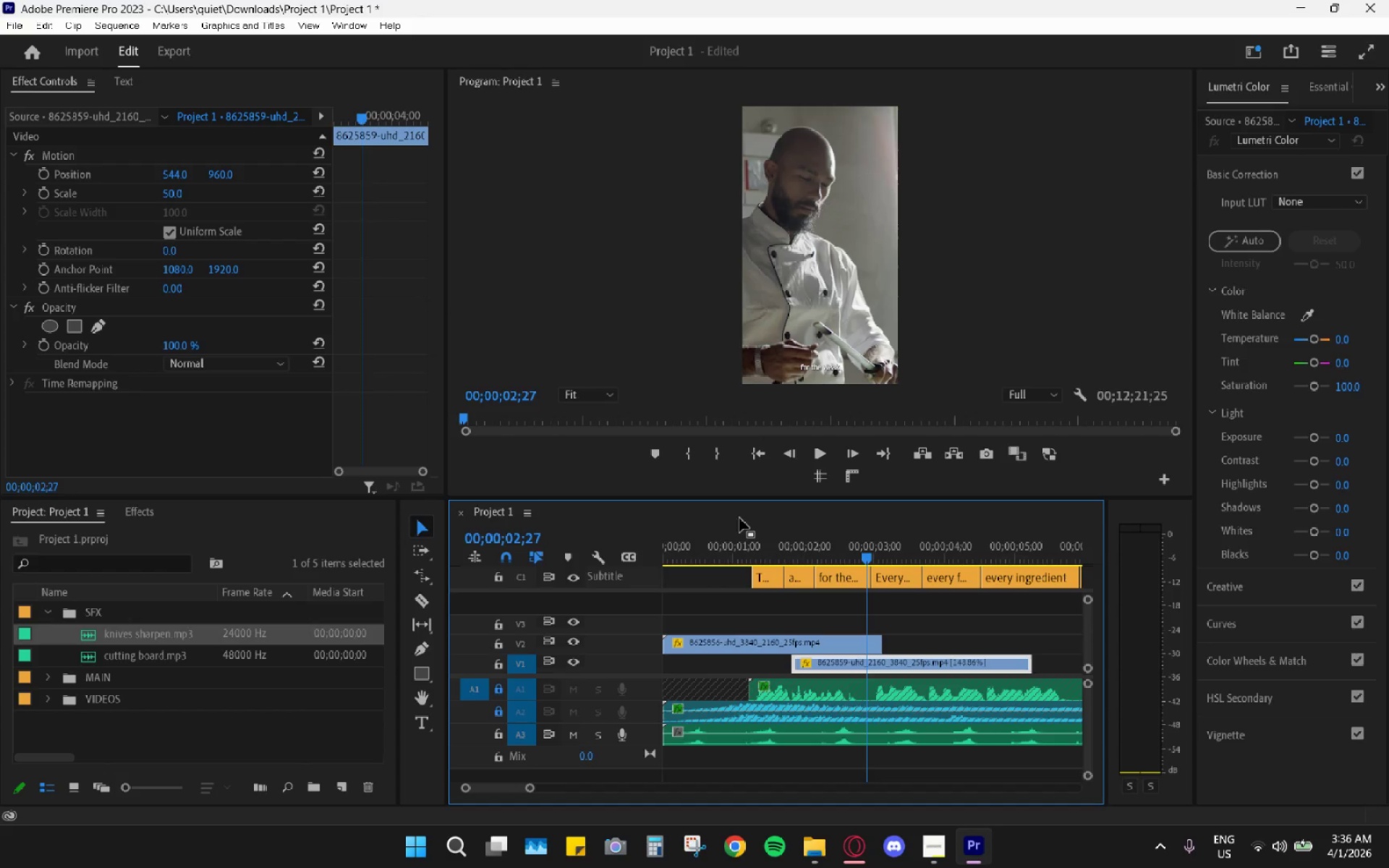 
left_click_drag(start_coordinate=[708, 533], to_coordinate=[679, 537])
 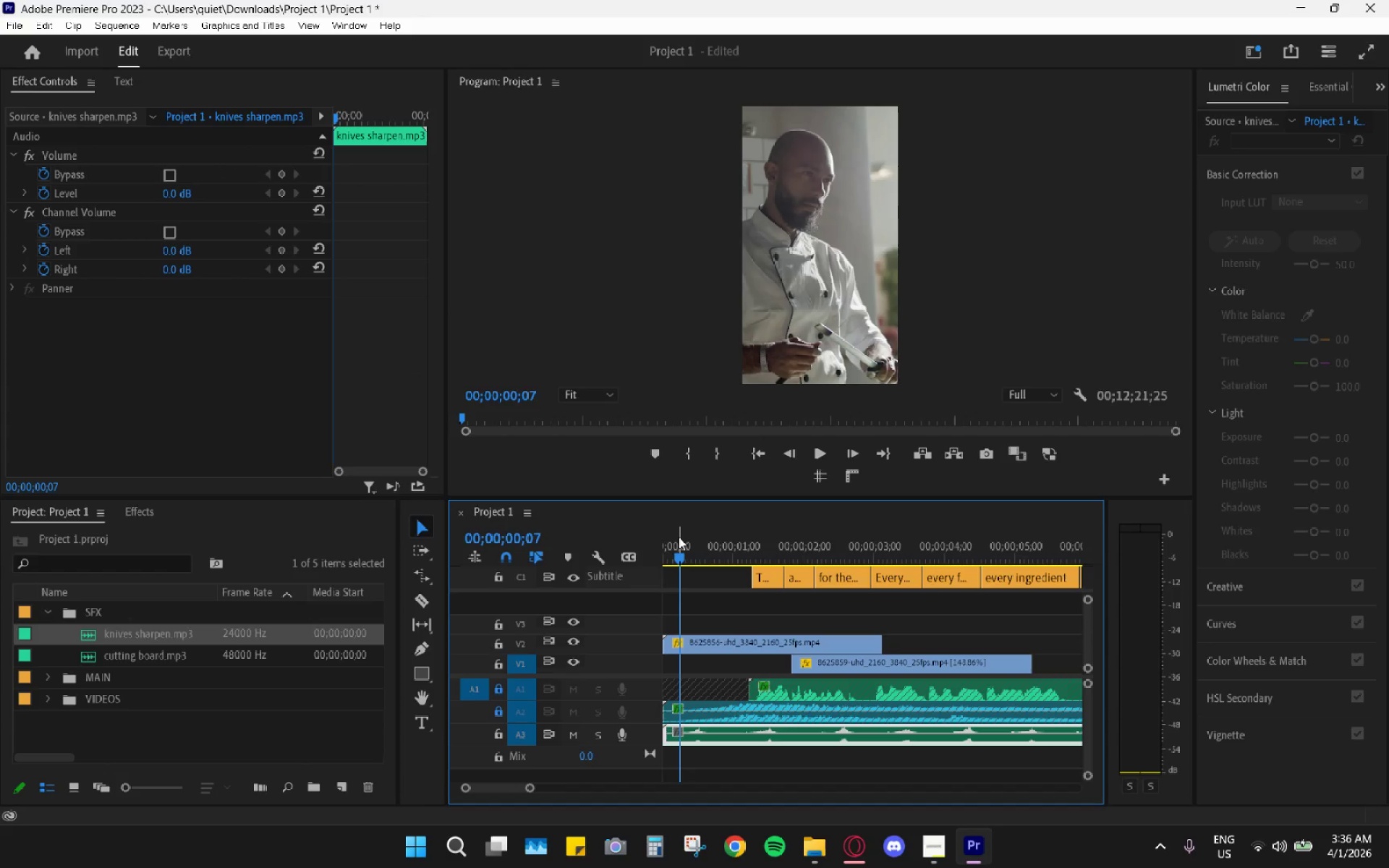 
key(Space)
 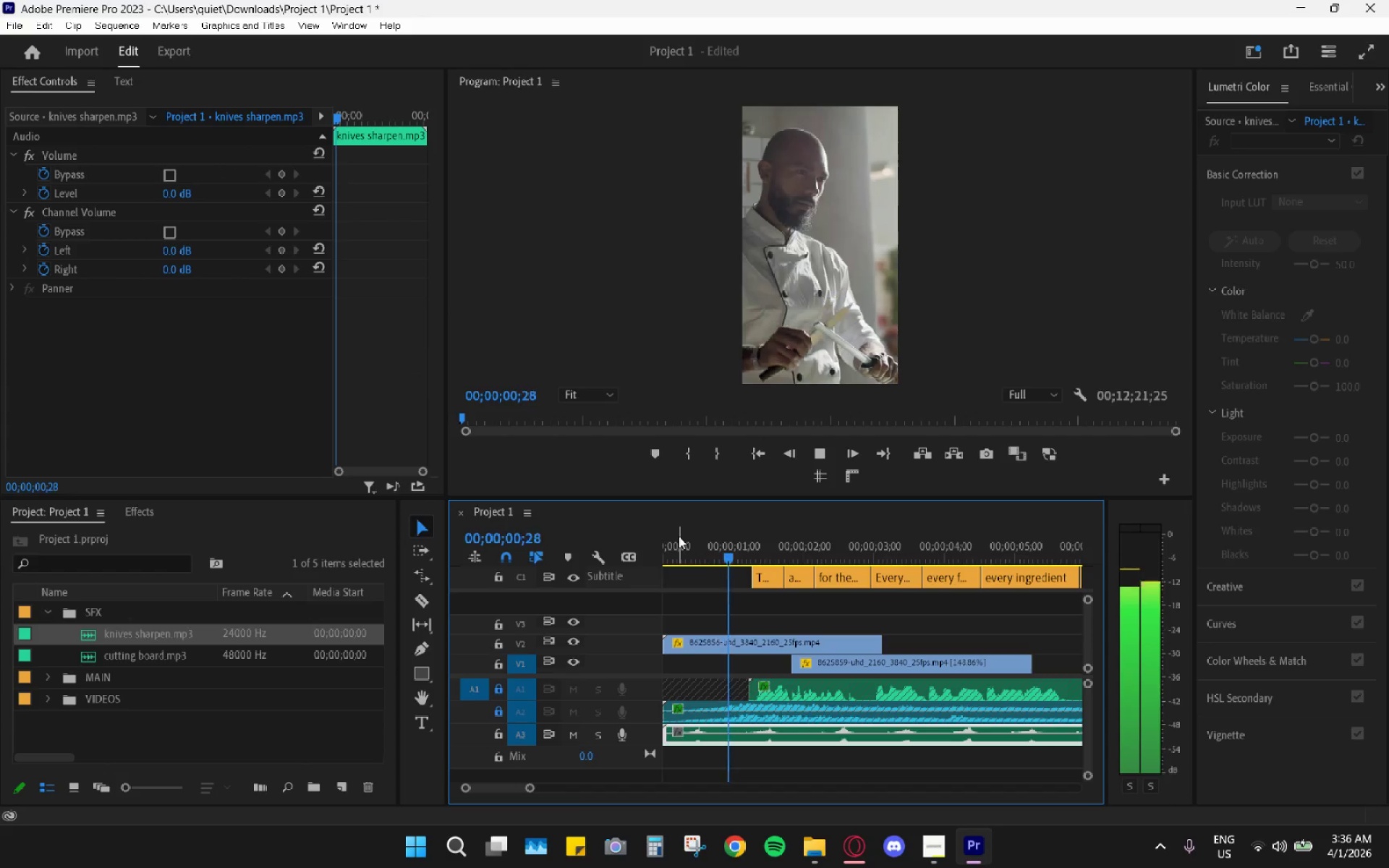 
key(Space)
 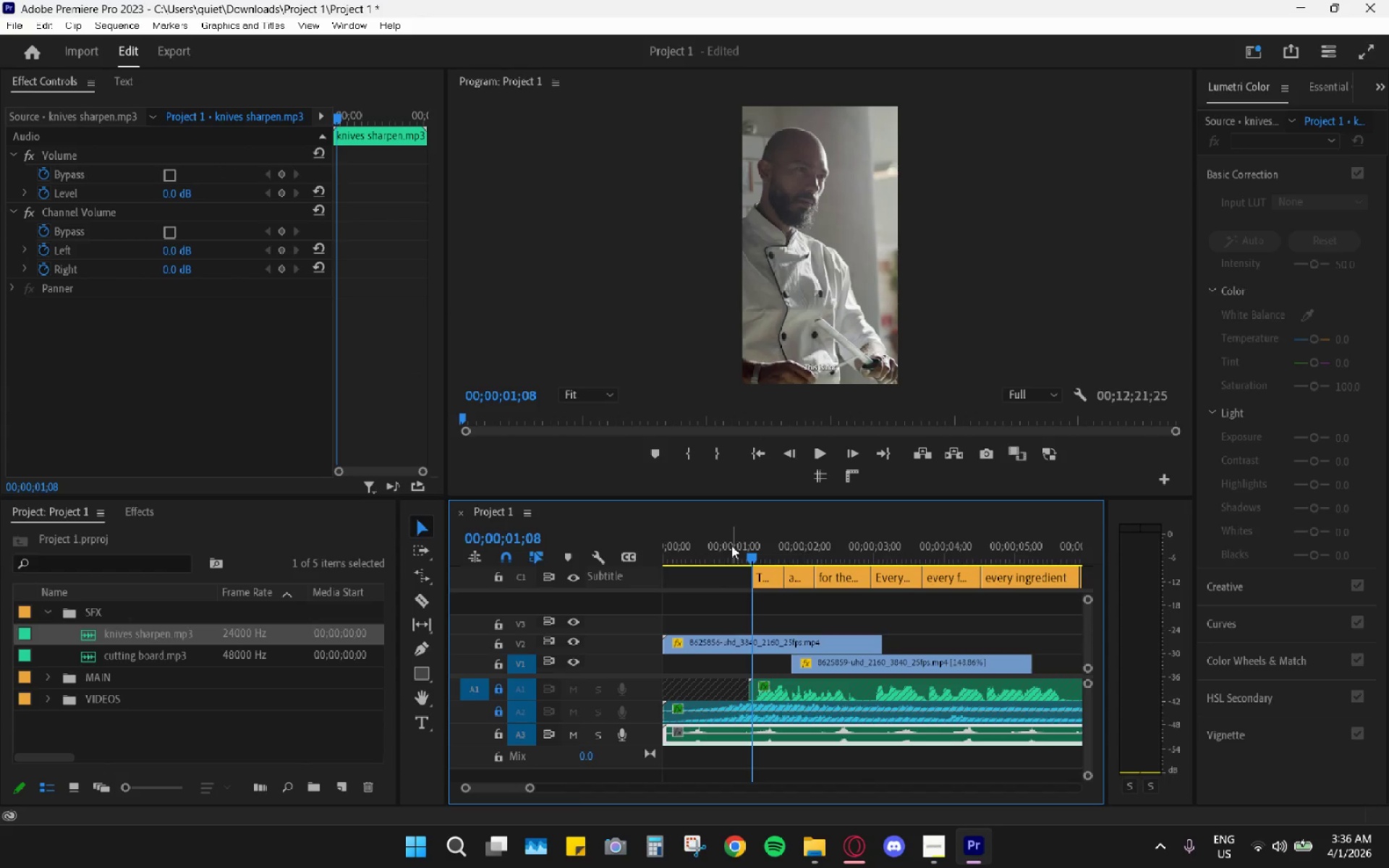 
left_click_drag(start_coordinate=[724, 527], to_coordinate=[713, 554])
 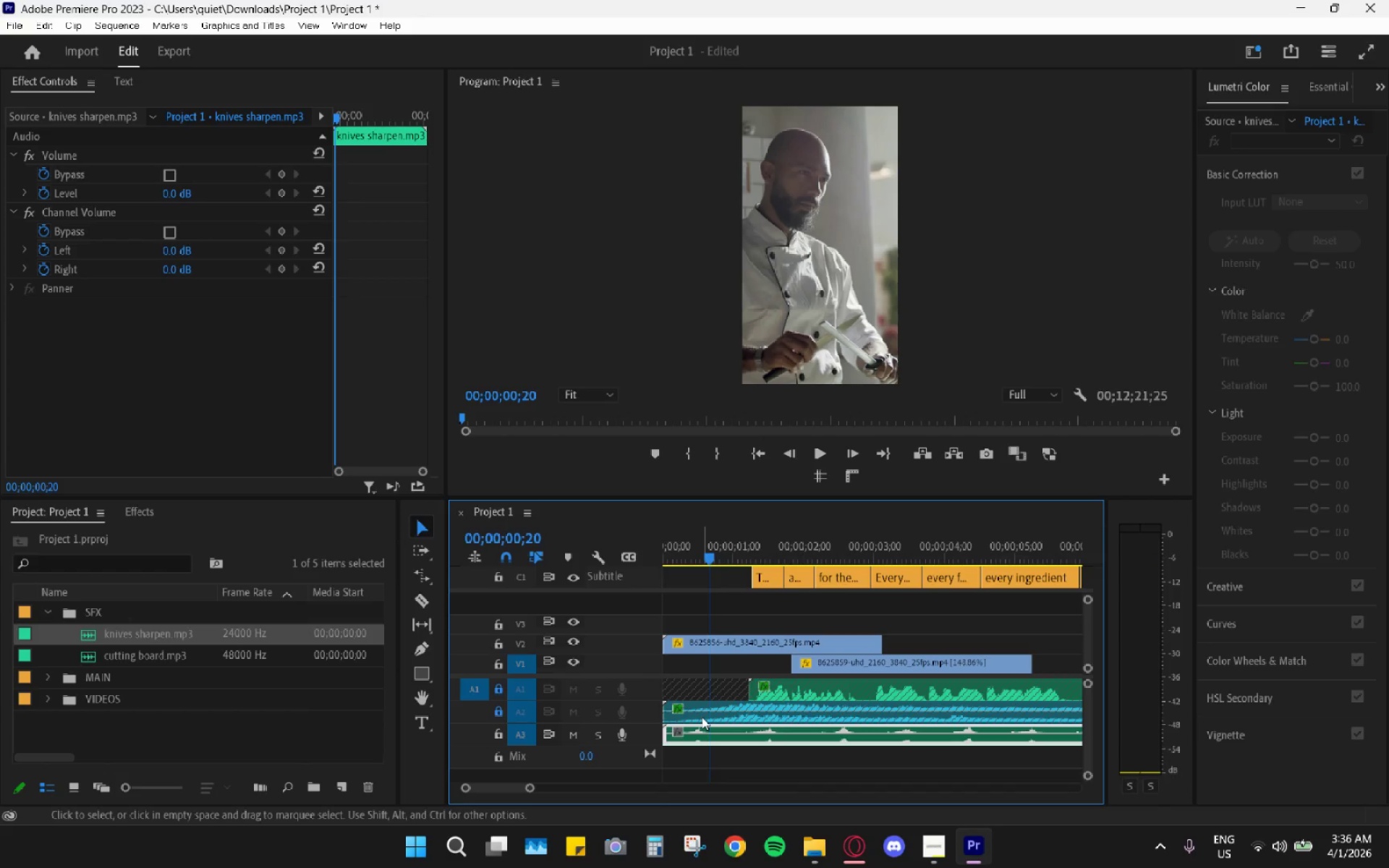 
key(C)
 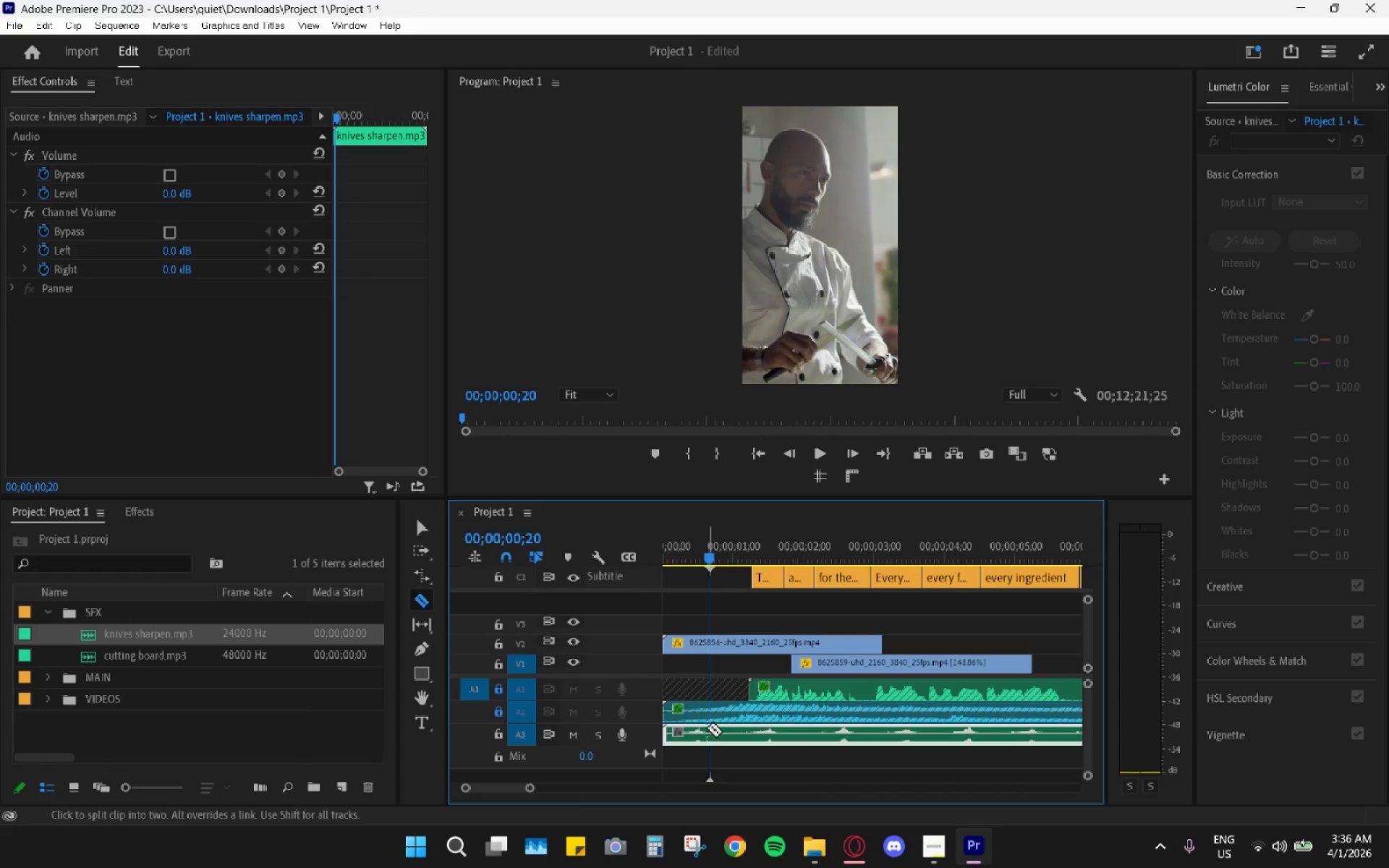 
left_click_drag(start_coordinate=[707, 728], to_coordinate=[710, 731])
 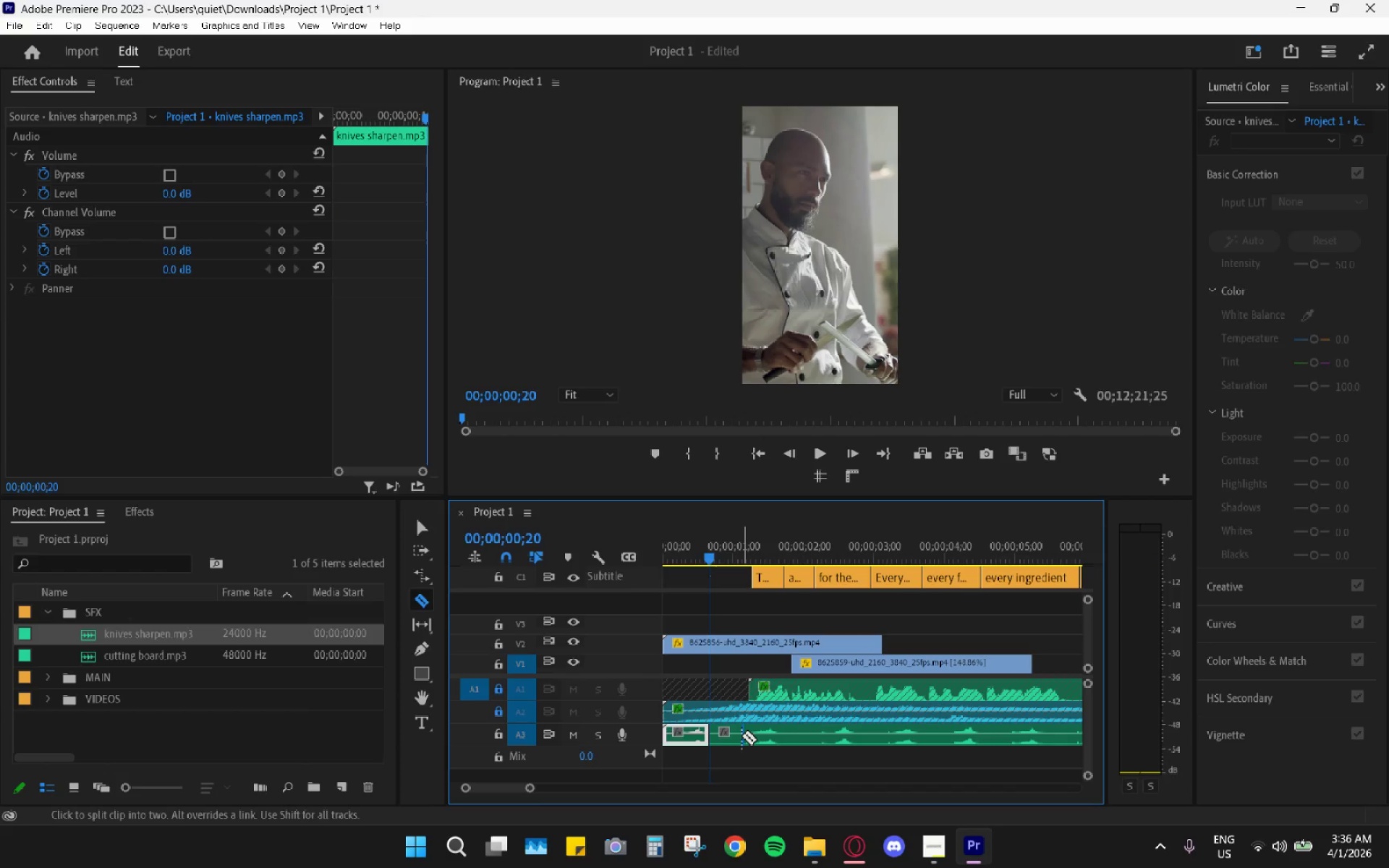 
left_click([742, 736])
 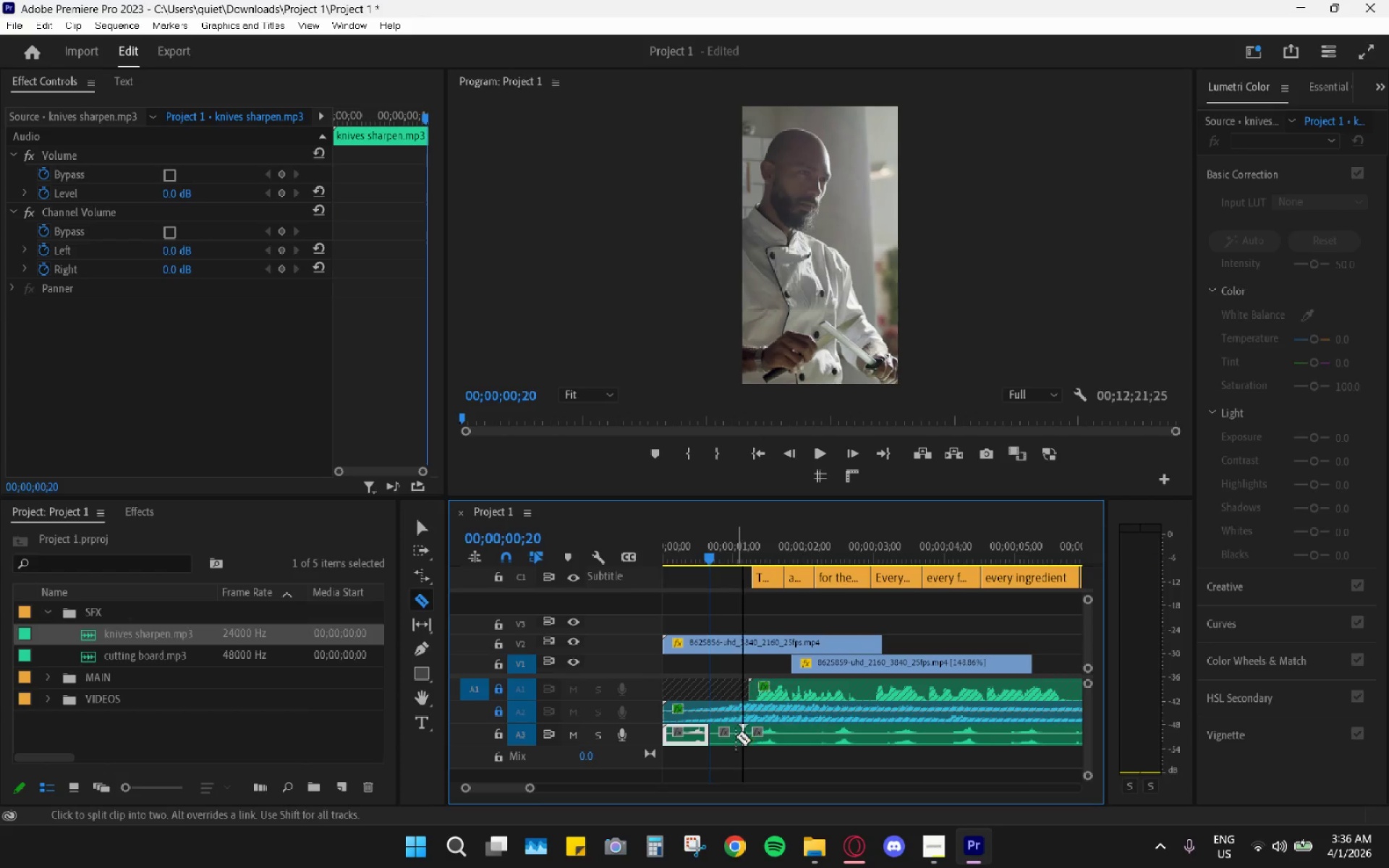 
key(V)
 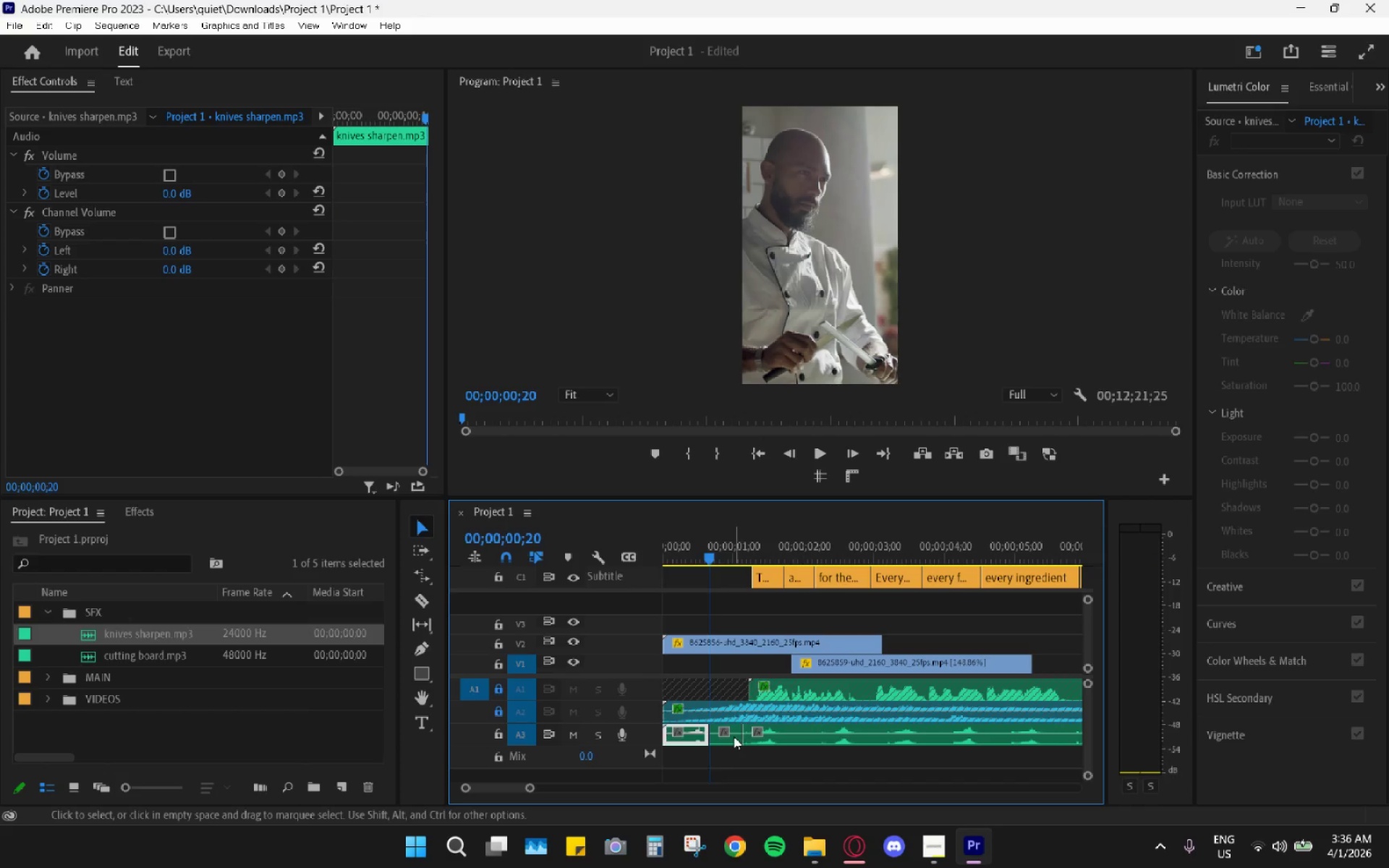 
left_click([733, 736])
 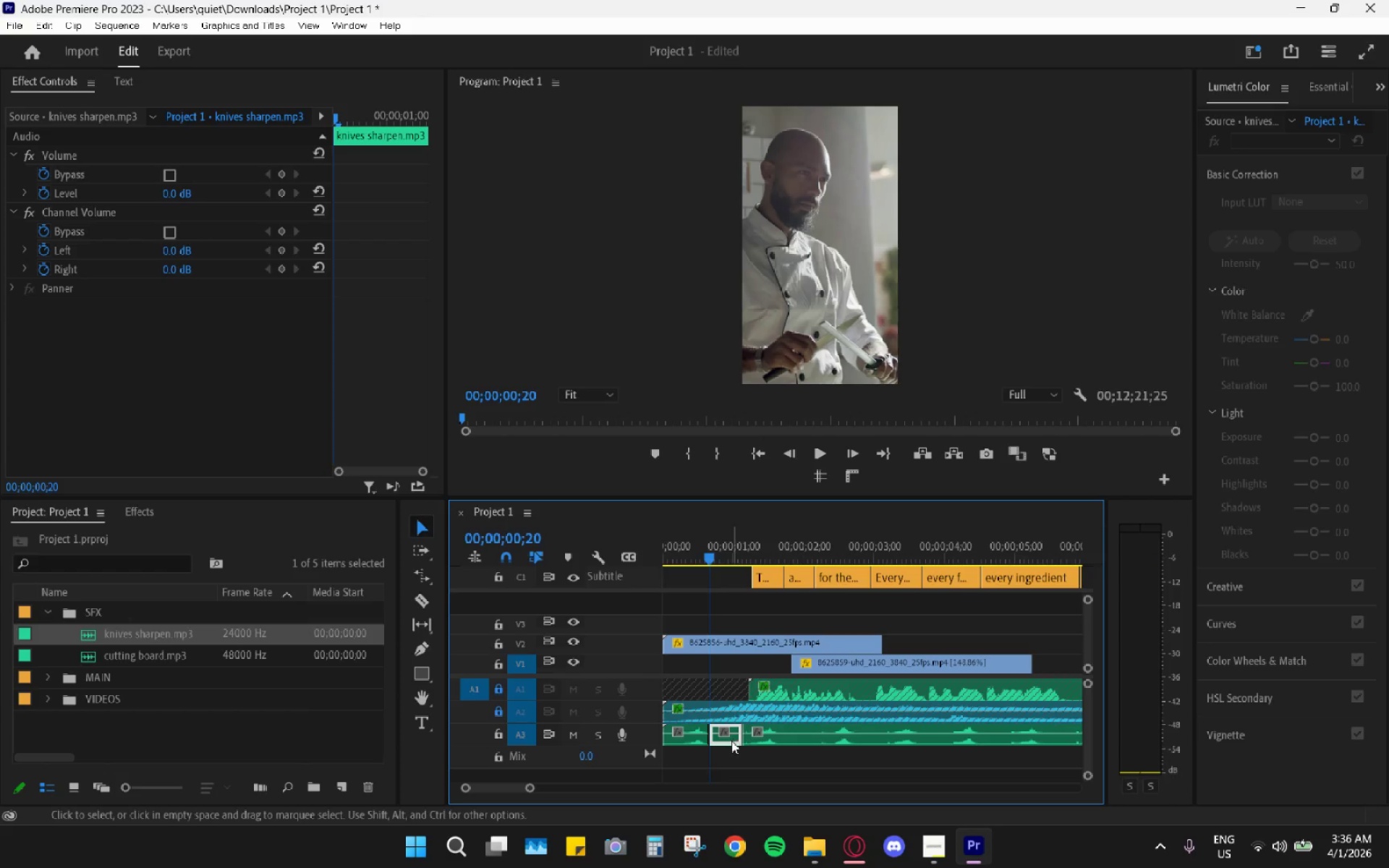 
key(H)
 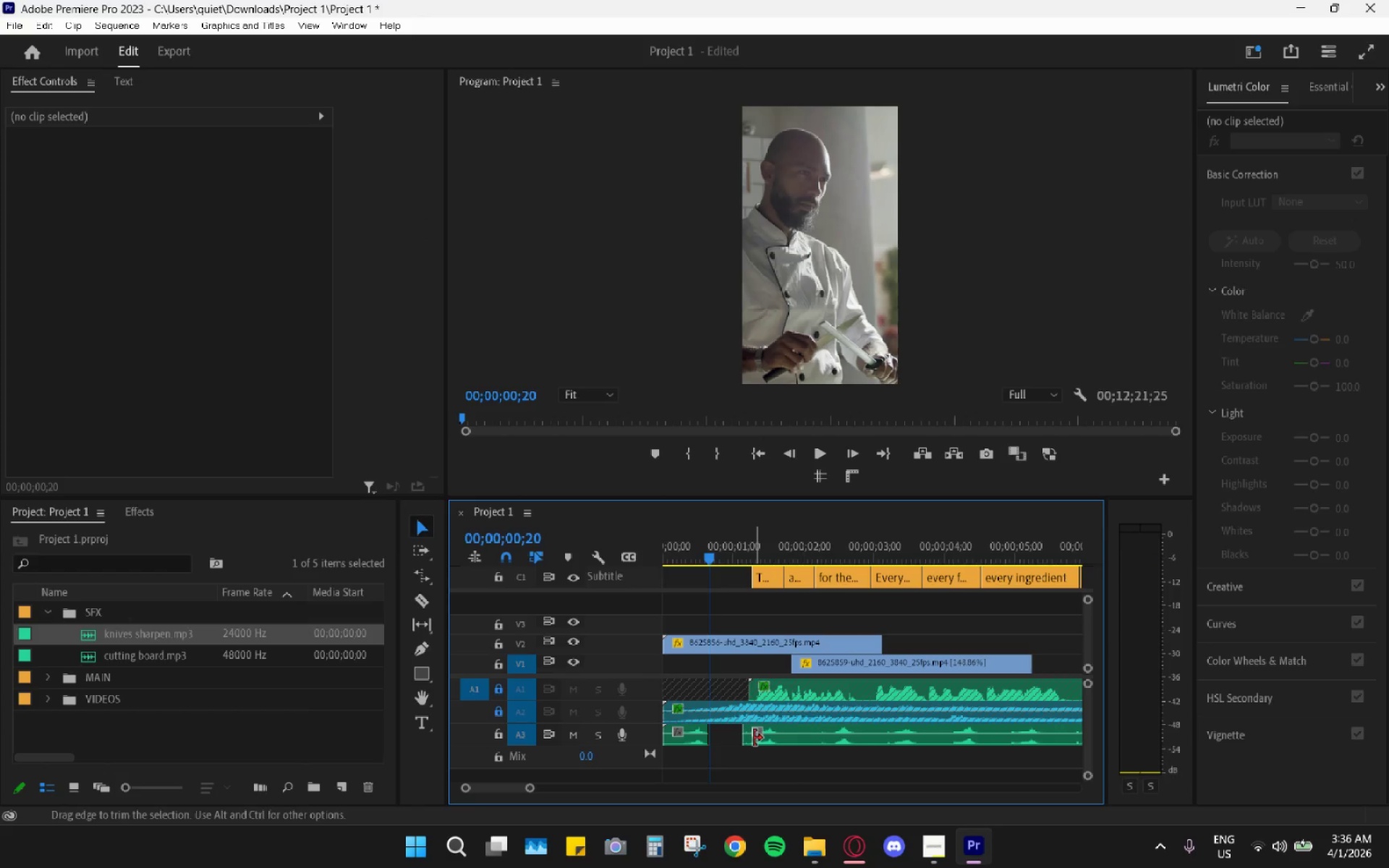 
left_click([734, 743])
 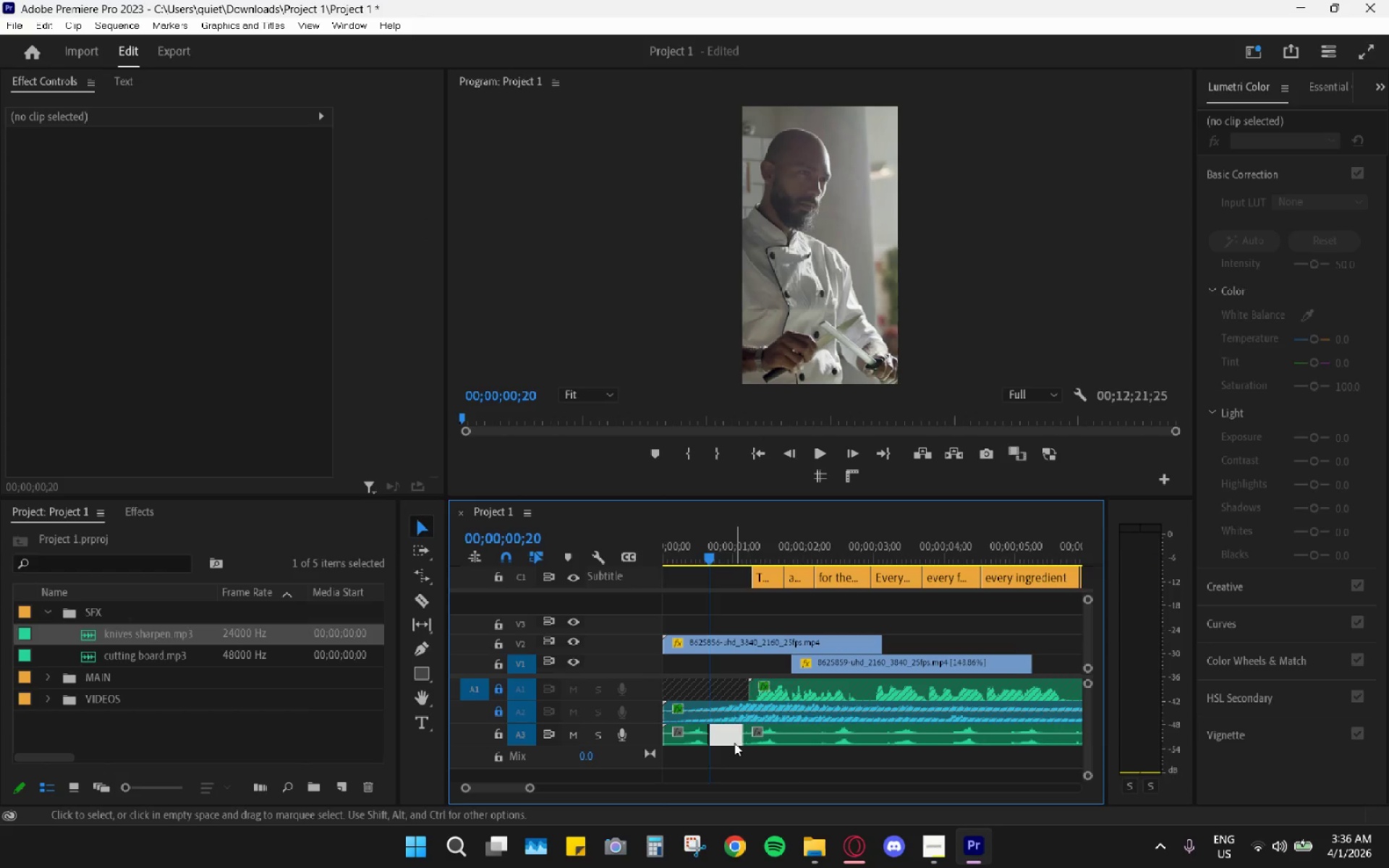 
key(H)
 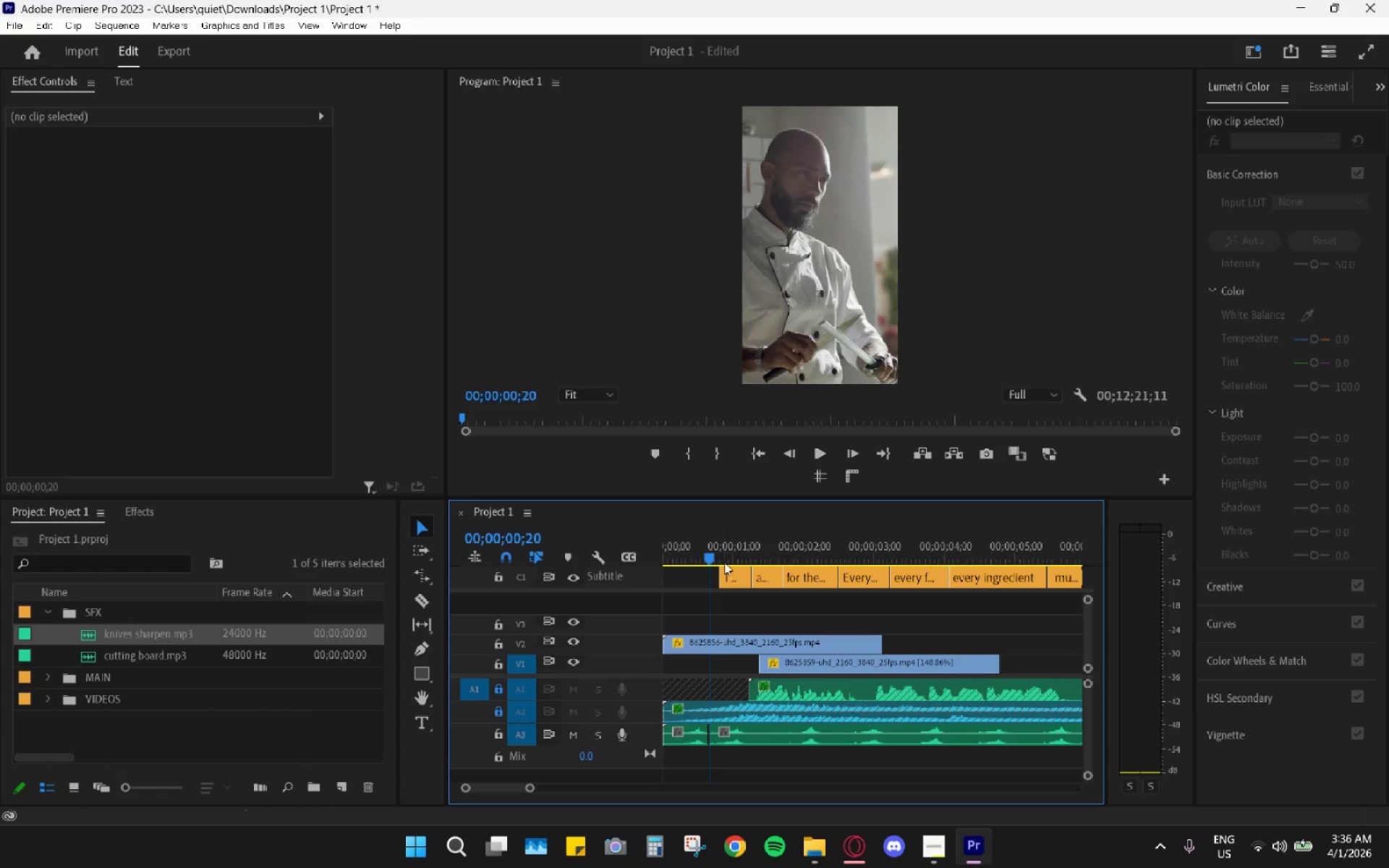 
left_click_drag(start_coordinate=[711, 542], to_coordinate=[663, 551])
 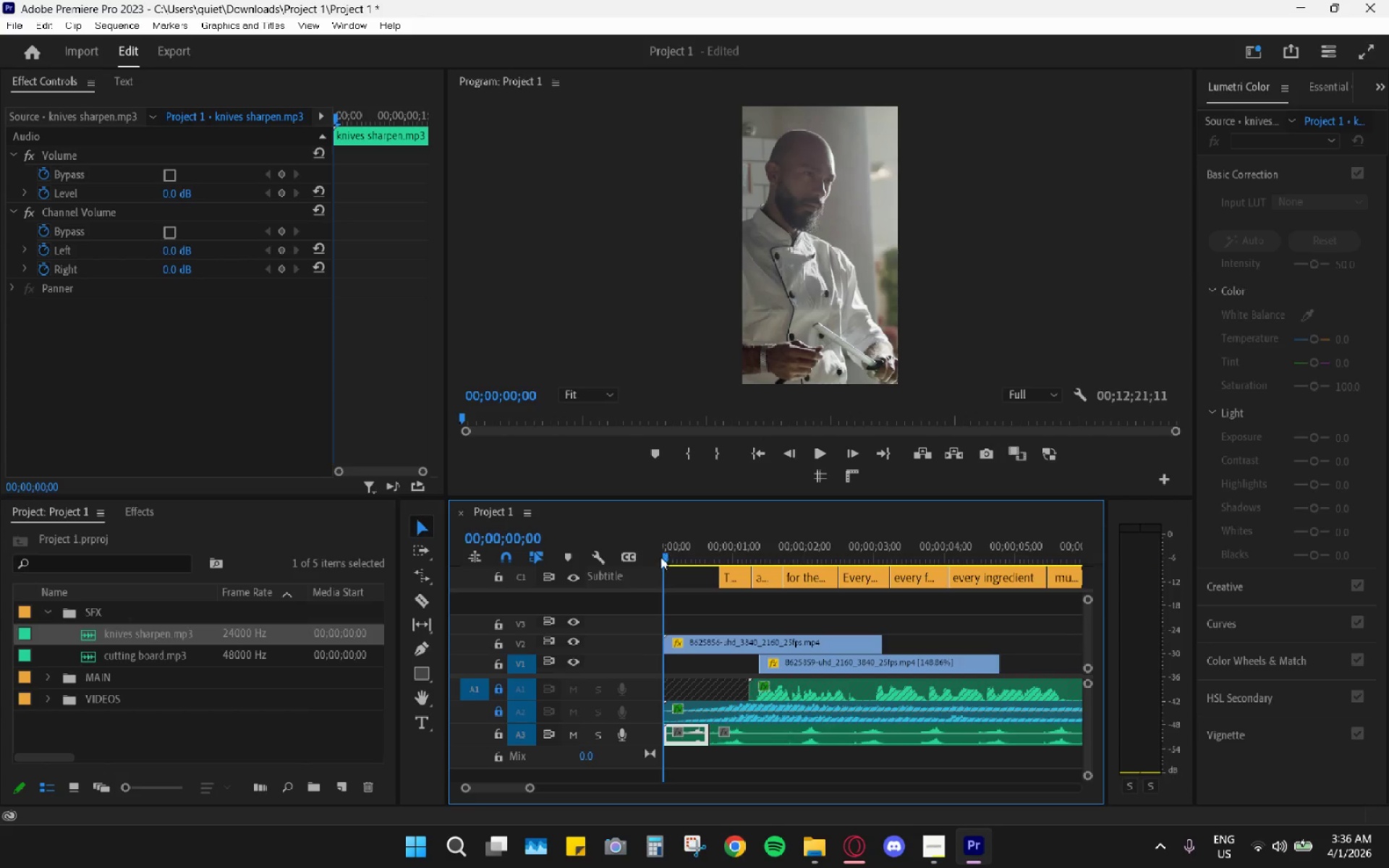 
key(Space)
 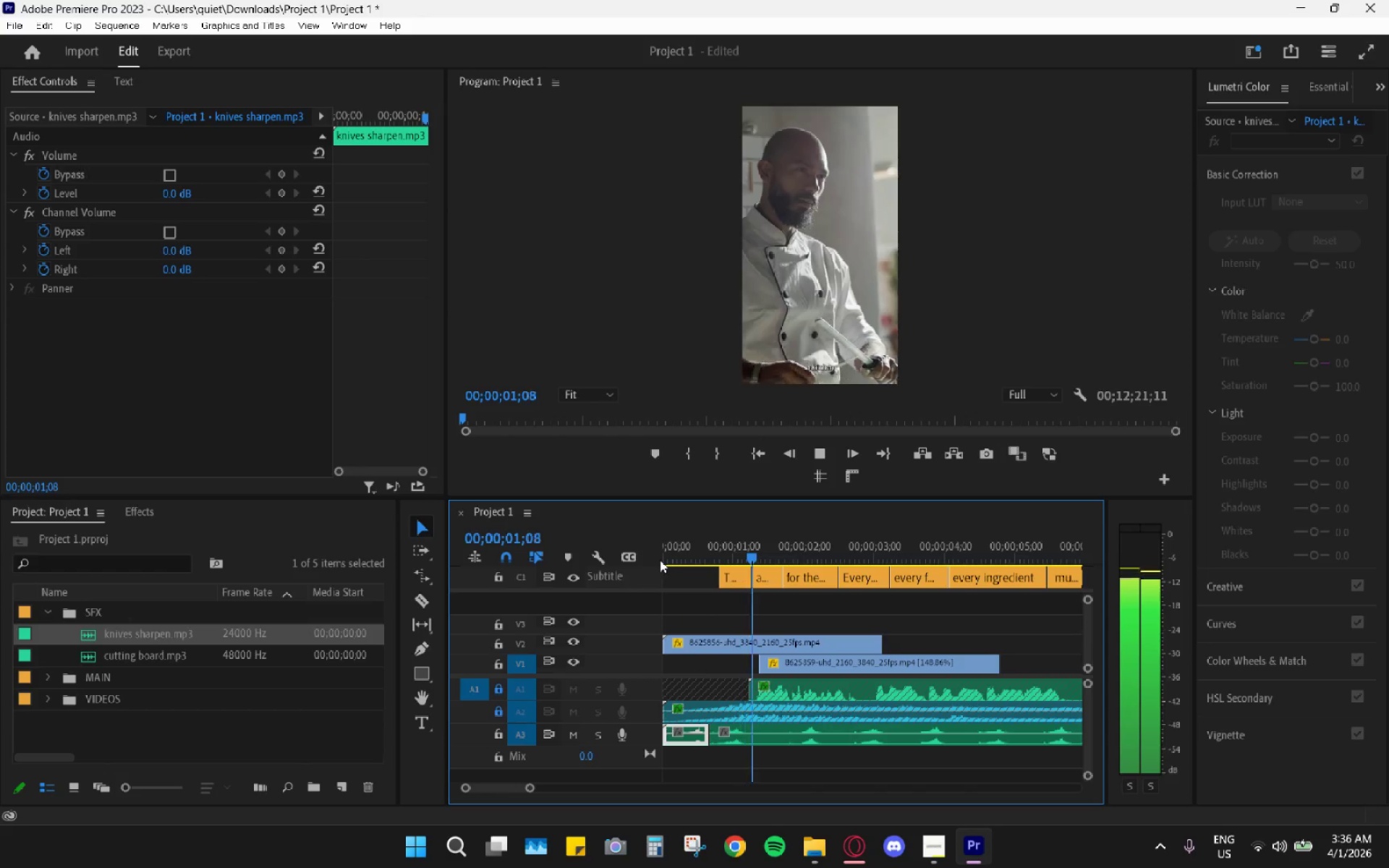 
key(Space)
 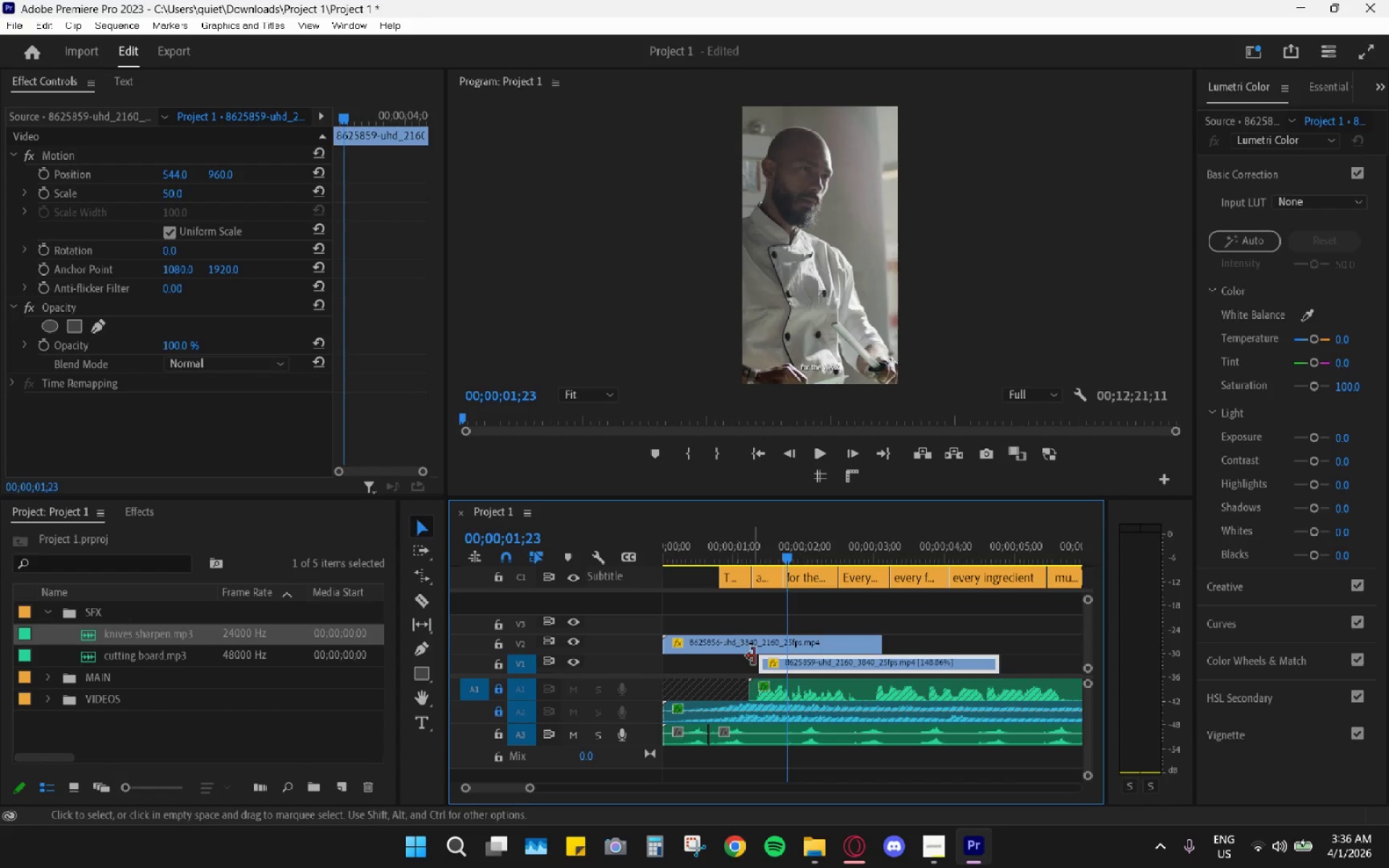 
key(Alt+AltLeft)
 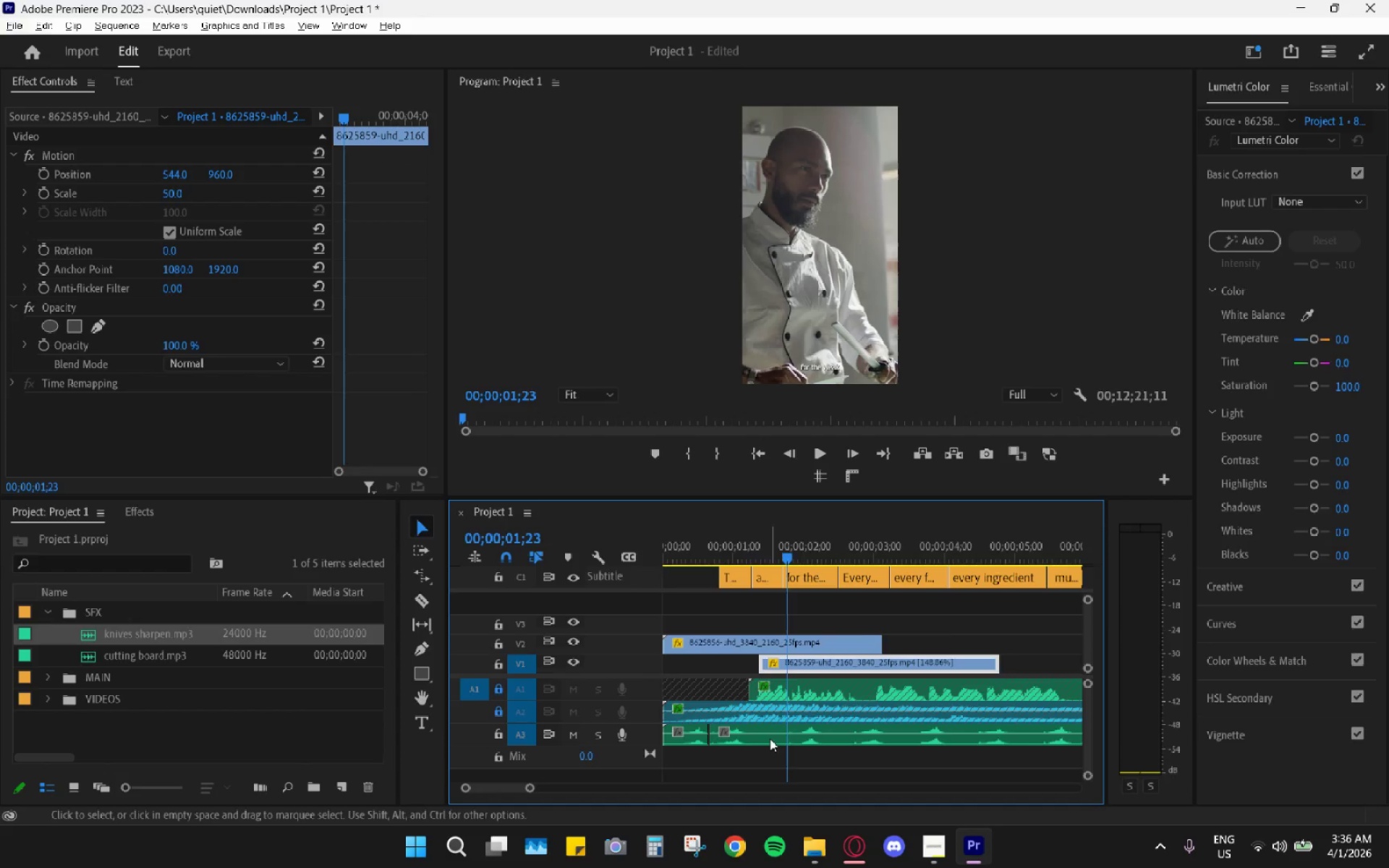 
hold_key(key=AltLeft, duration=0.64)
scroll: coordinate [755, 749], scroll_direction: up, amount: 10.0
 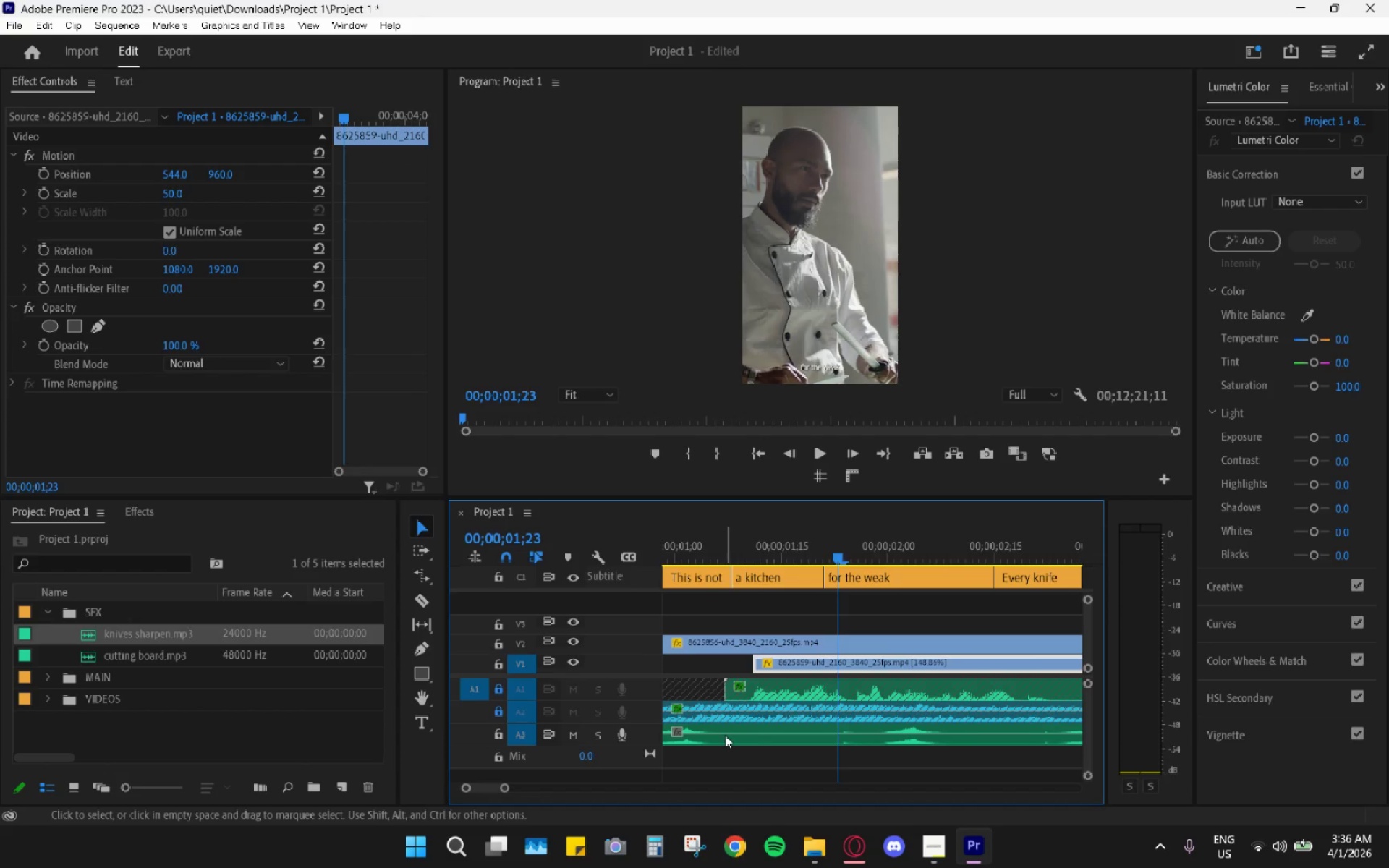 
key(C)
 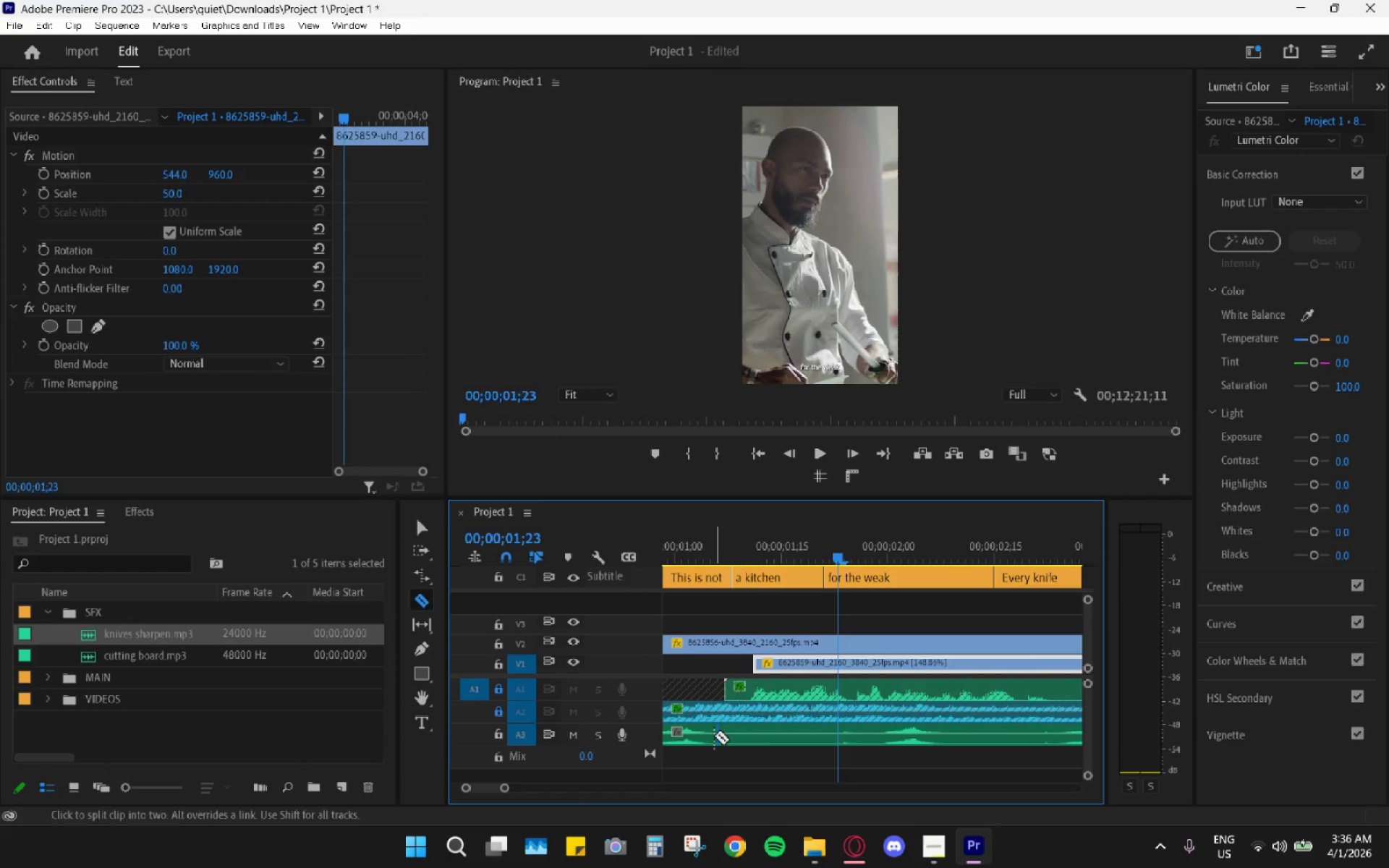 
left_click([714, 736])
 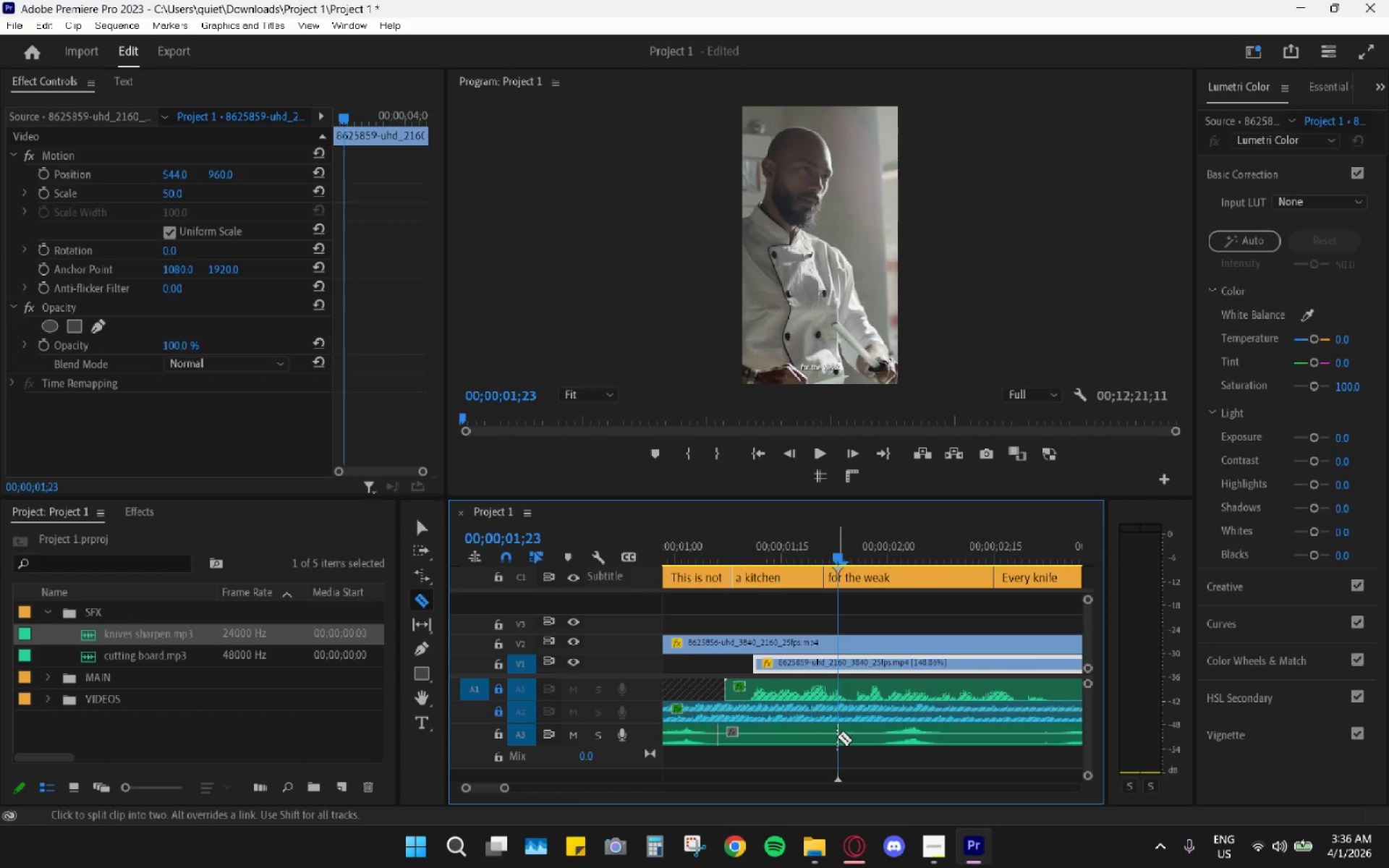 
key(V)
 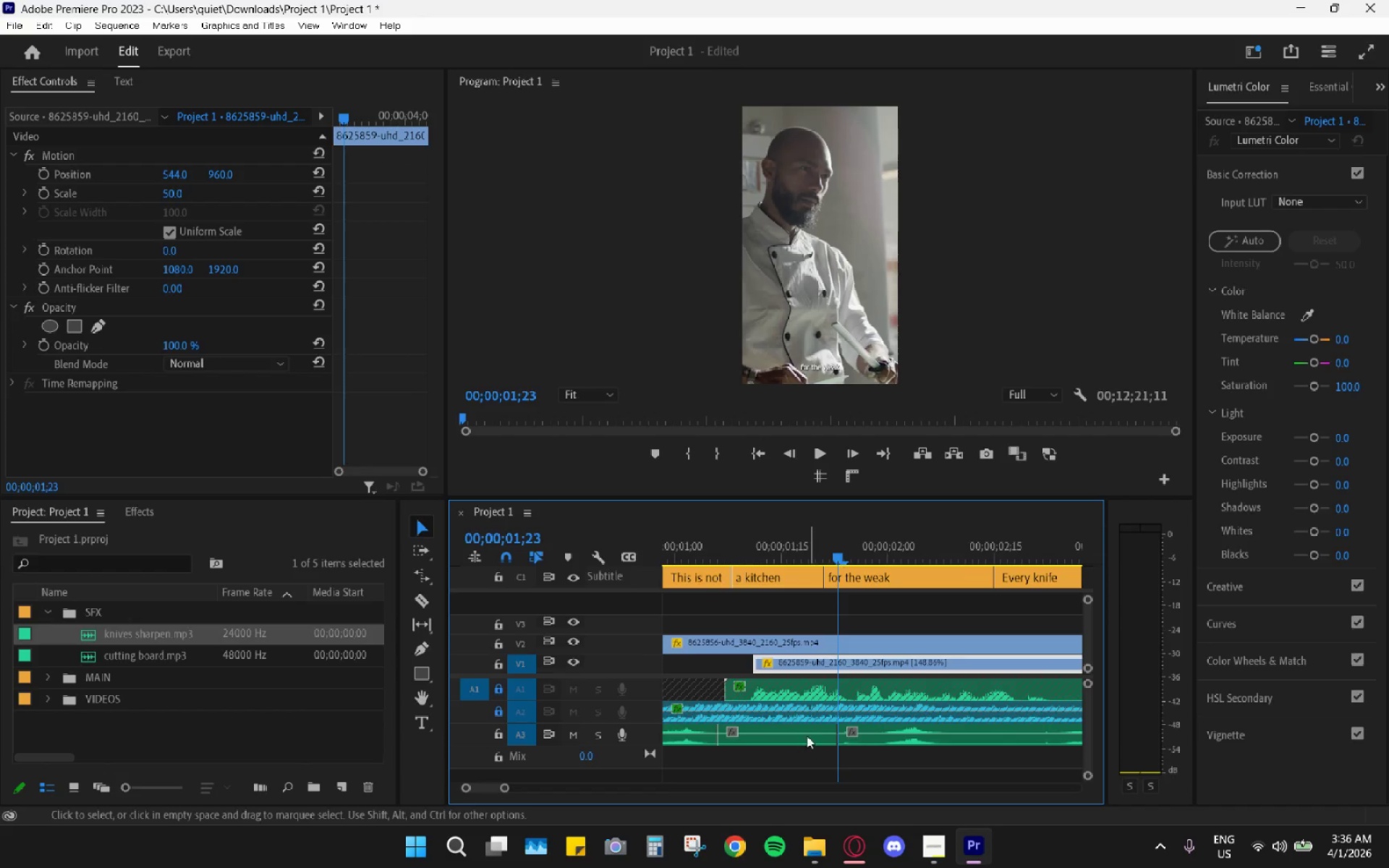 
left_click([804, 731])
 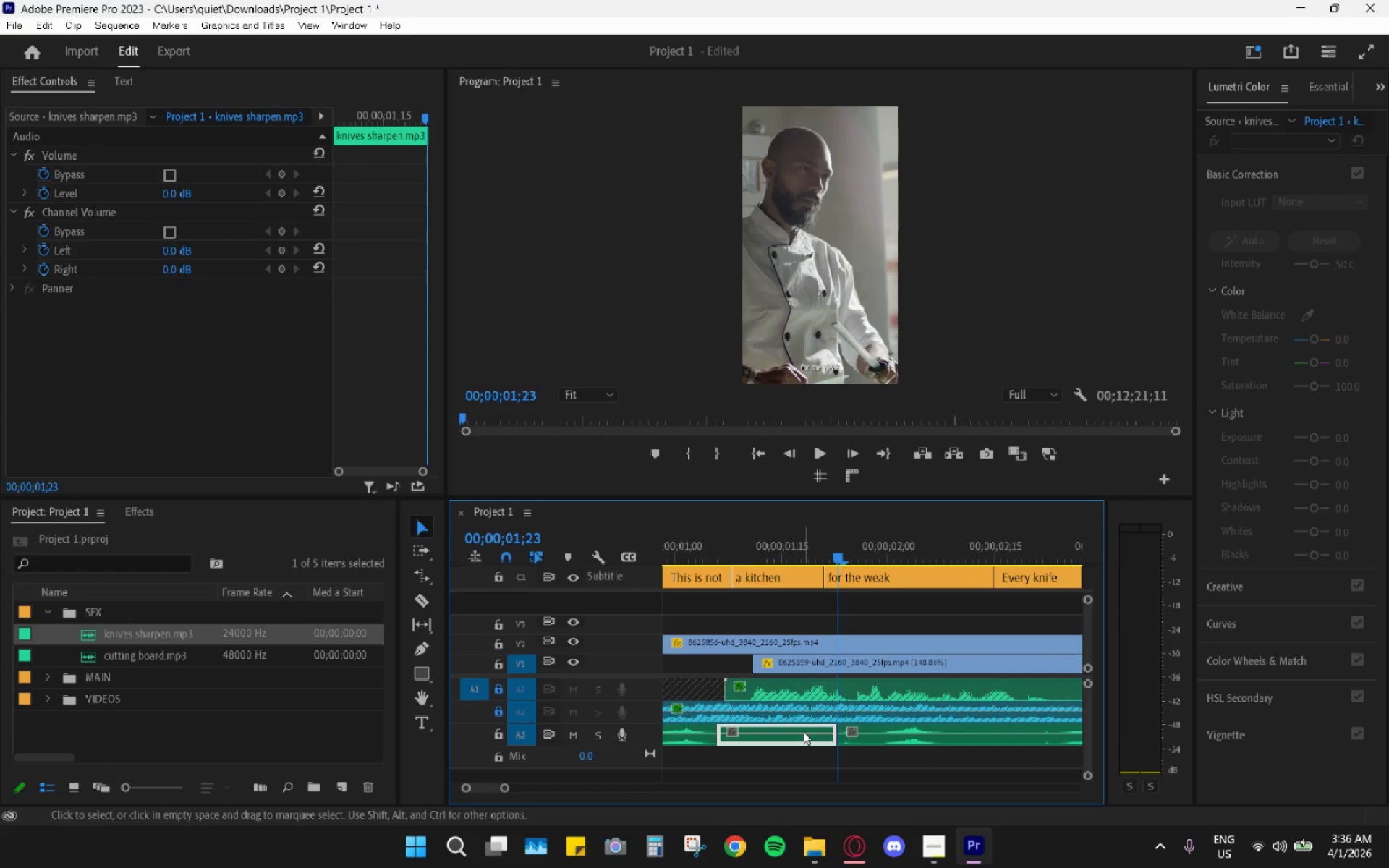 
key(H)
 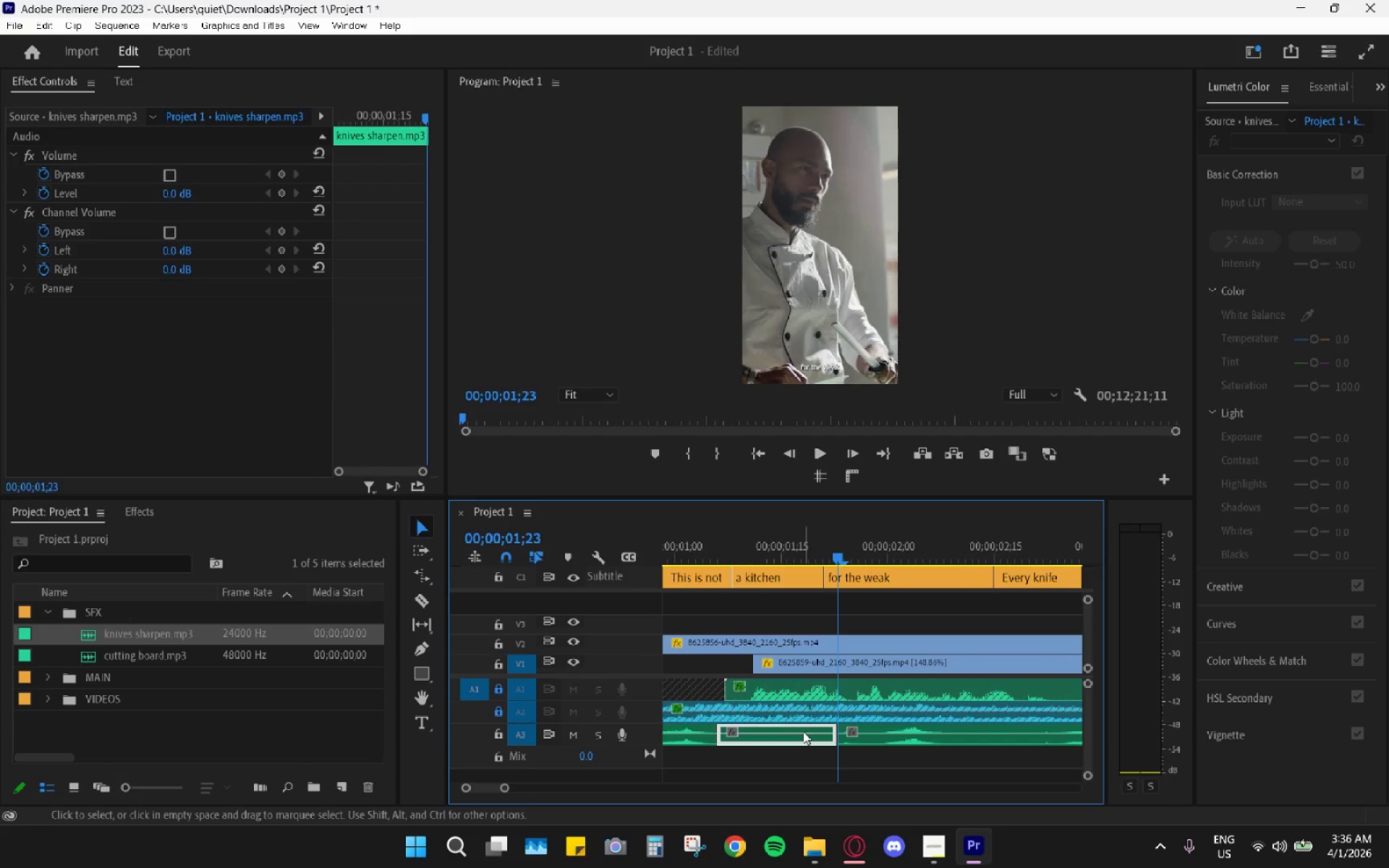 
left_click([803, 731])
 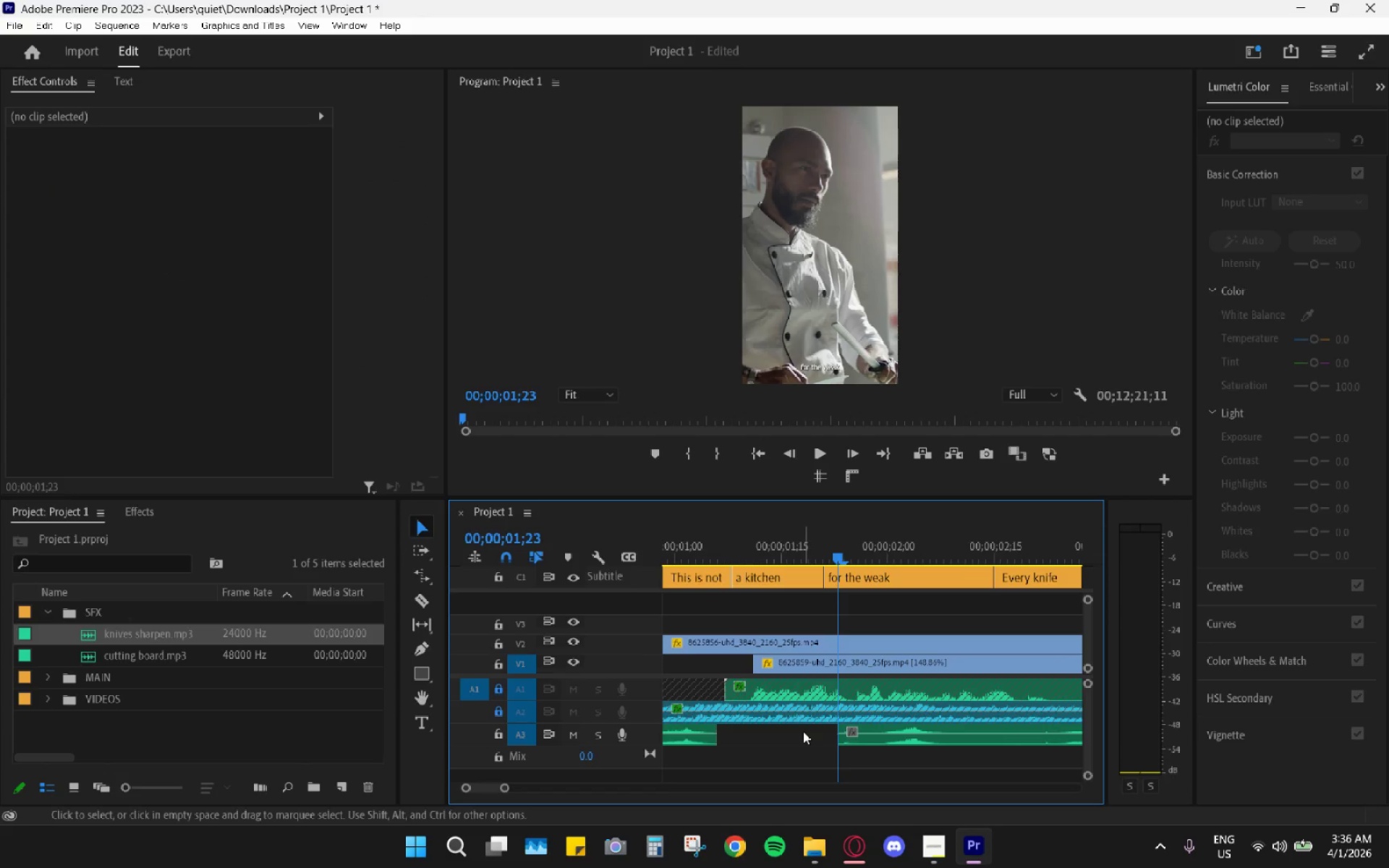 
key(H)
 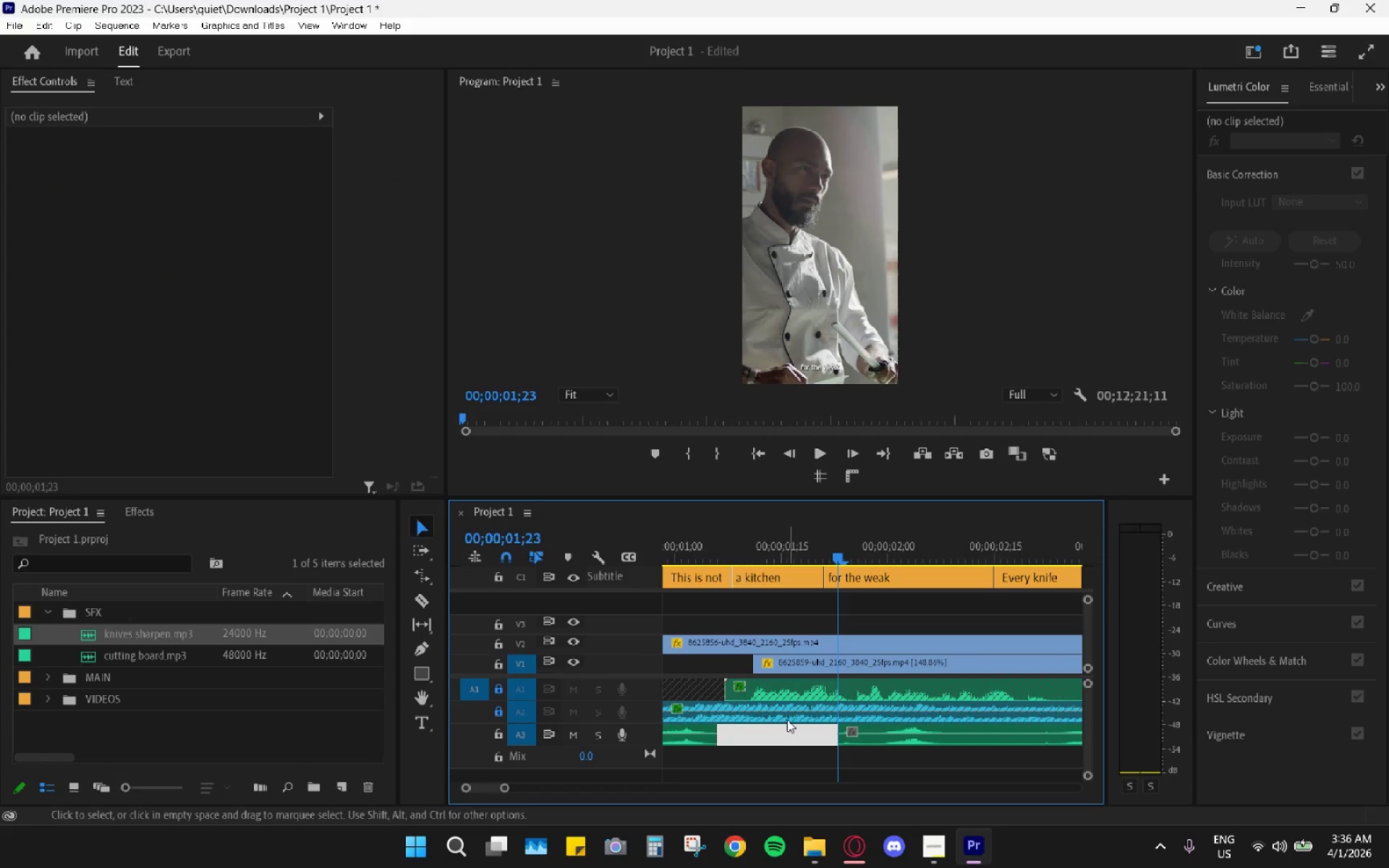 
left_click([777, 731])
 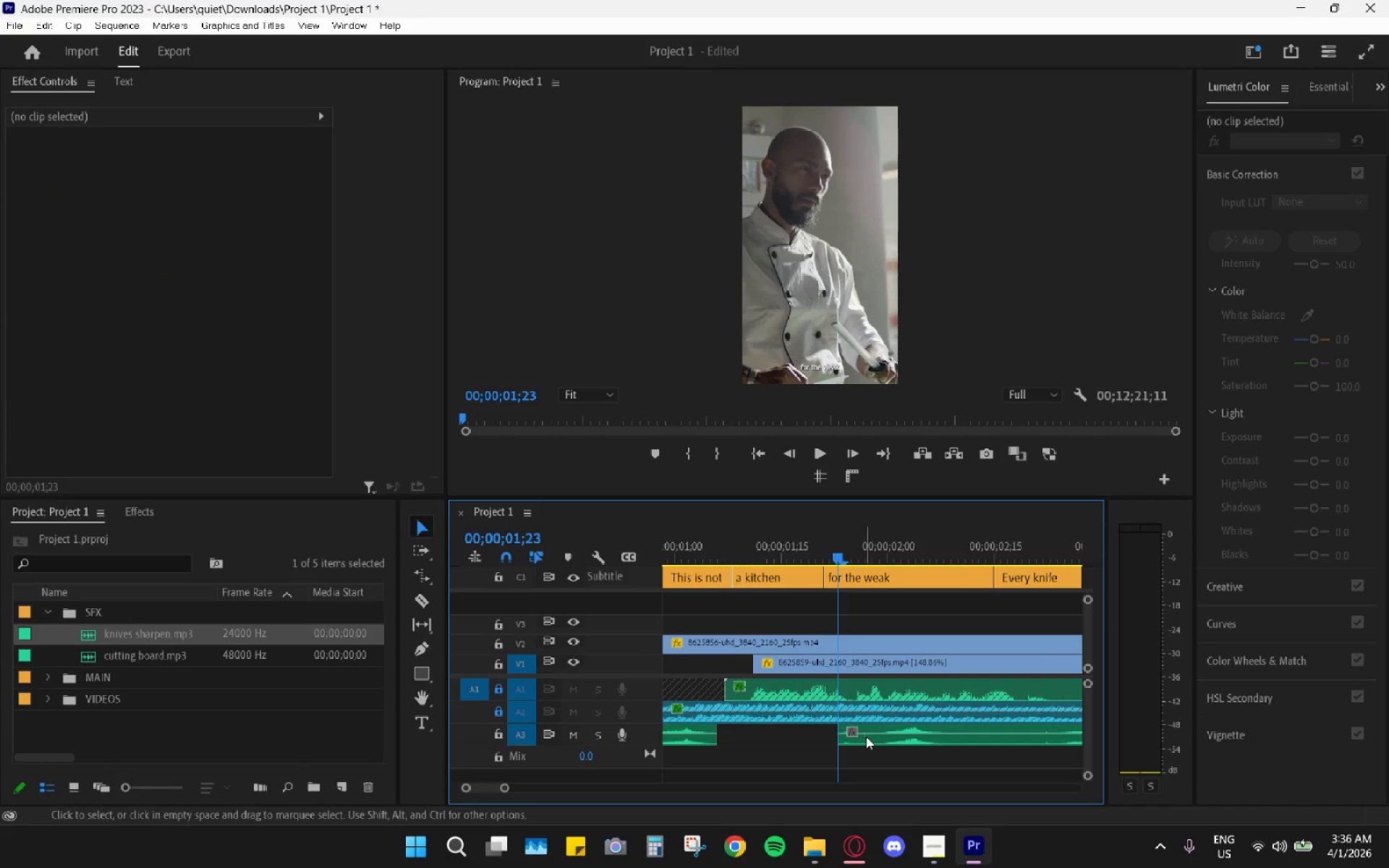 
left_click_drag(start_coordinate=[874, 737], to_coordinate=[754, 744])
 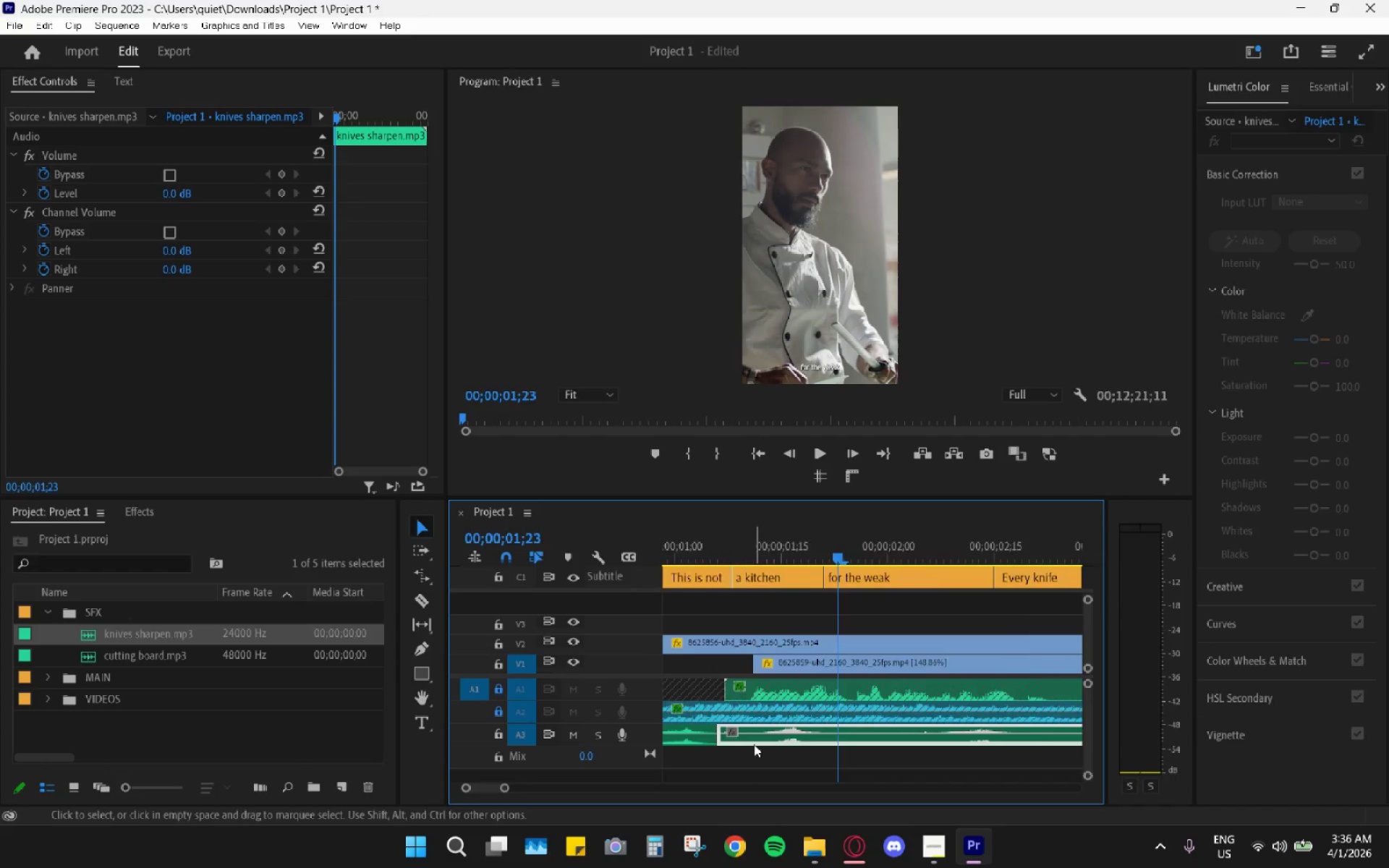 
scroll: coordinate [754, 744], scroll_direction: up, amount: 8.0
 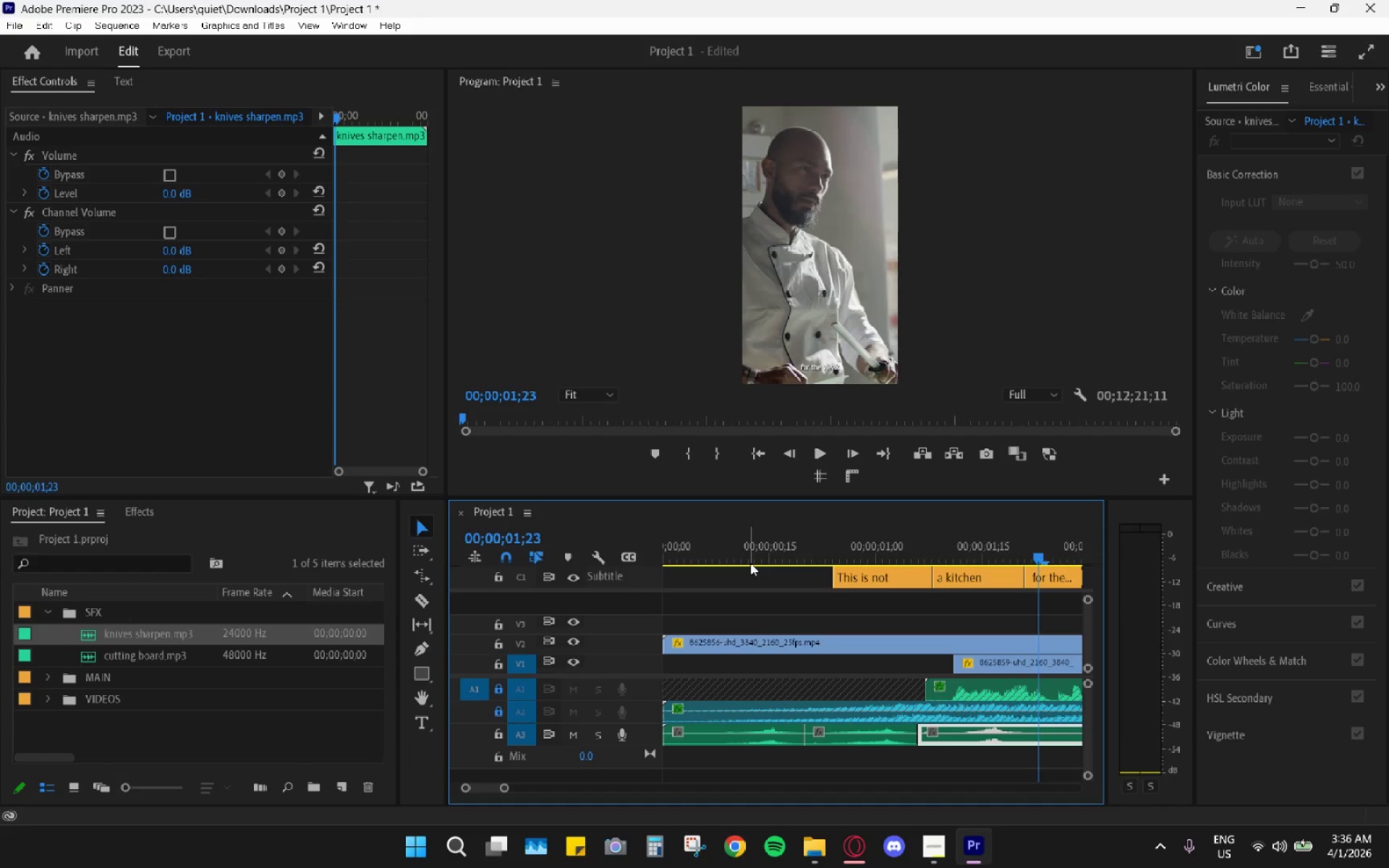 
left_click_drag(start_coordinate=[741, 553], to_coordinate=[611, 542])
 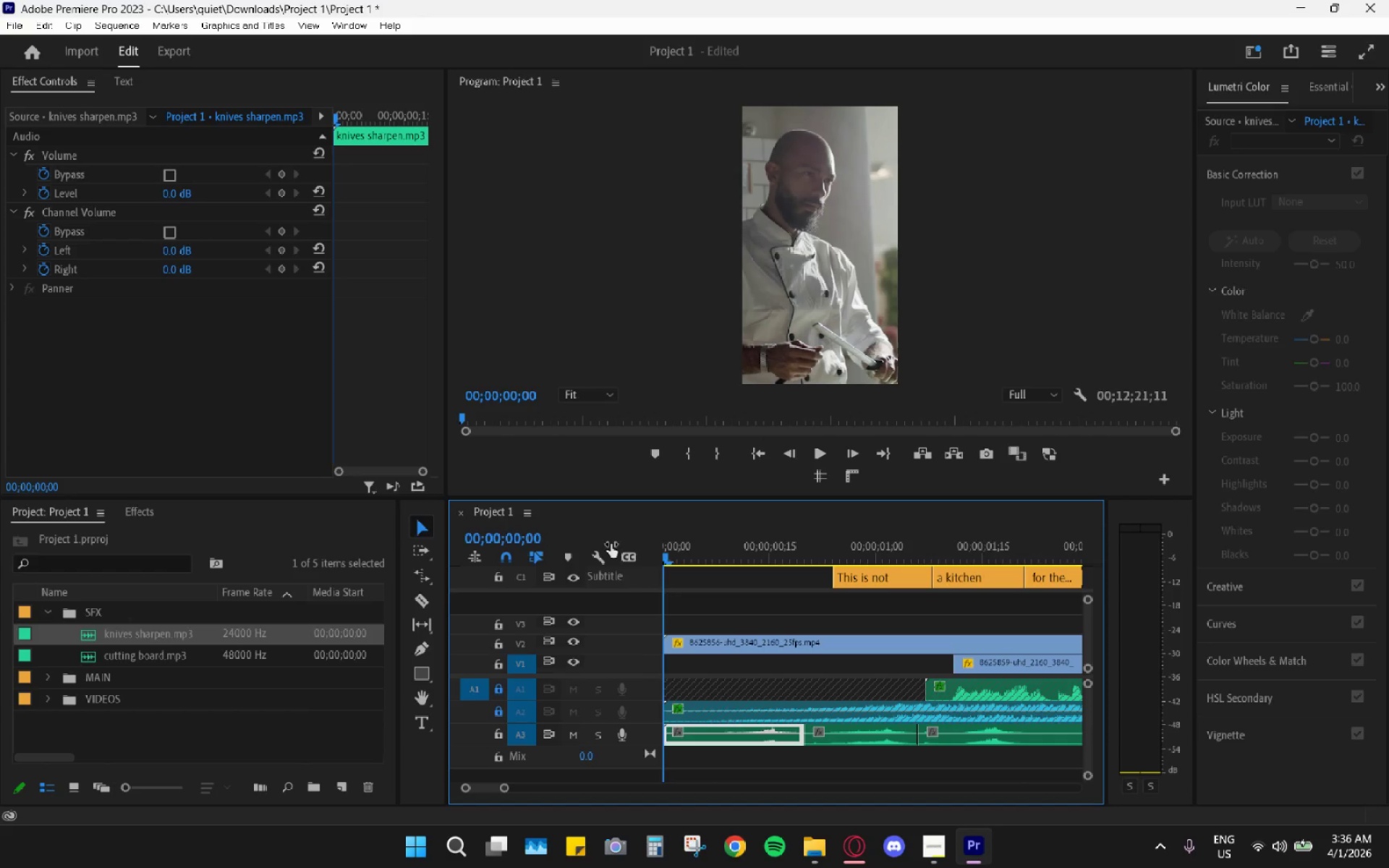 
key(Space)
 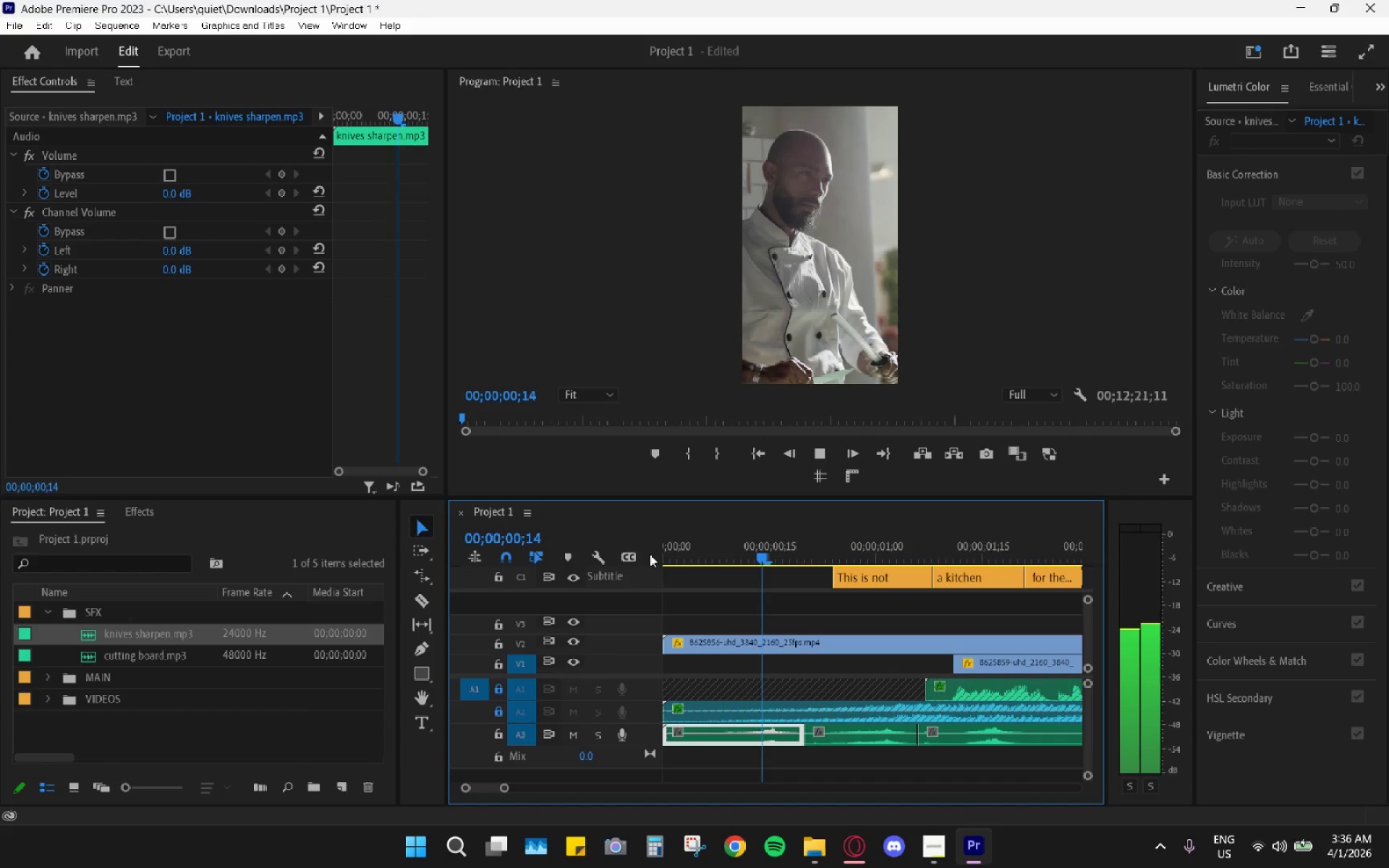 
key(Space)
 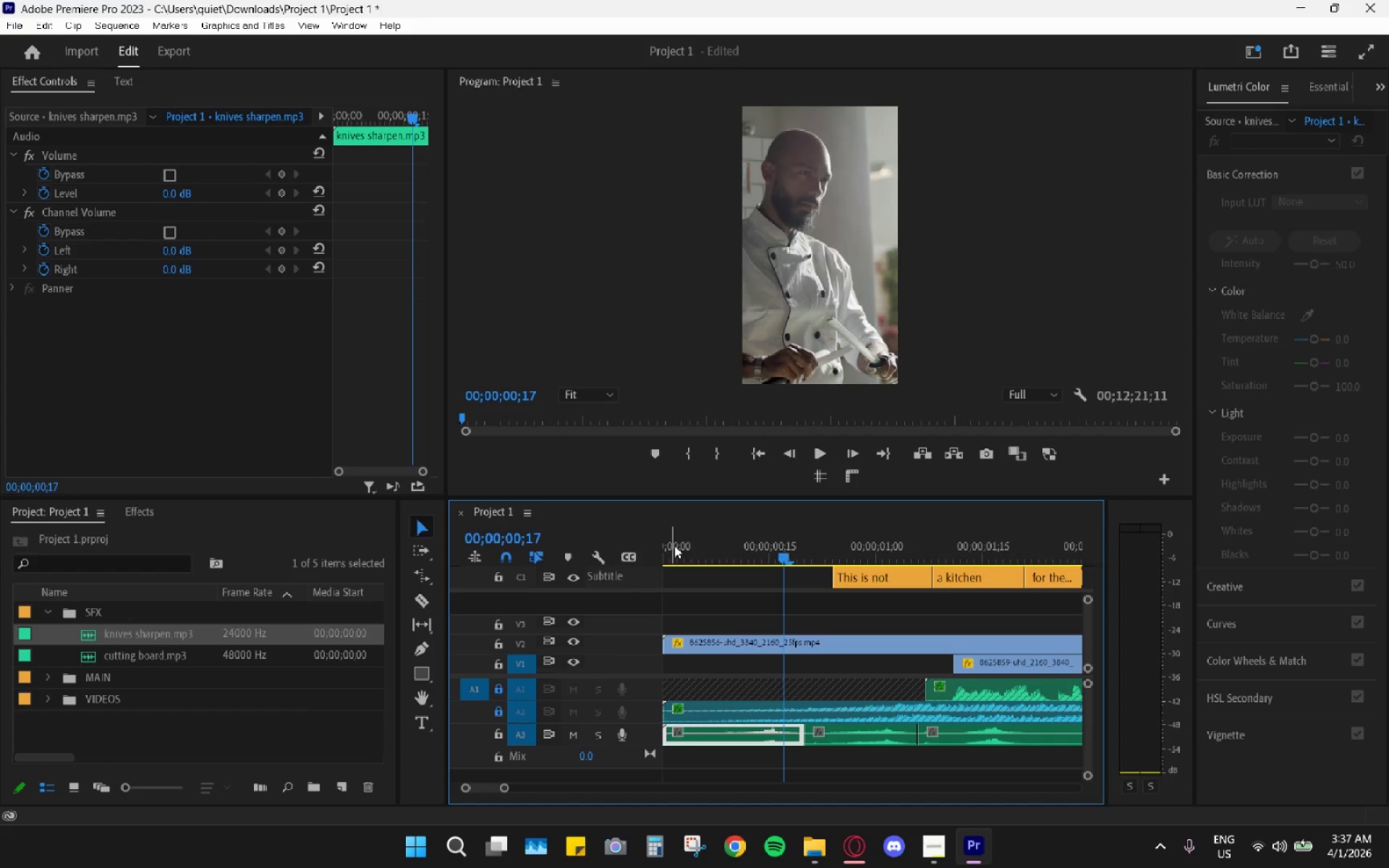 
left_click_drag(start_coordinate=[672, 546], to_coordinate=[636, 558])
 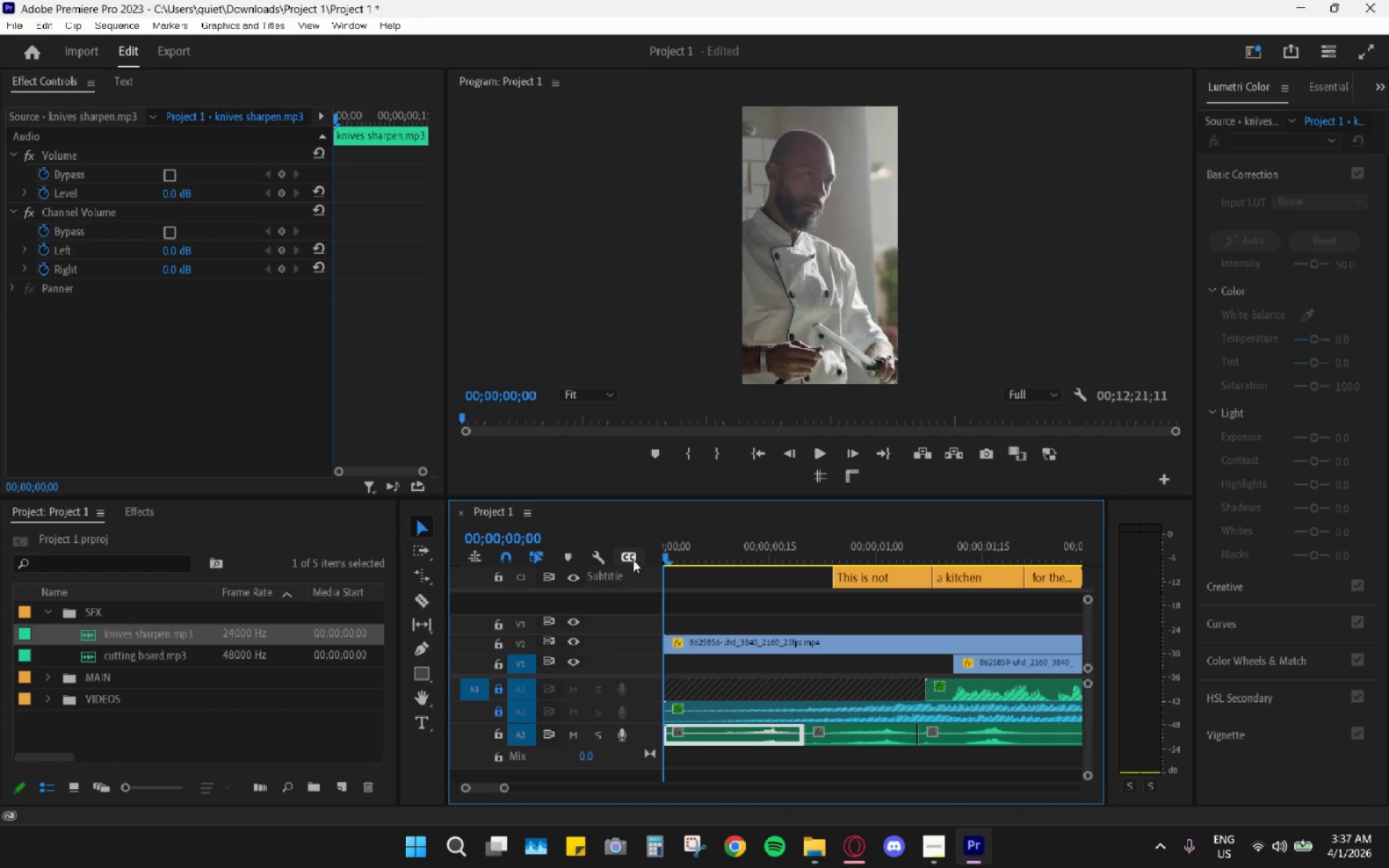 
key(Space)
 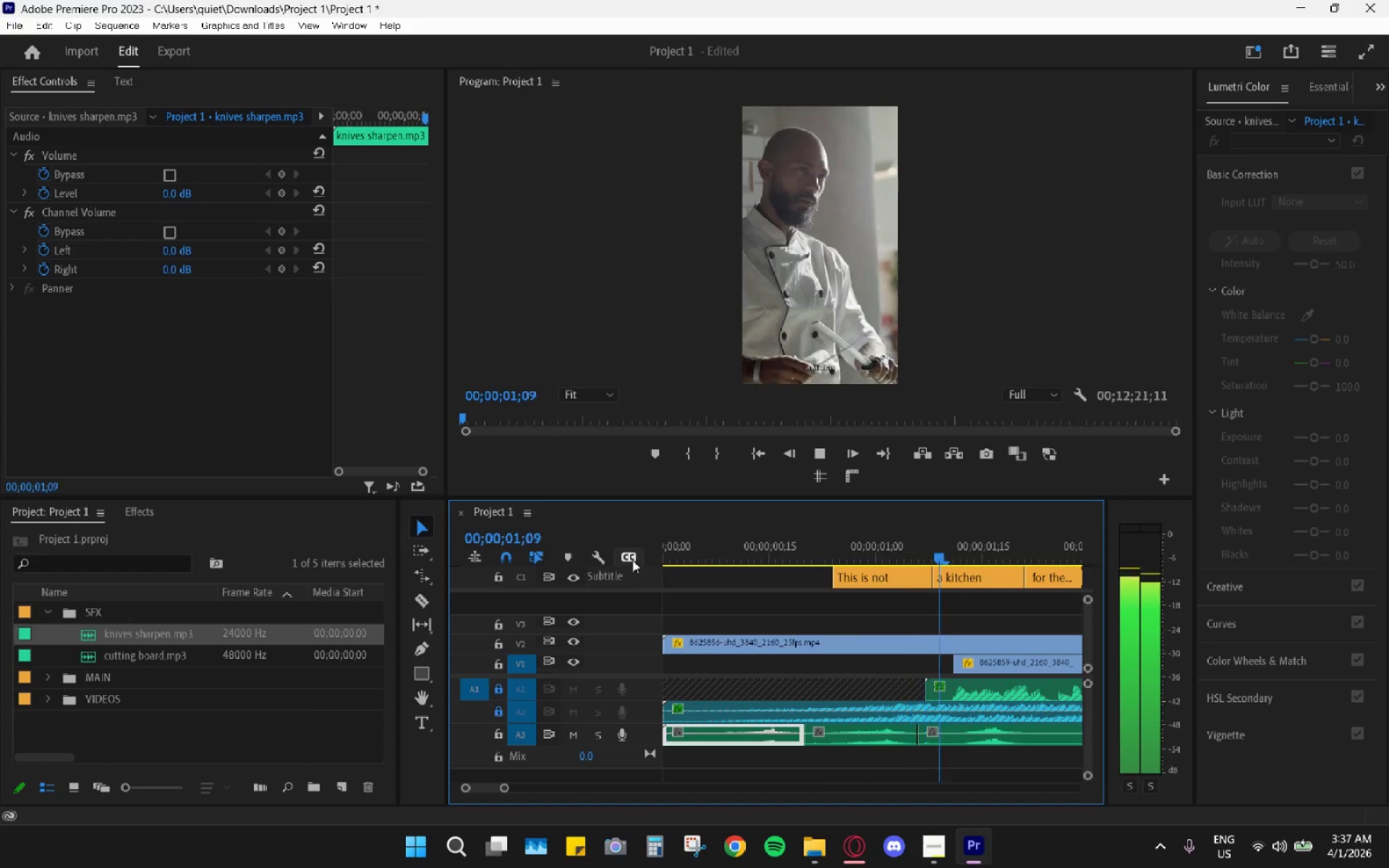 
key(Space)
 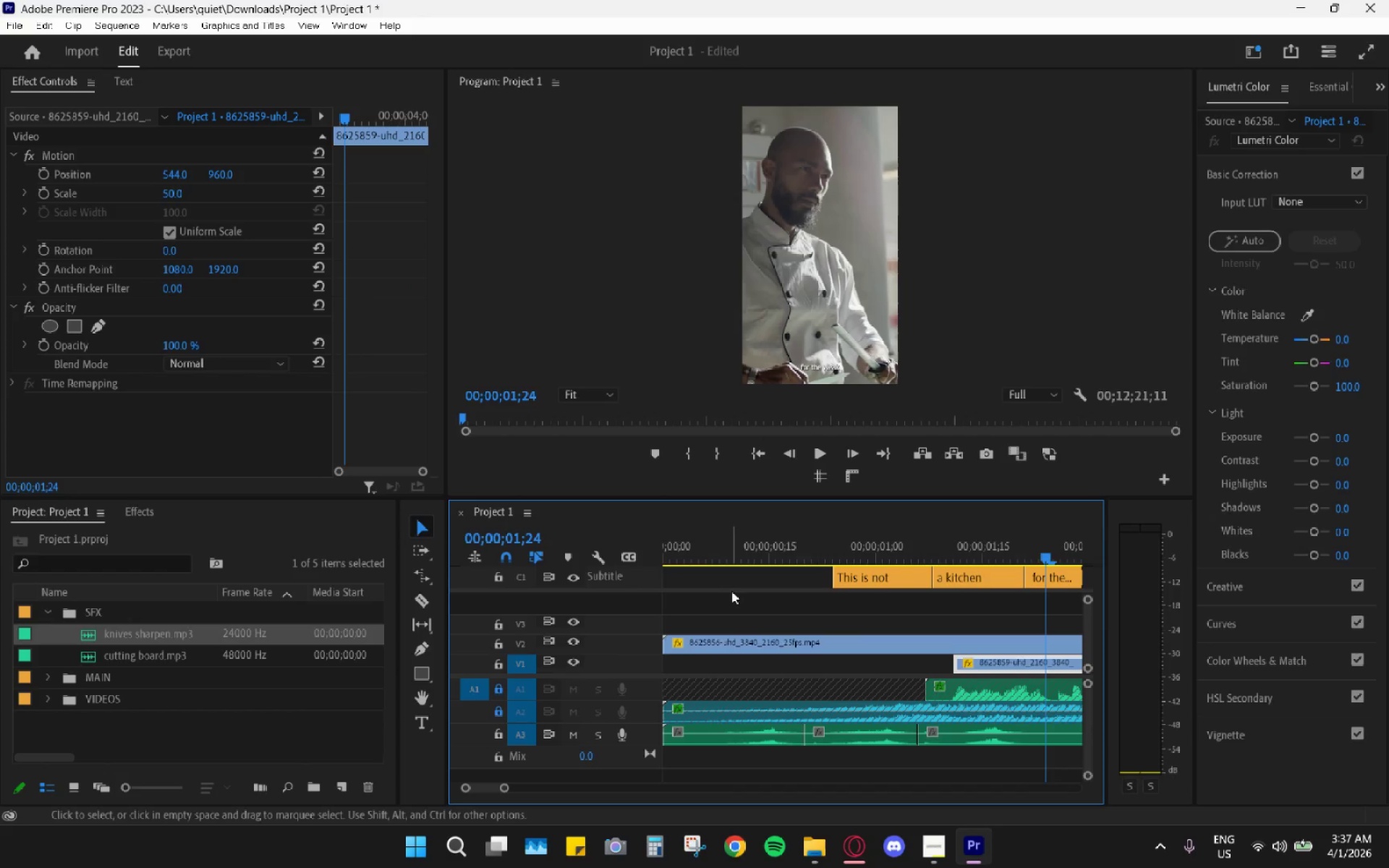 
hold_key(key=AltLeft, duration=0.84)
scroll: coordinate [721, 641], scroll_direction: down, amount: 9.0
 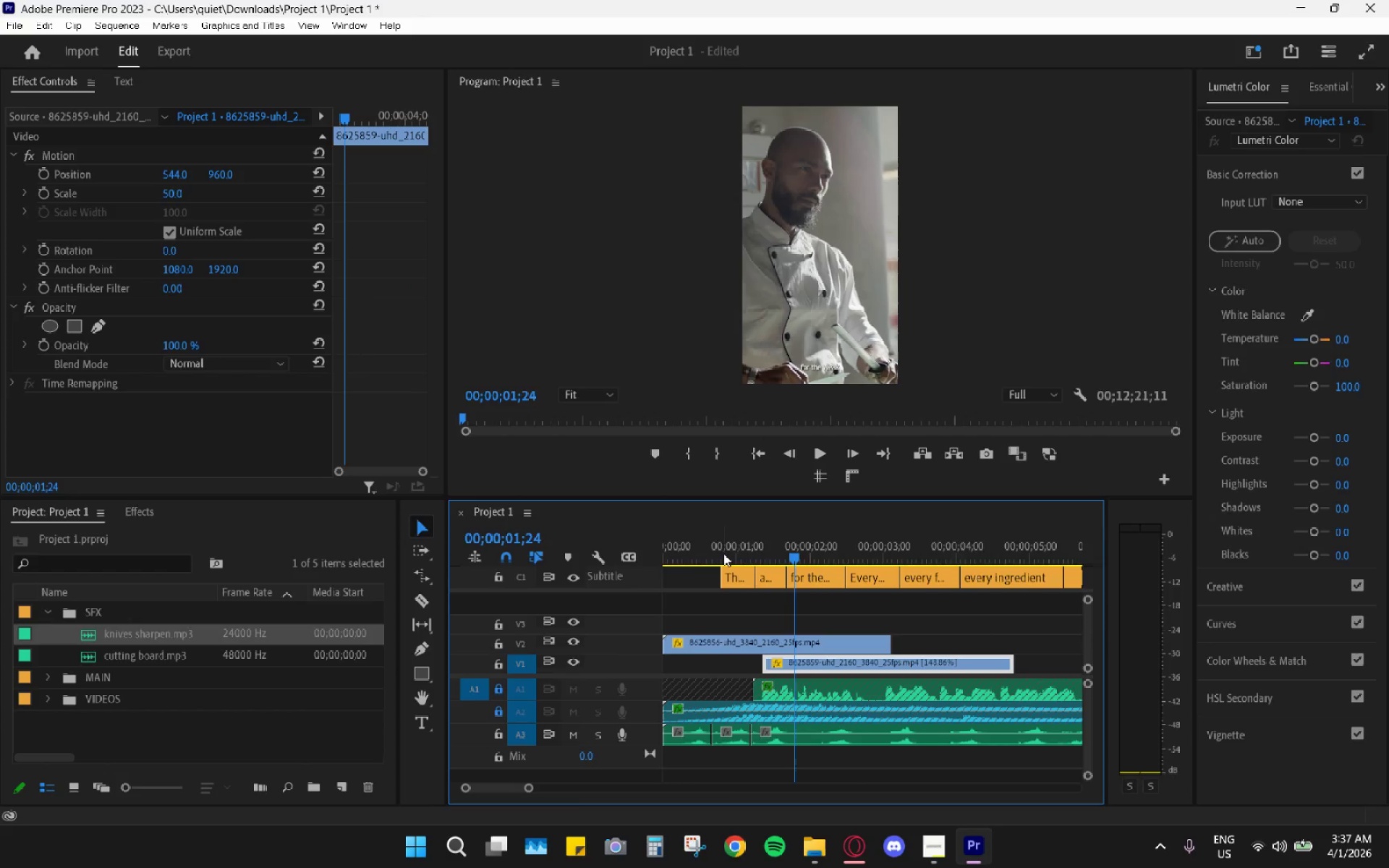 
left_click_drag(start_coordinate=[710, 547], to_coordinate=[648, 545])
 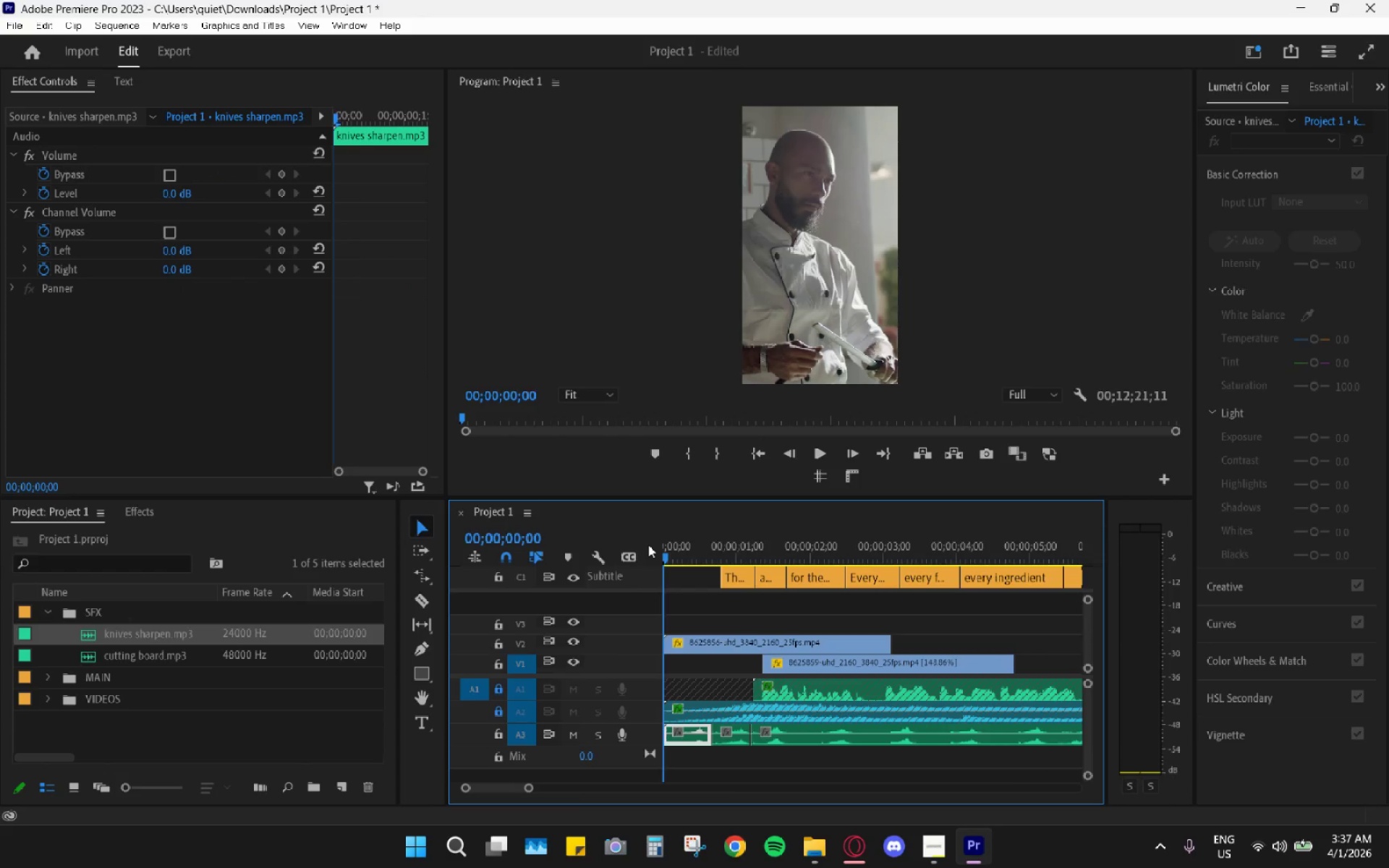 
key(Space)
 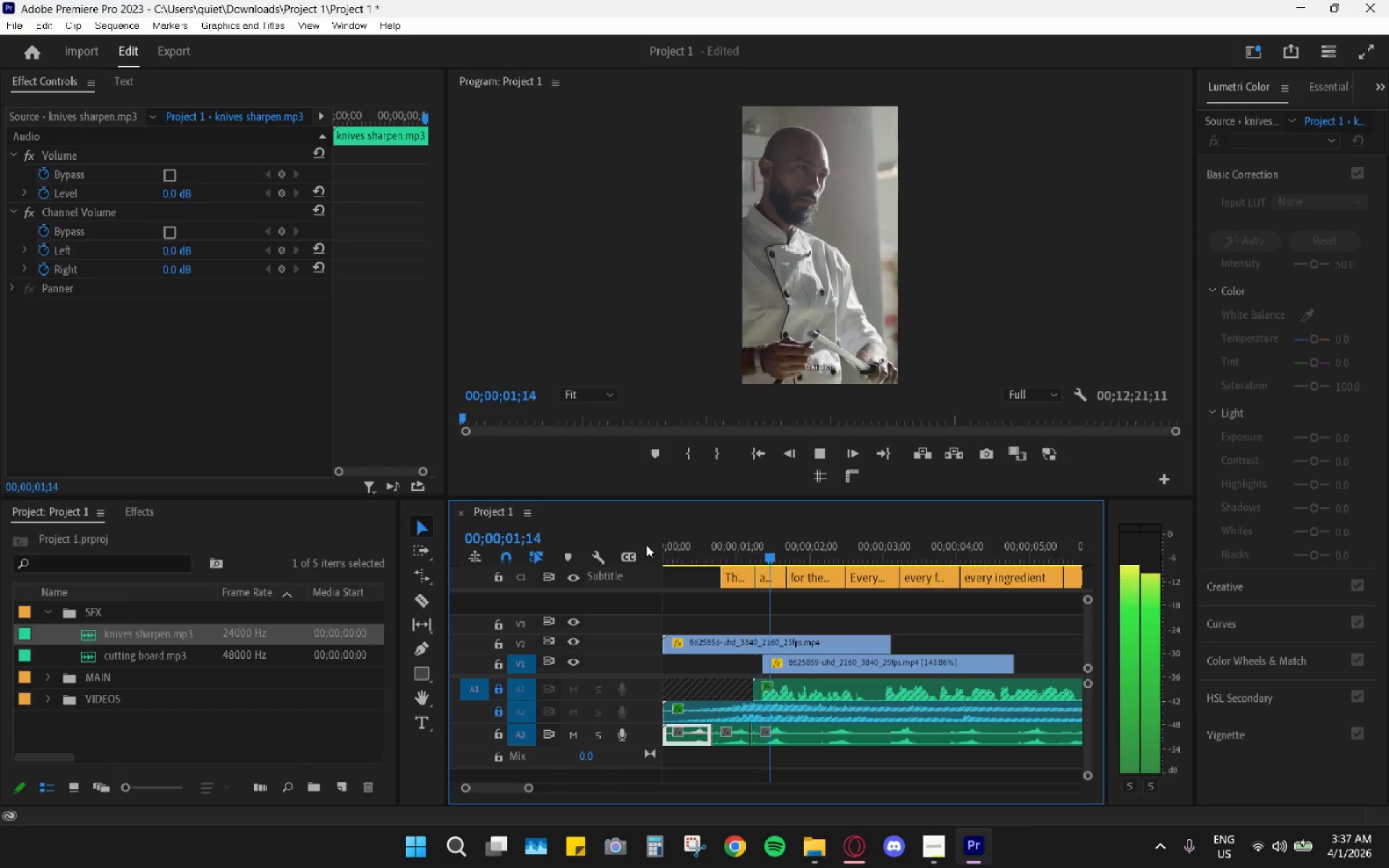 
key(Space)
 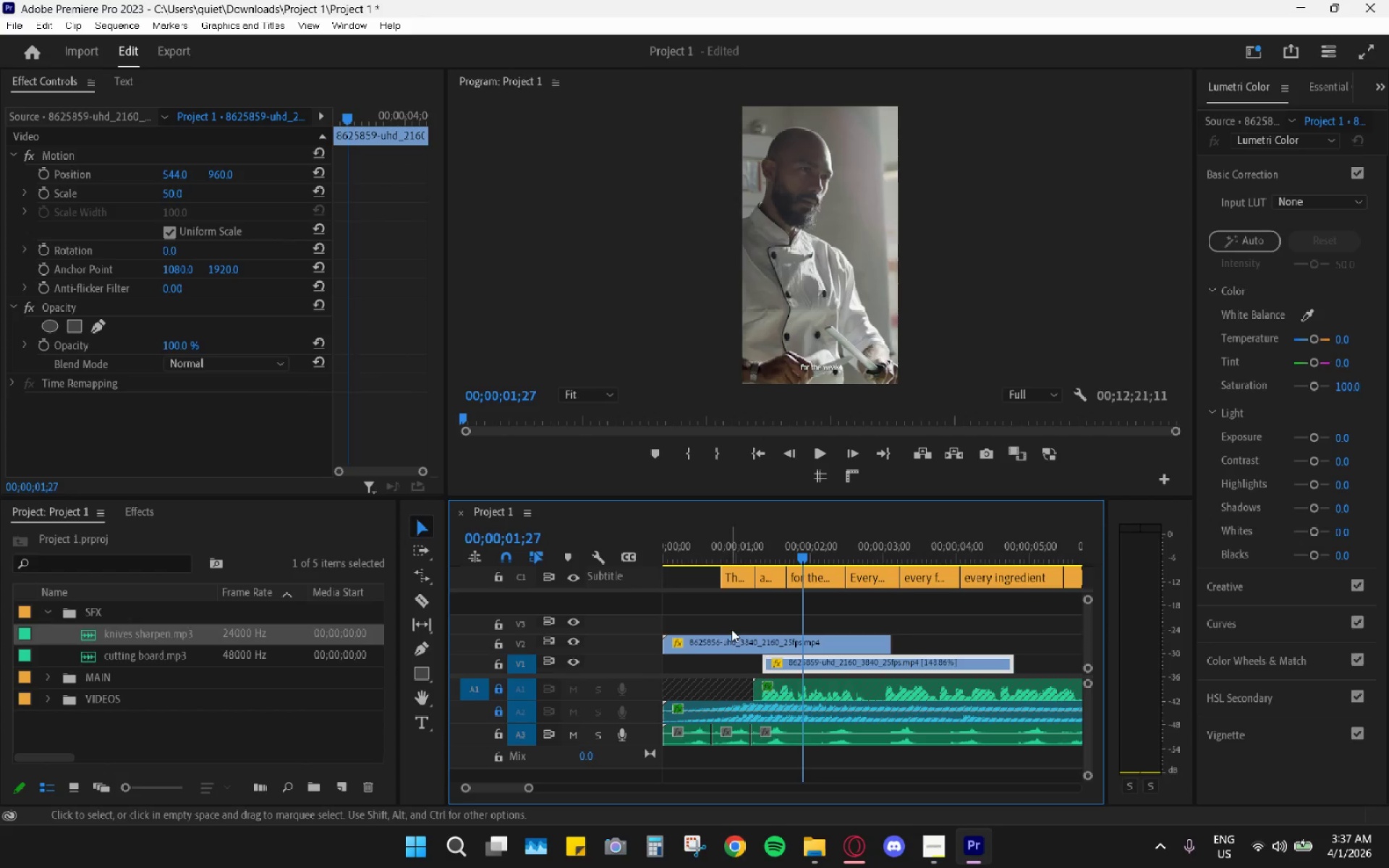 
hold_key(key=AltLeft, duration=0.72)
scroll: coordinate [750, 669], scroll_direction: up, amount: 7.0
 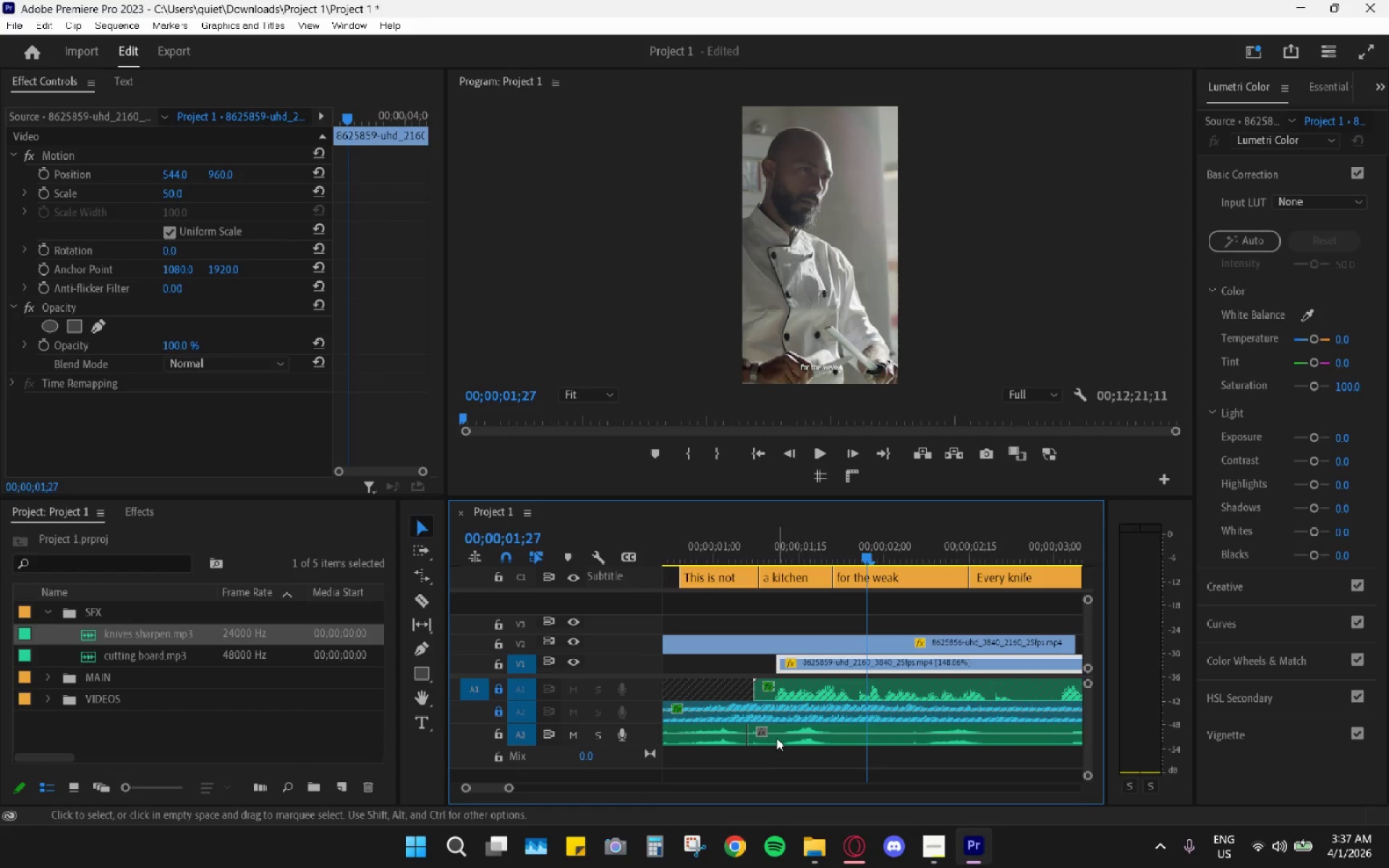 
hold_key(key=AltLeft, duration=0.55)
scroll: coordinate [776, 737], scroll_direction: up, amount: 10.0
 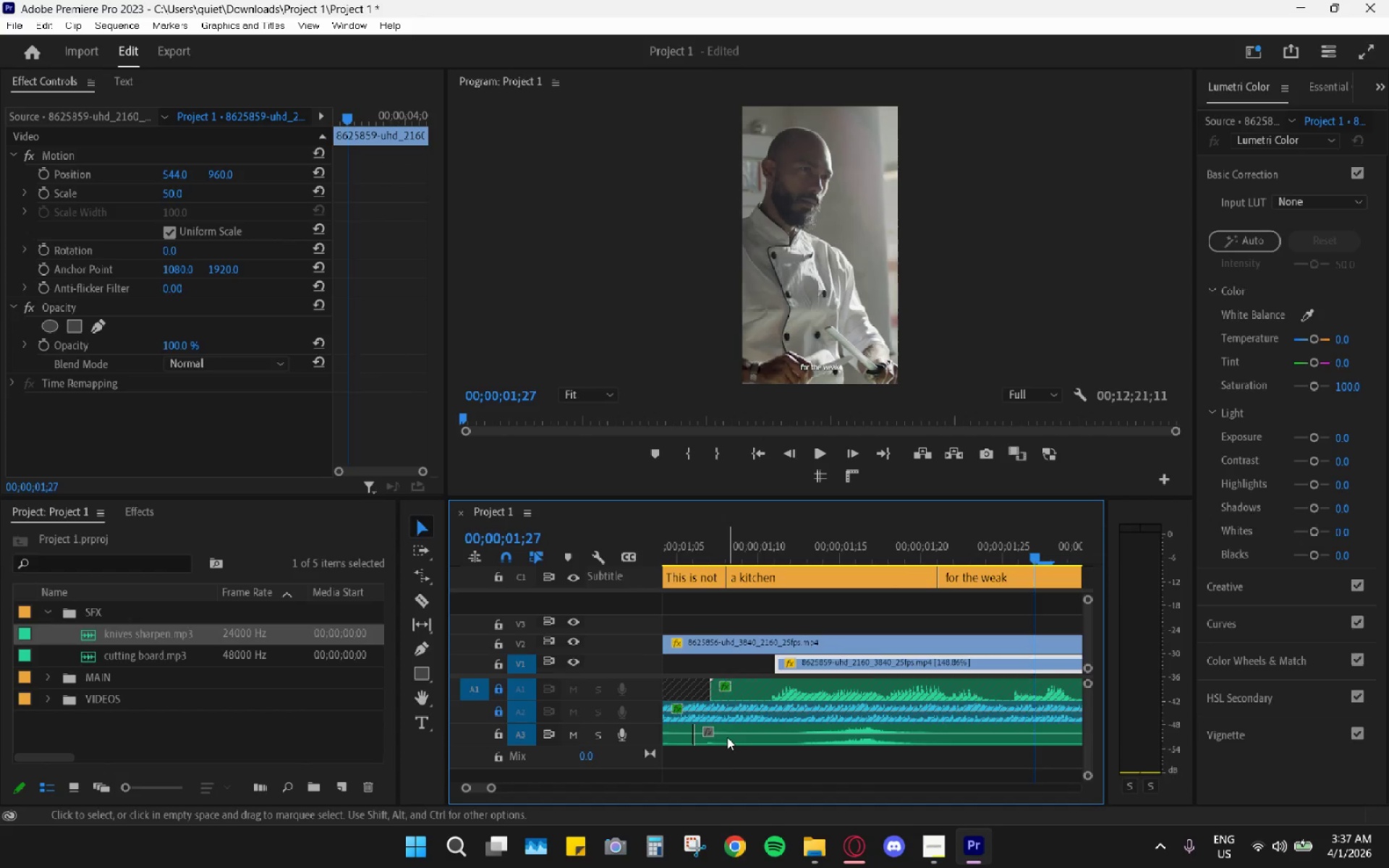 
left_click_drag(start_coordinate=[736, 739], to_coordinate=[745, 739])
 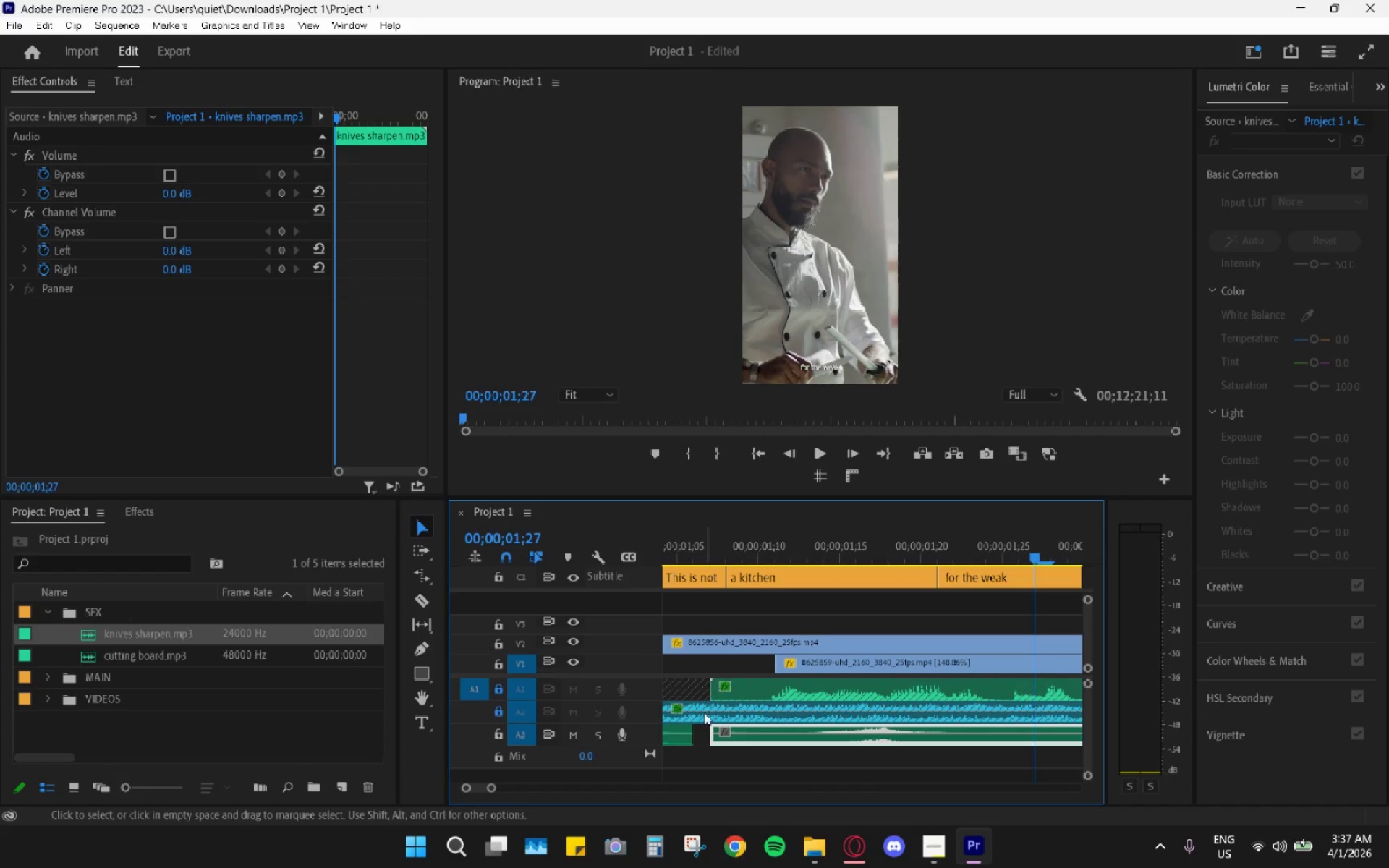 
left_click_drag(start_coordinate=[687, 731], to_coordinate=[704, 736])
 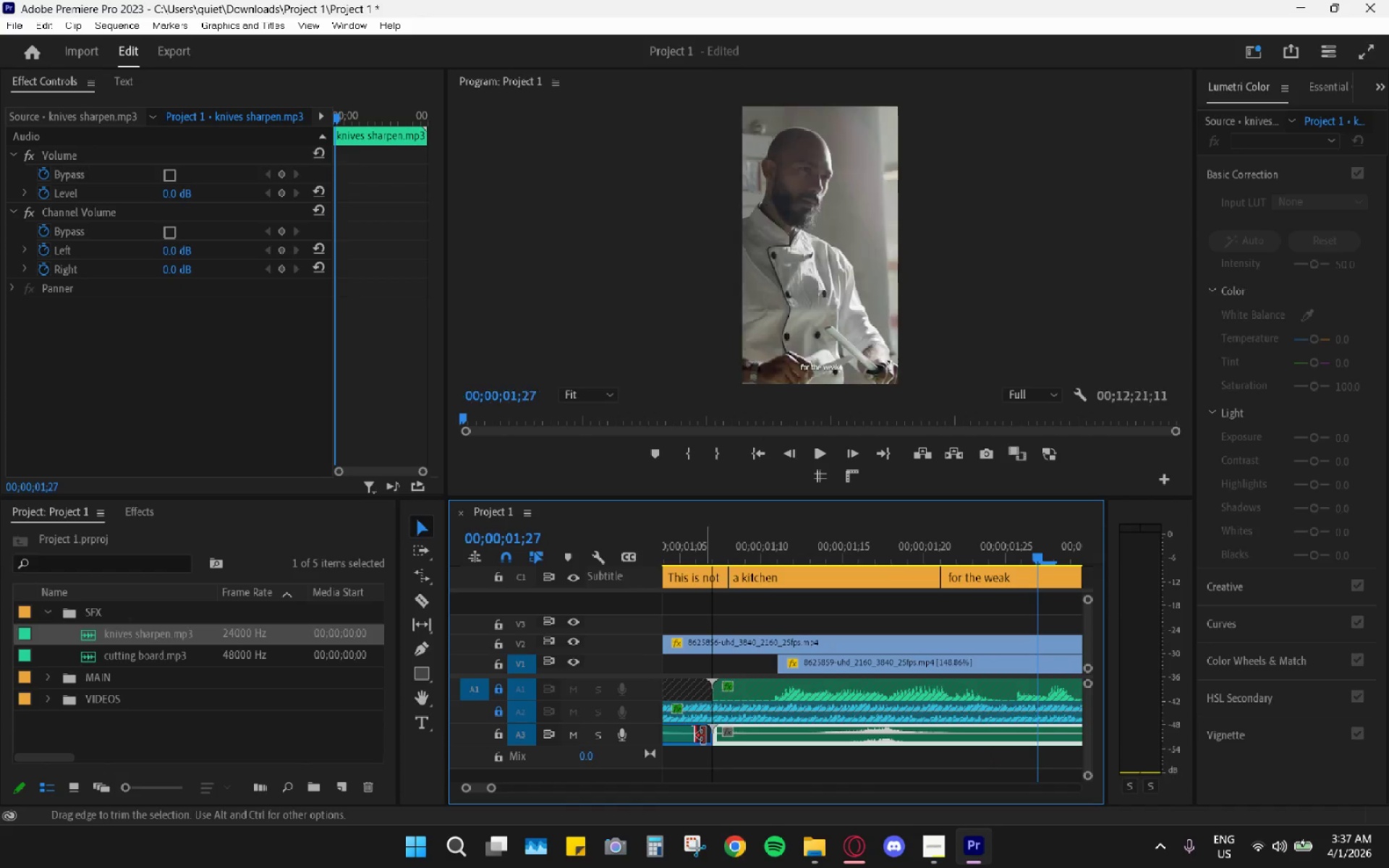 
double_click([704, 736])
 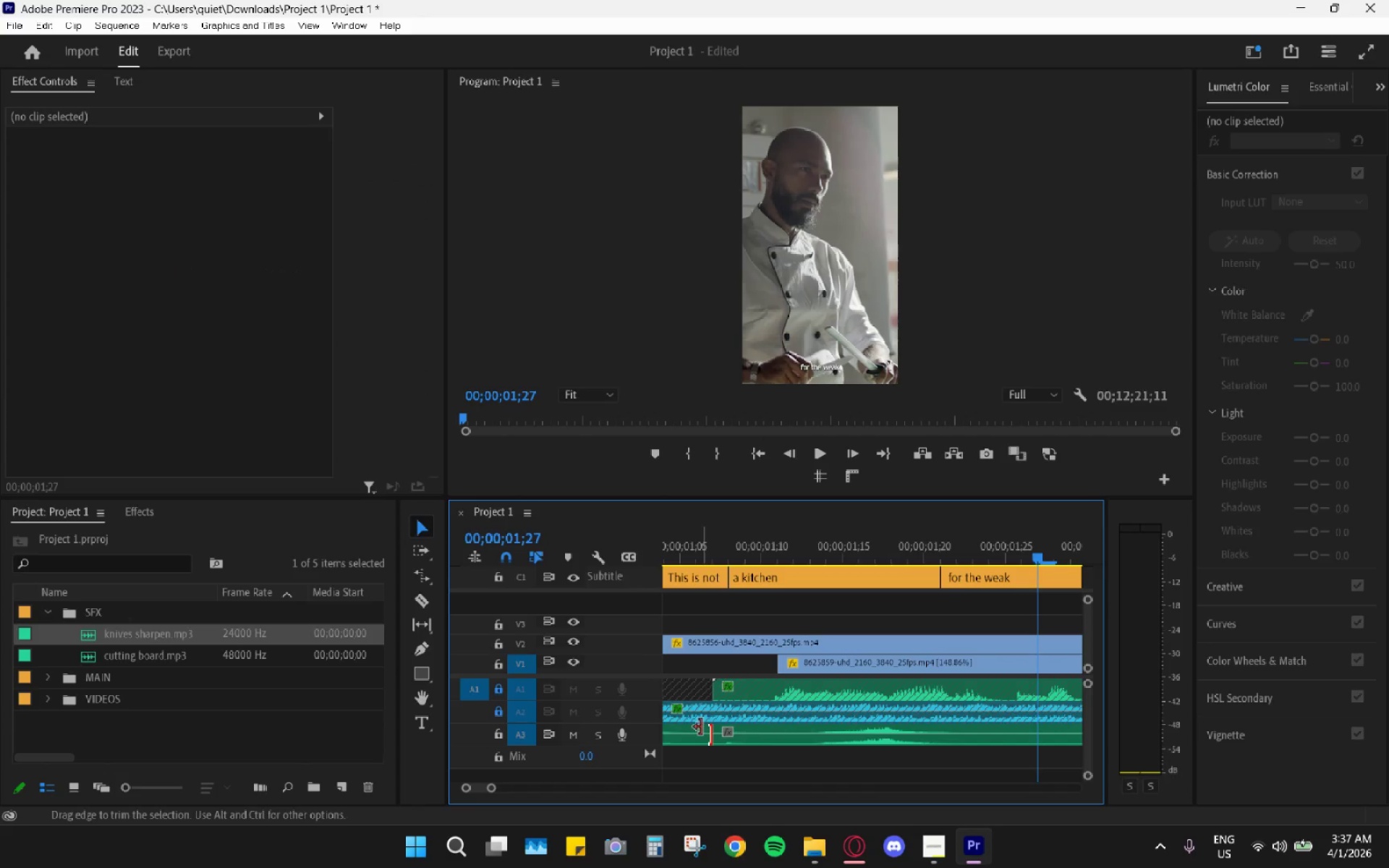 
hold_key(key=AltLeft, duration=0.8)
scroll: coordinate [706, 718], scroll_direction: down, amount: 16.0
 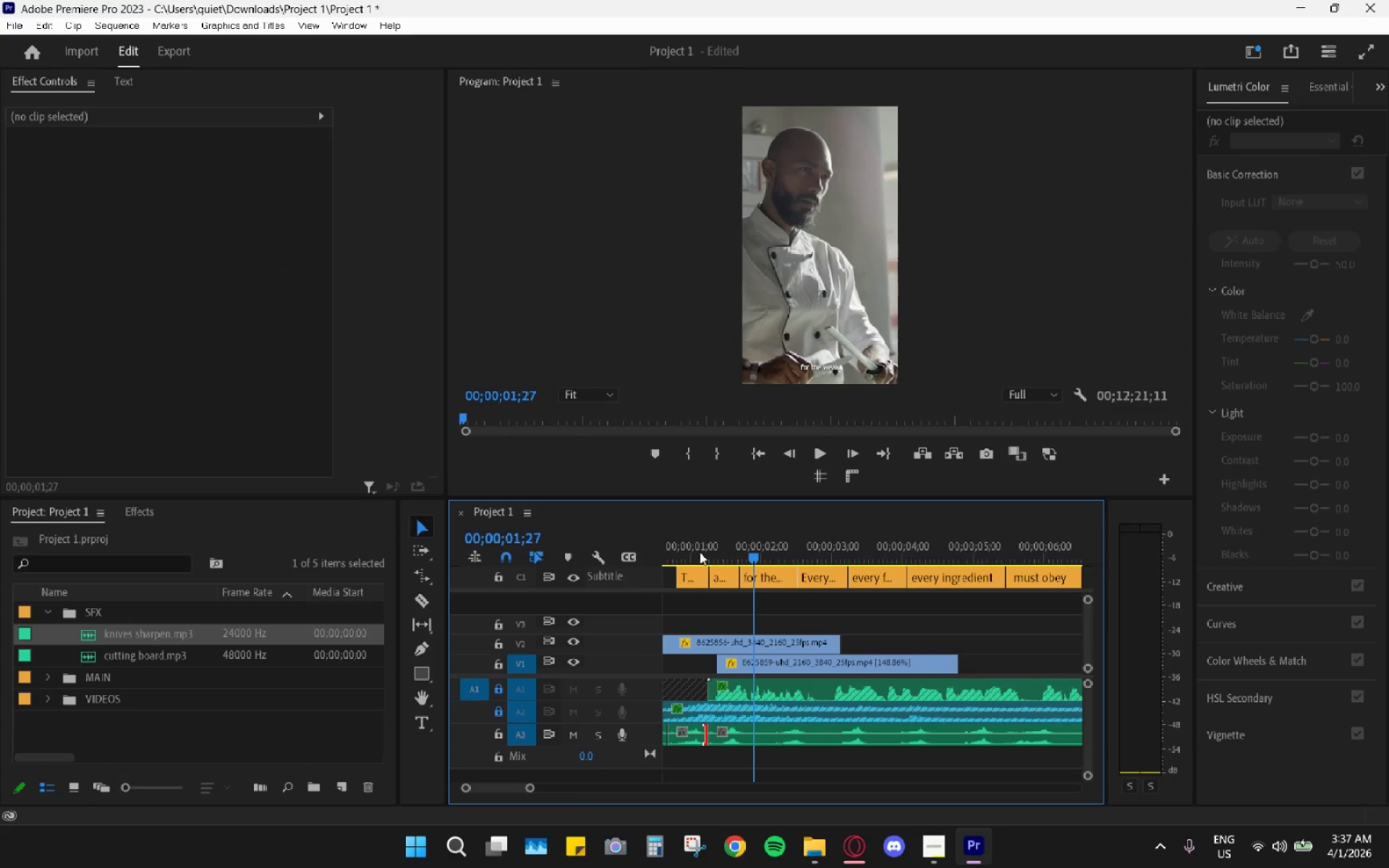 
left_click_drag(start_coordinate=[691, 538], to_coordinate=[601, 534])
 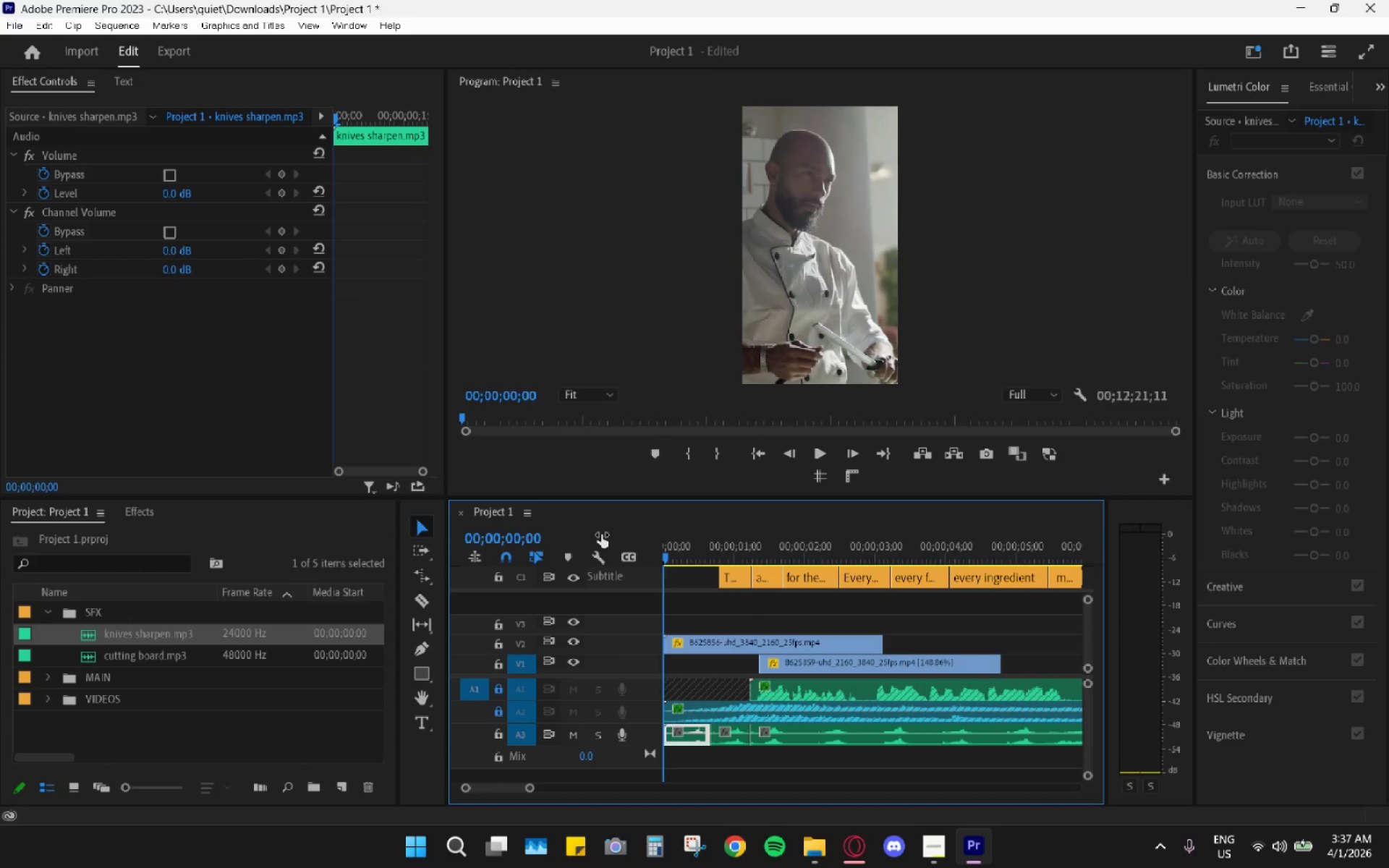 
key(Space)
 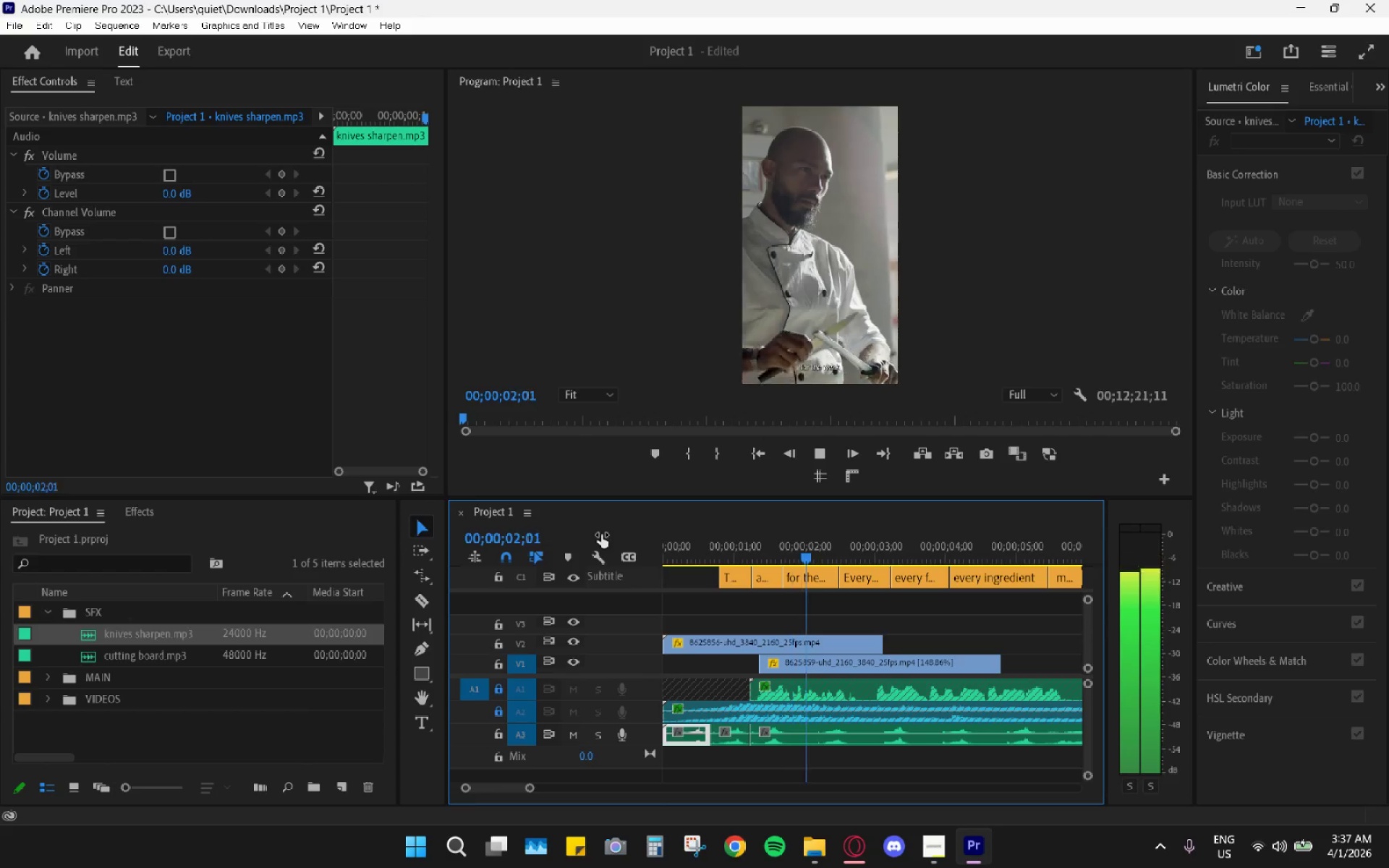 
key(Space)
 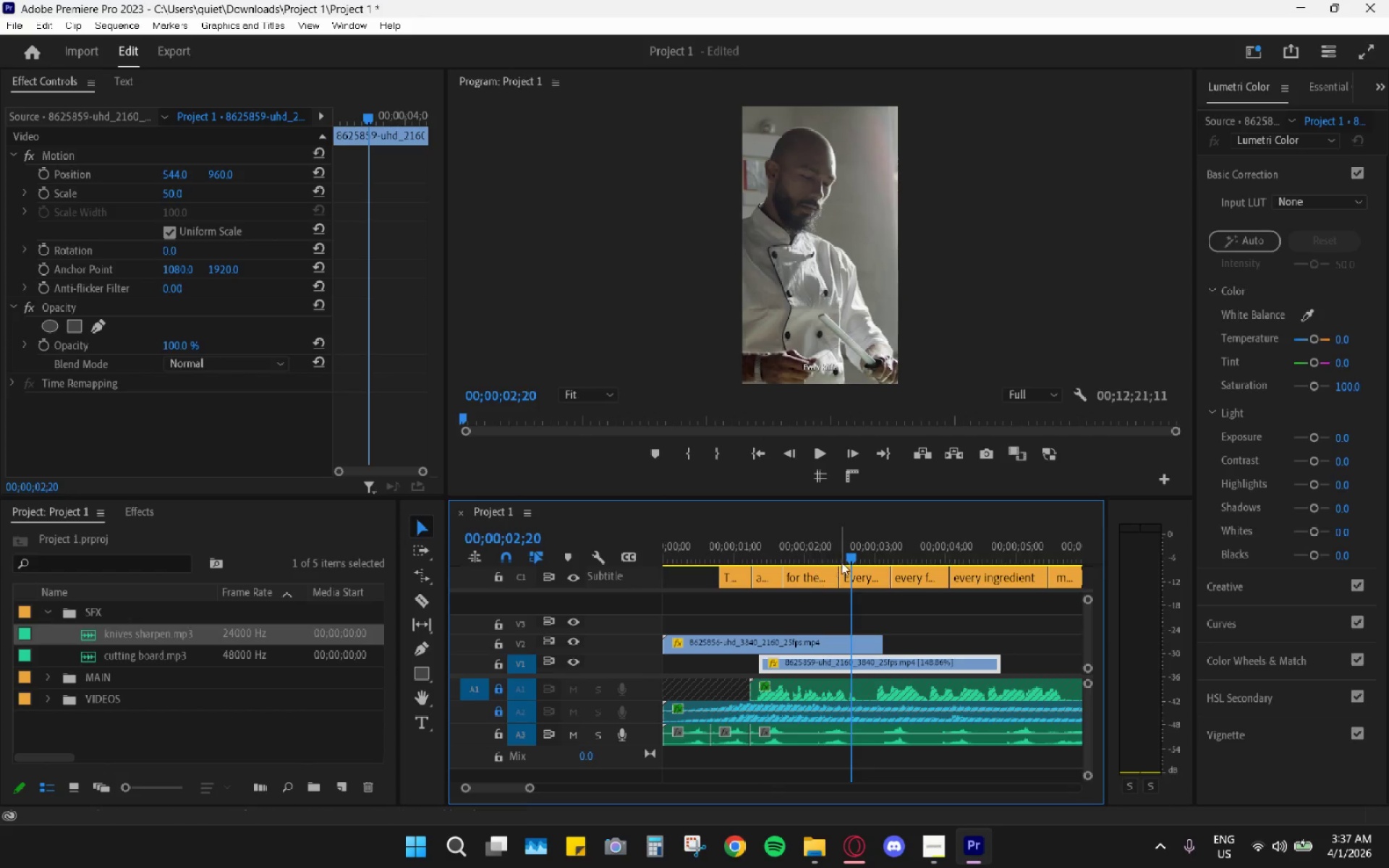 
key(Space)
 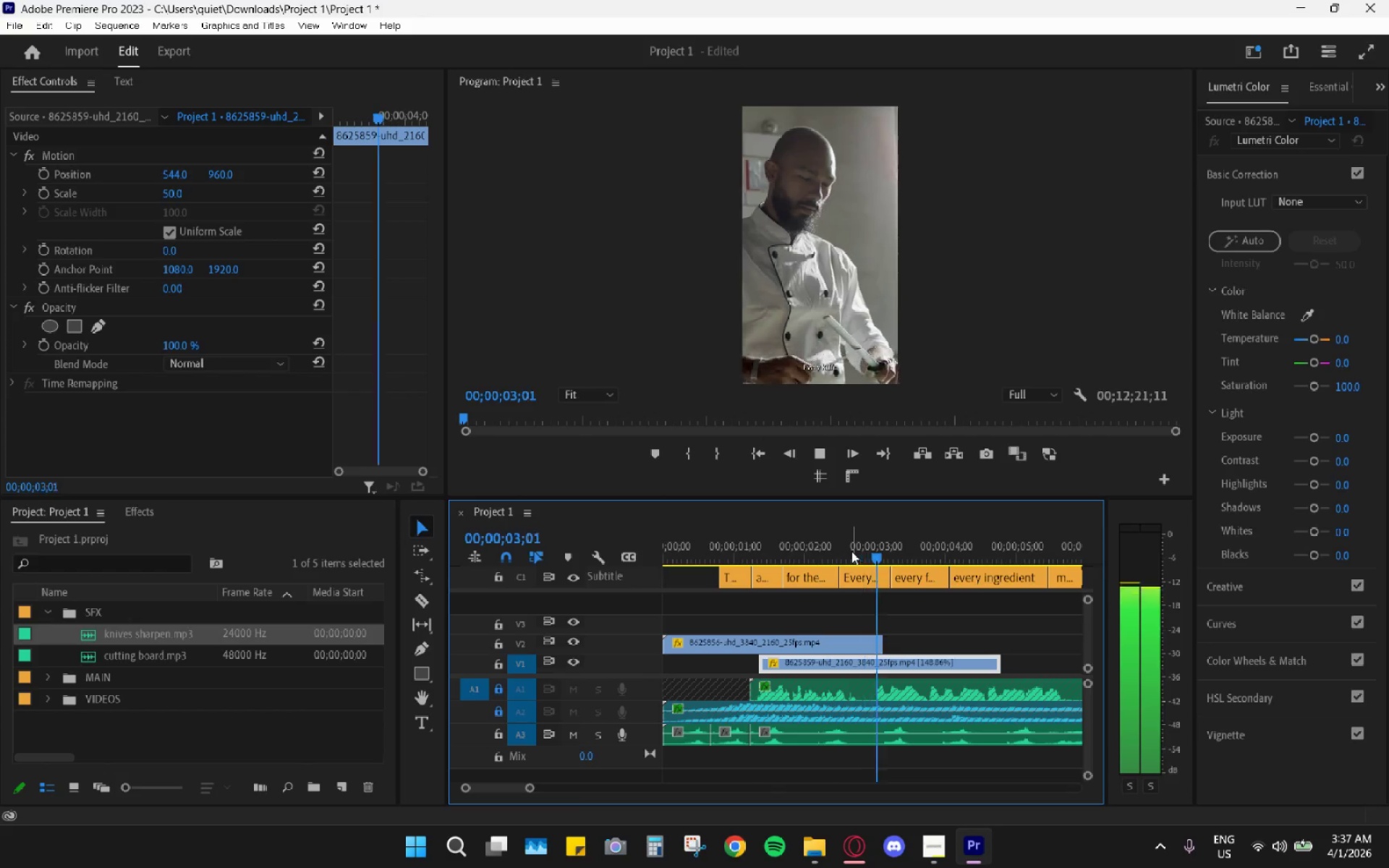 
key(Space)
 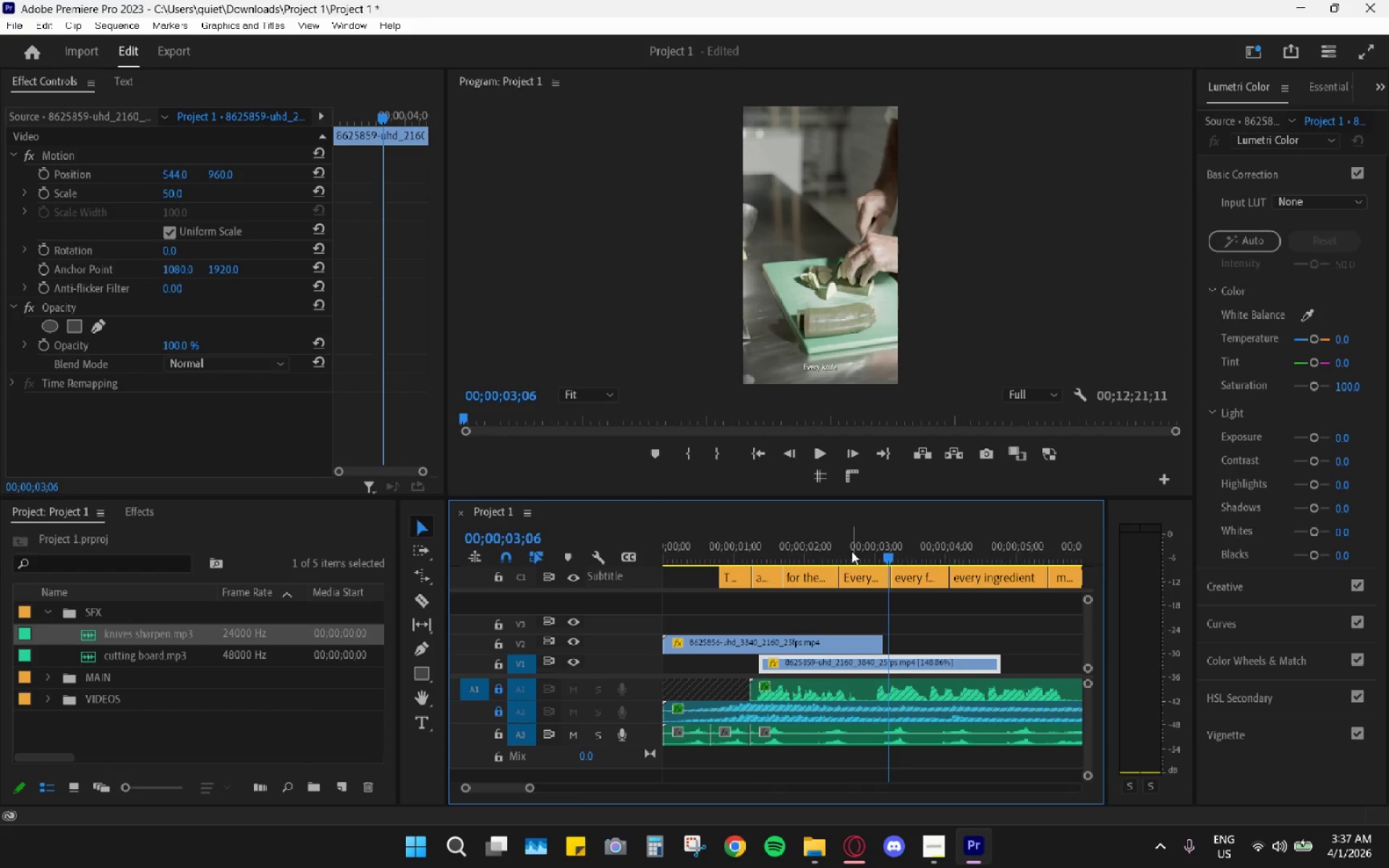 
left_click_drag(start_coordinate=[851, 551], to_coordinate=[749, 556])
 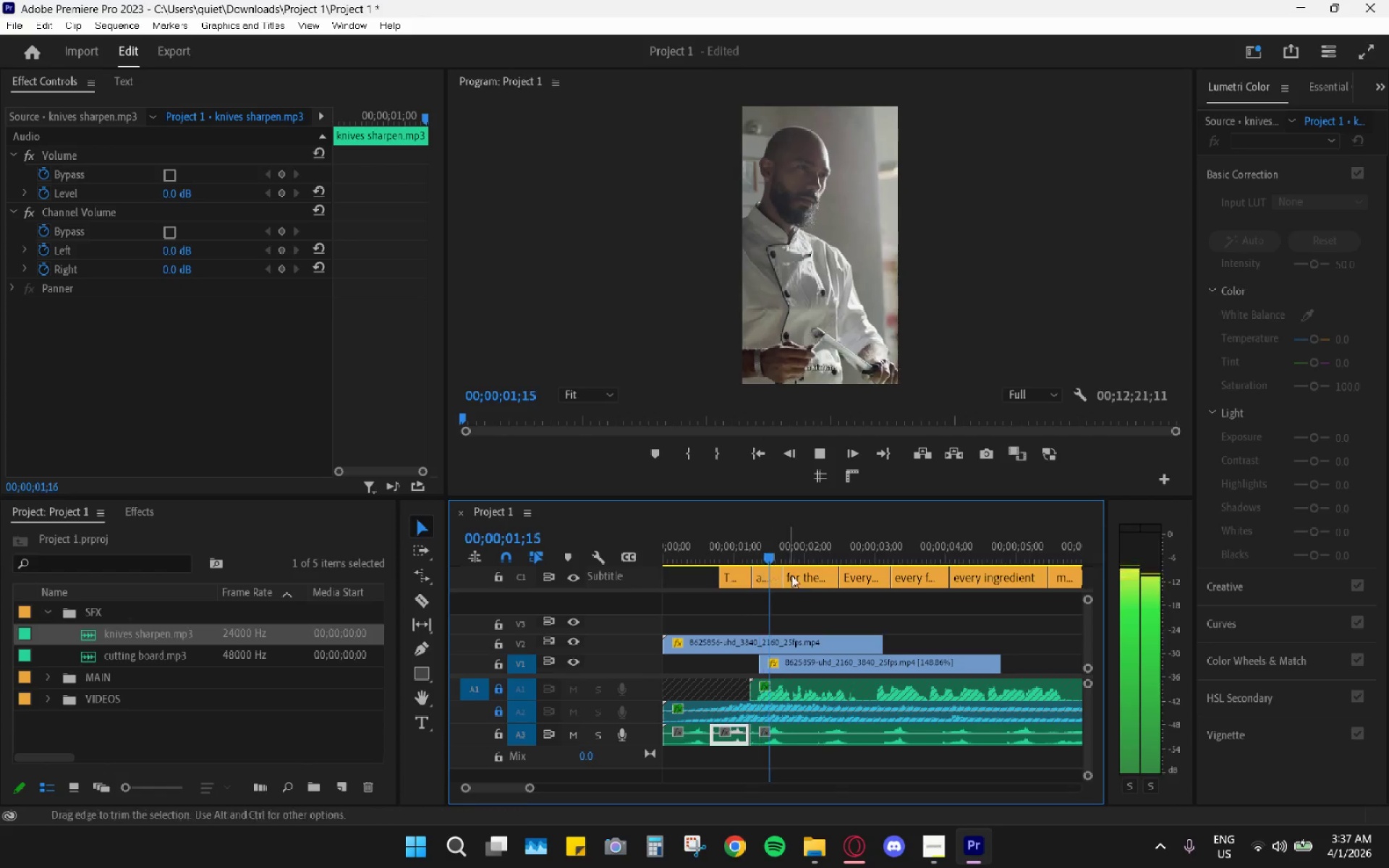 
key(Space)
 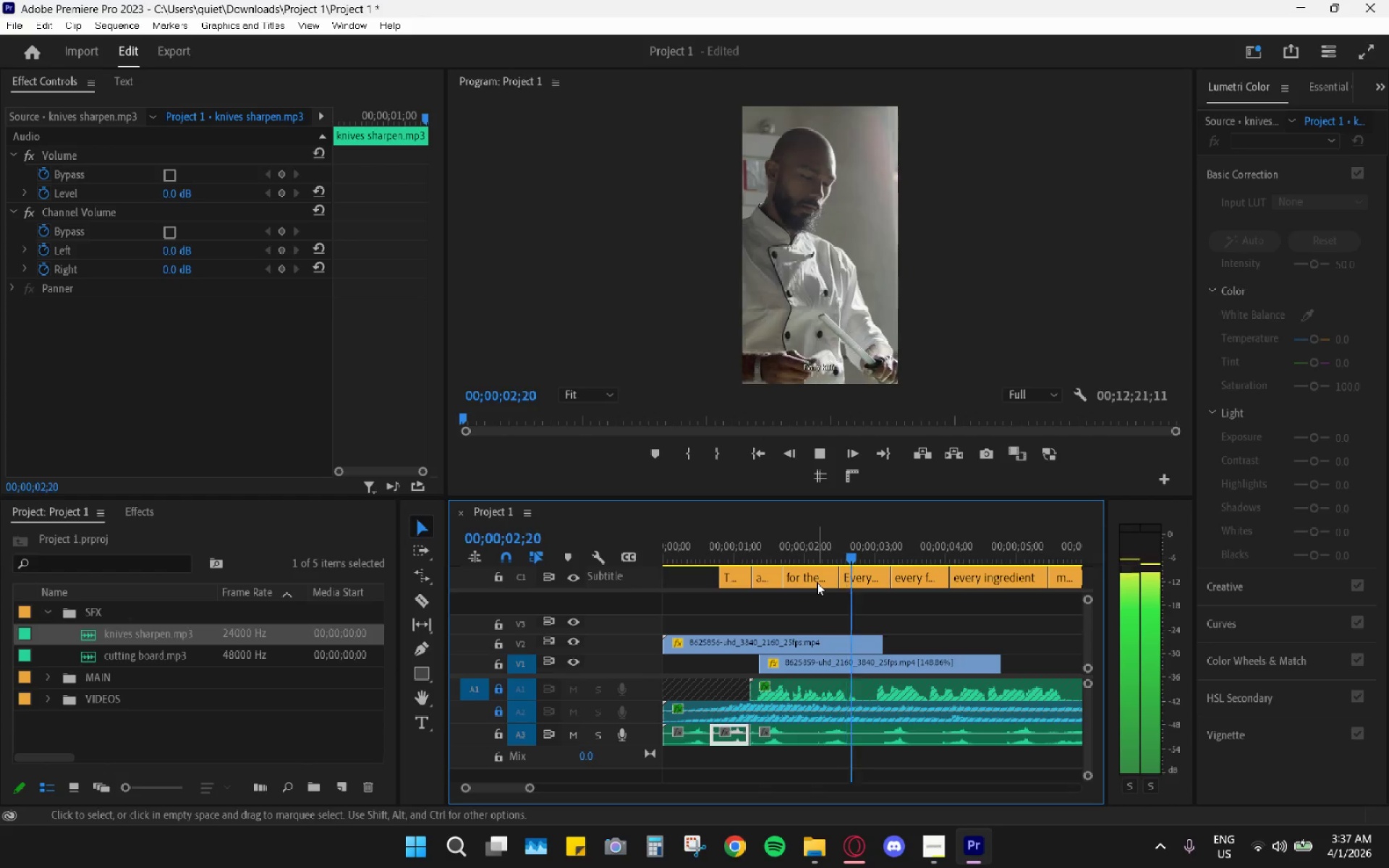 
key(Space)
 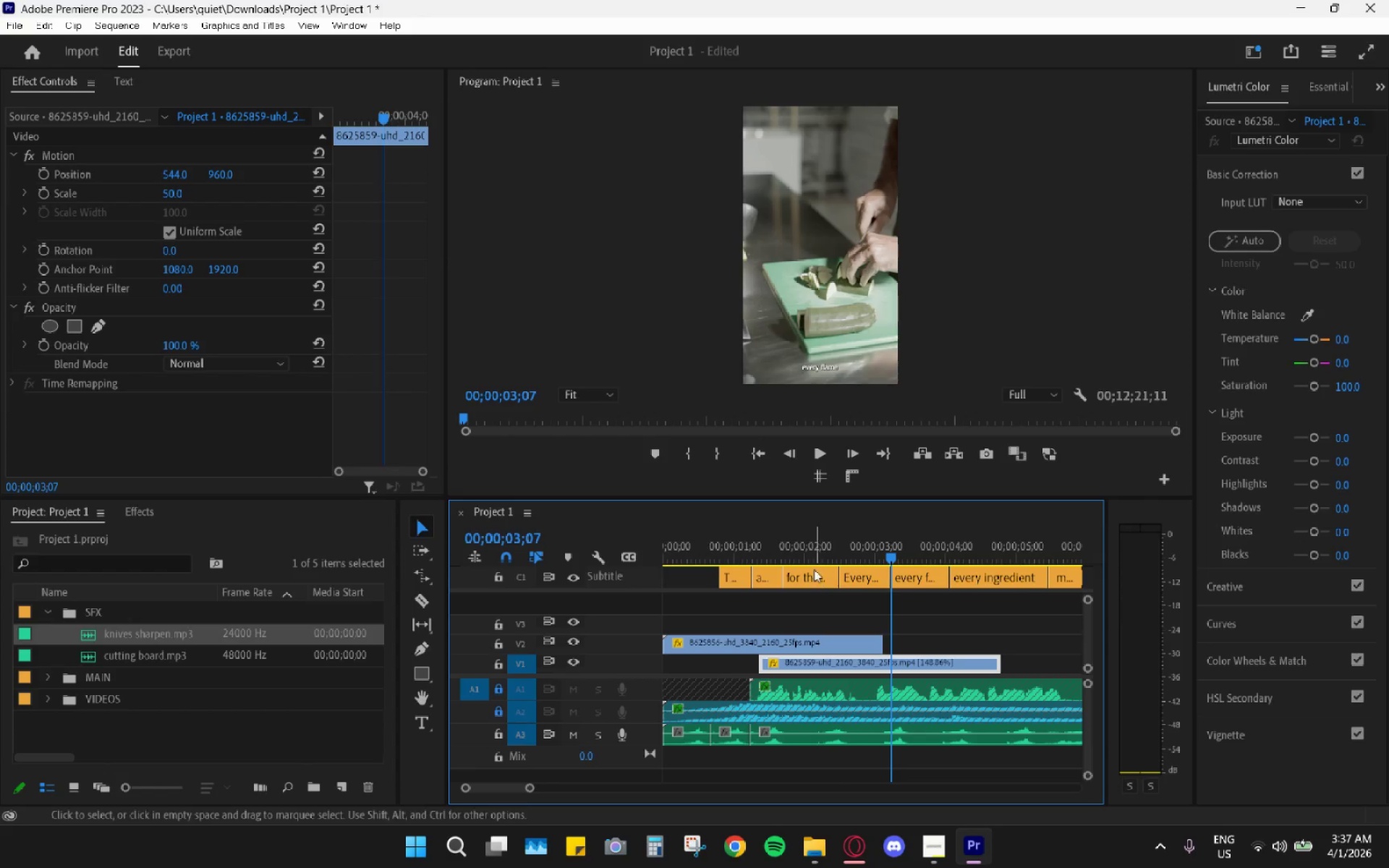 
left_click_drag(start_coordinate=[813, 540], to_coordinate=[872, 602])
 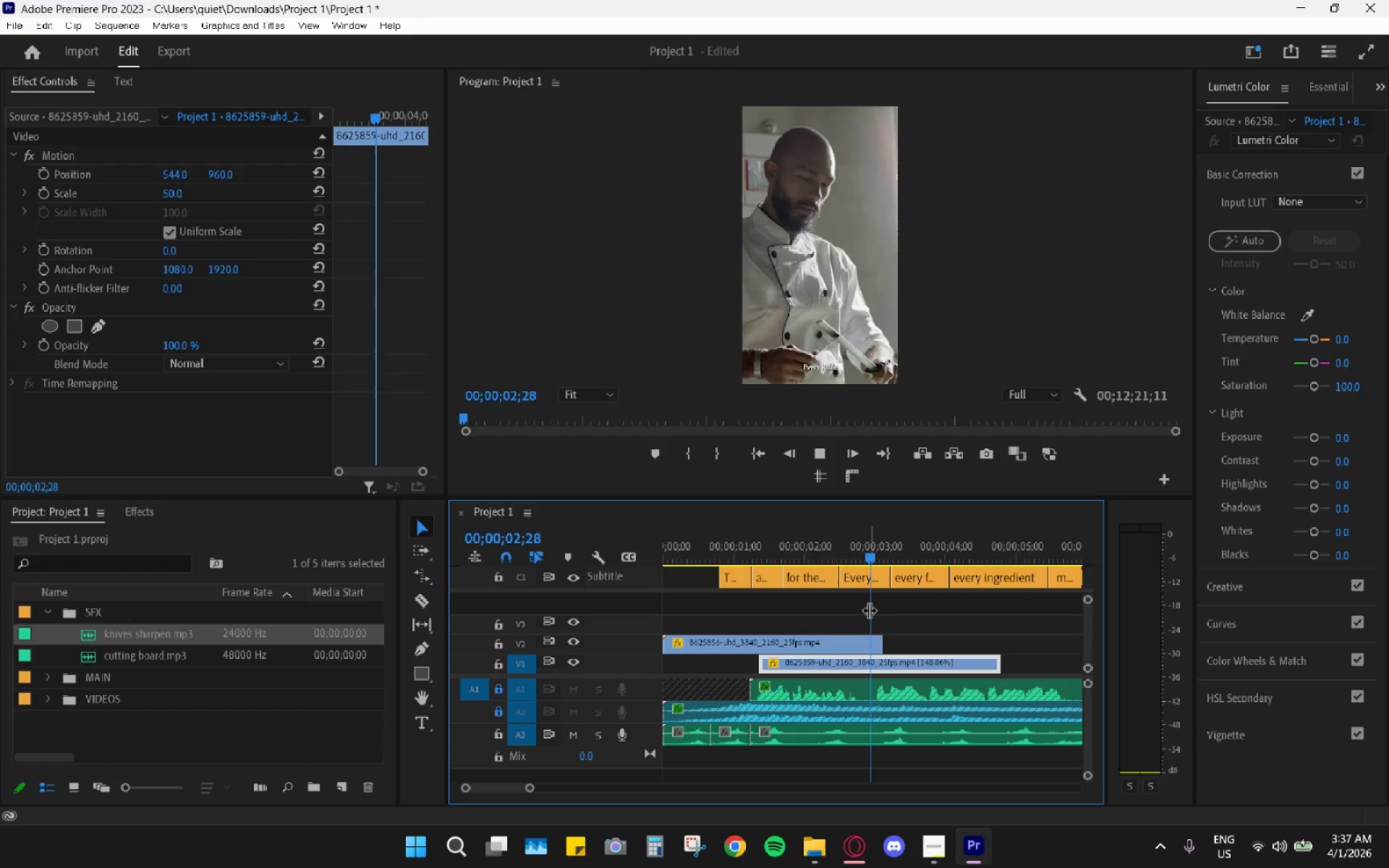 
key(Space)
 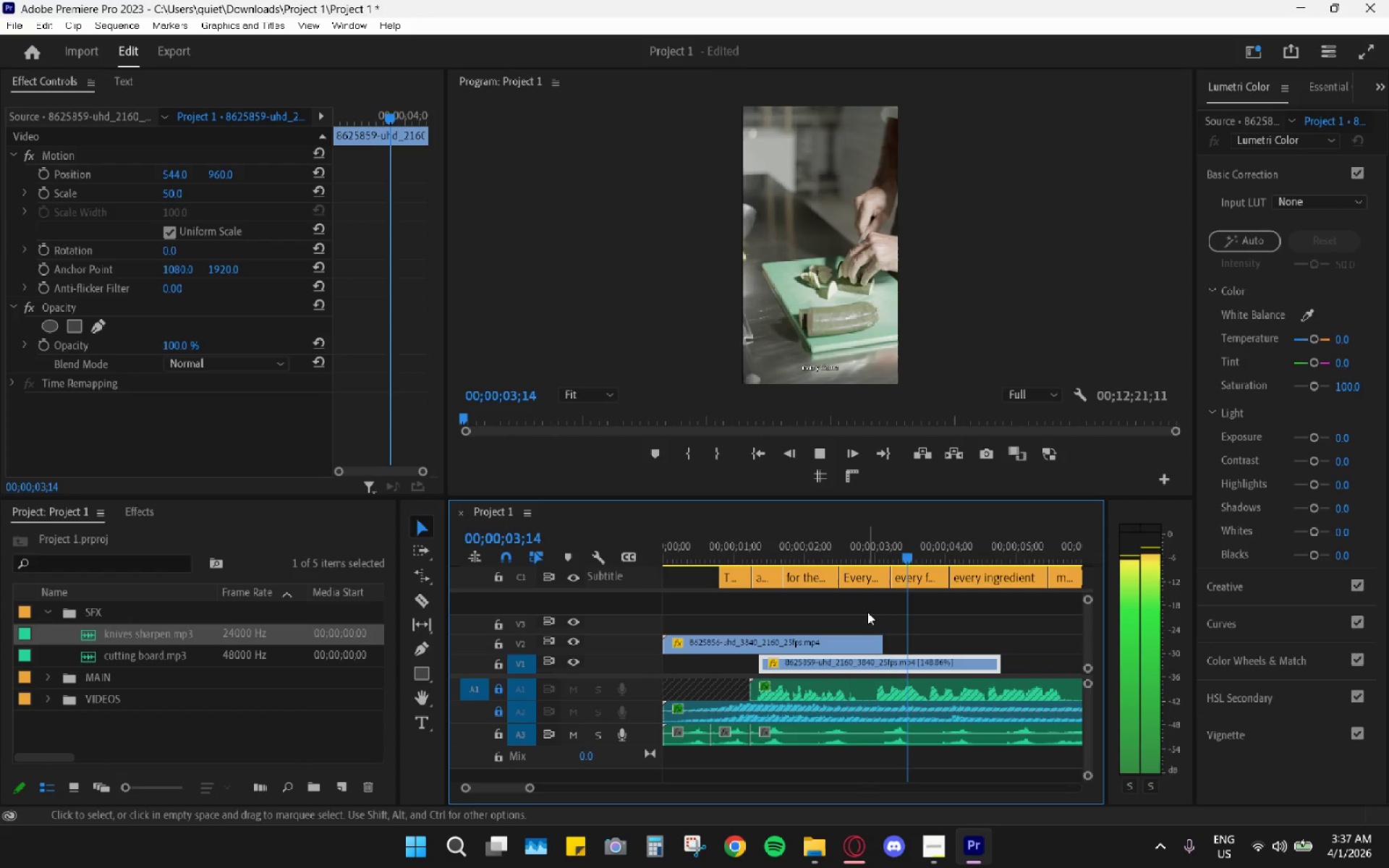 
key(Space)
 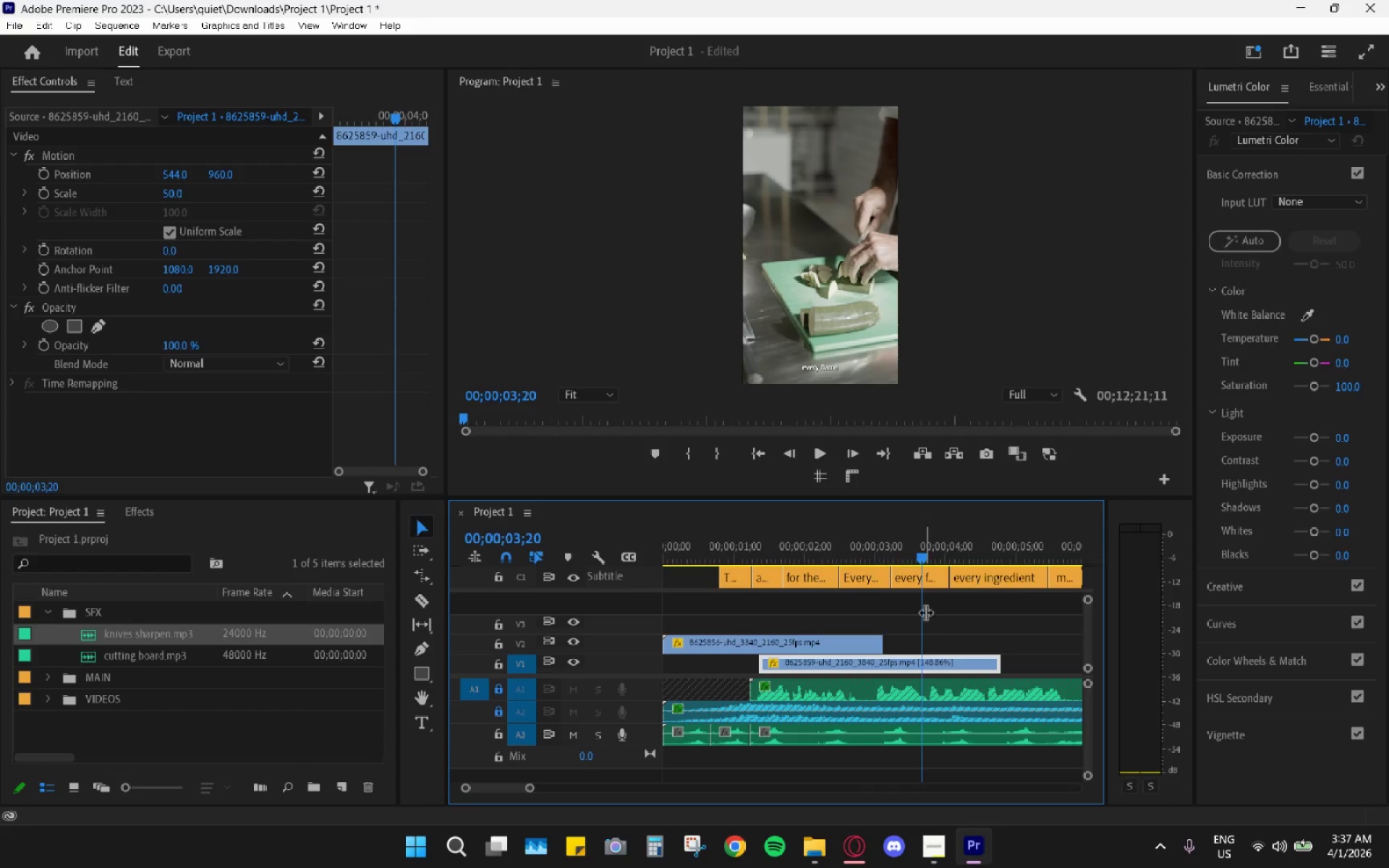 
scroll: coordinate [888, 665], scroll_direction: down, amount: 9.0
 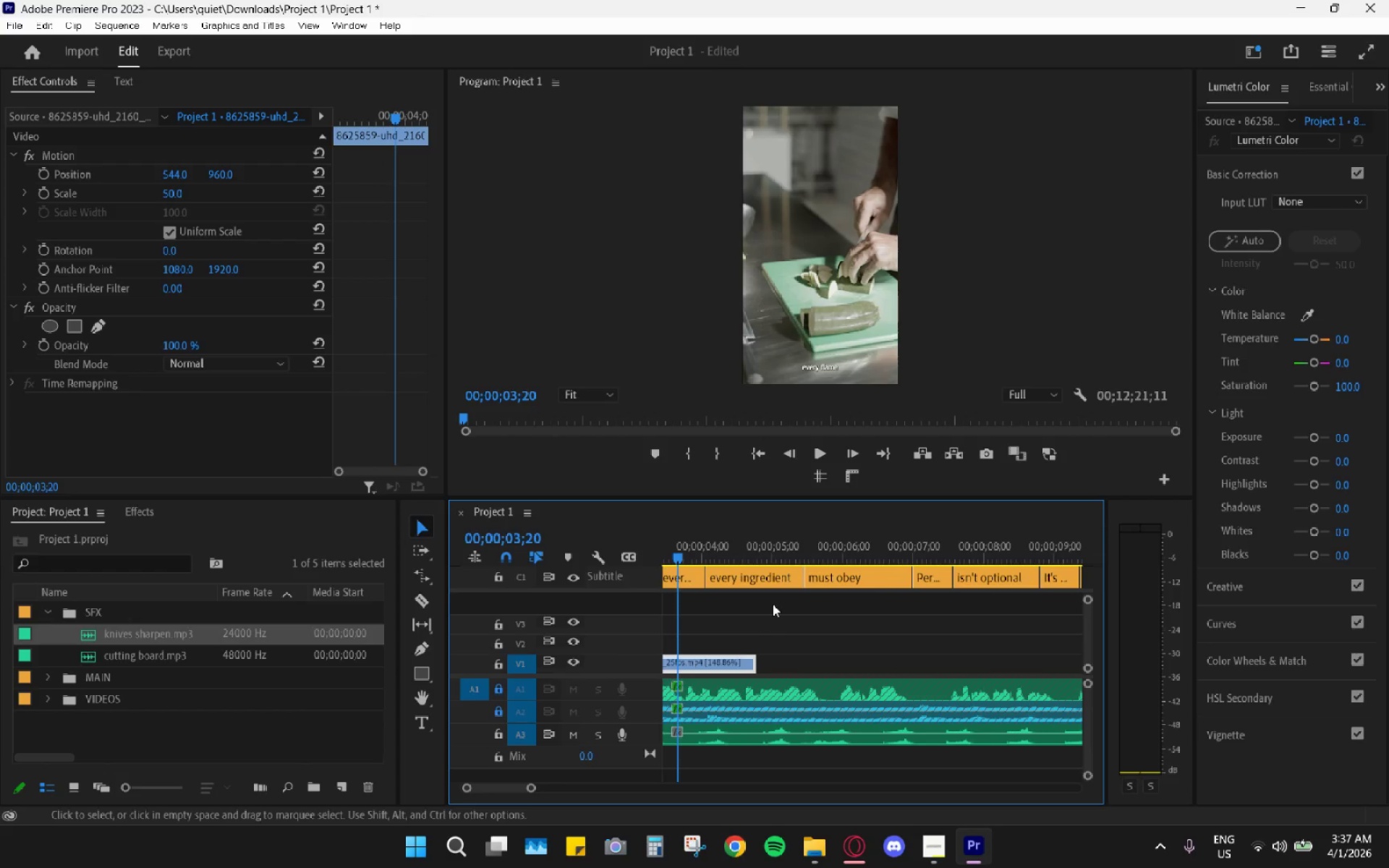 
hold_key(key=AltLeft, duration=0.64)
scroll: coordinate [773, 603], scroll_direction: down, amount: 6.0
 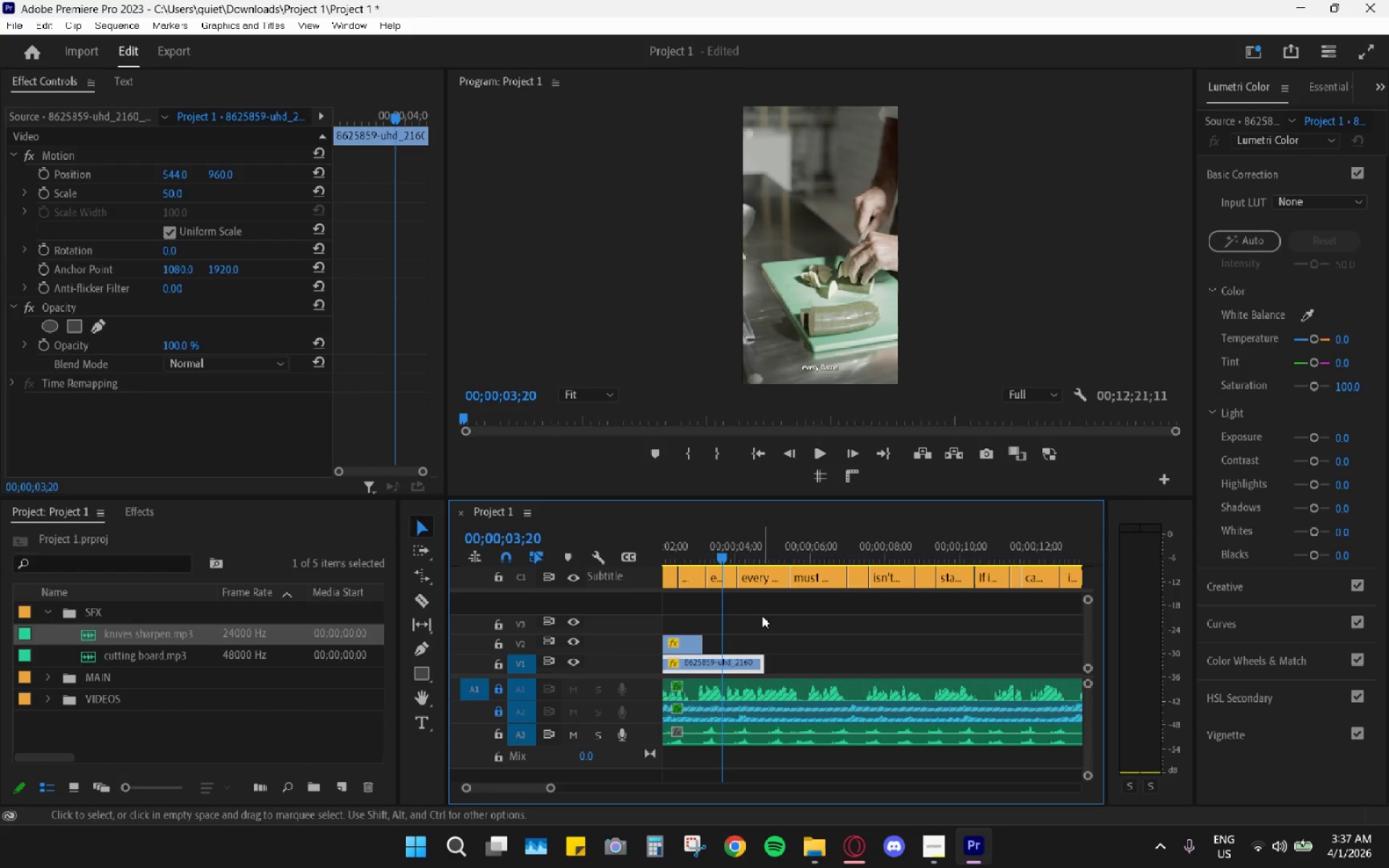 
hold_key(key=AltLeft, duration=0.48)
scroll: coordinate [757, 629], scroll_direction: up, amount: 13.0
 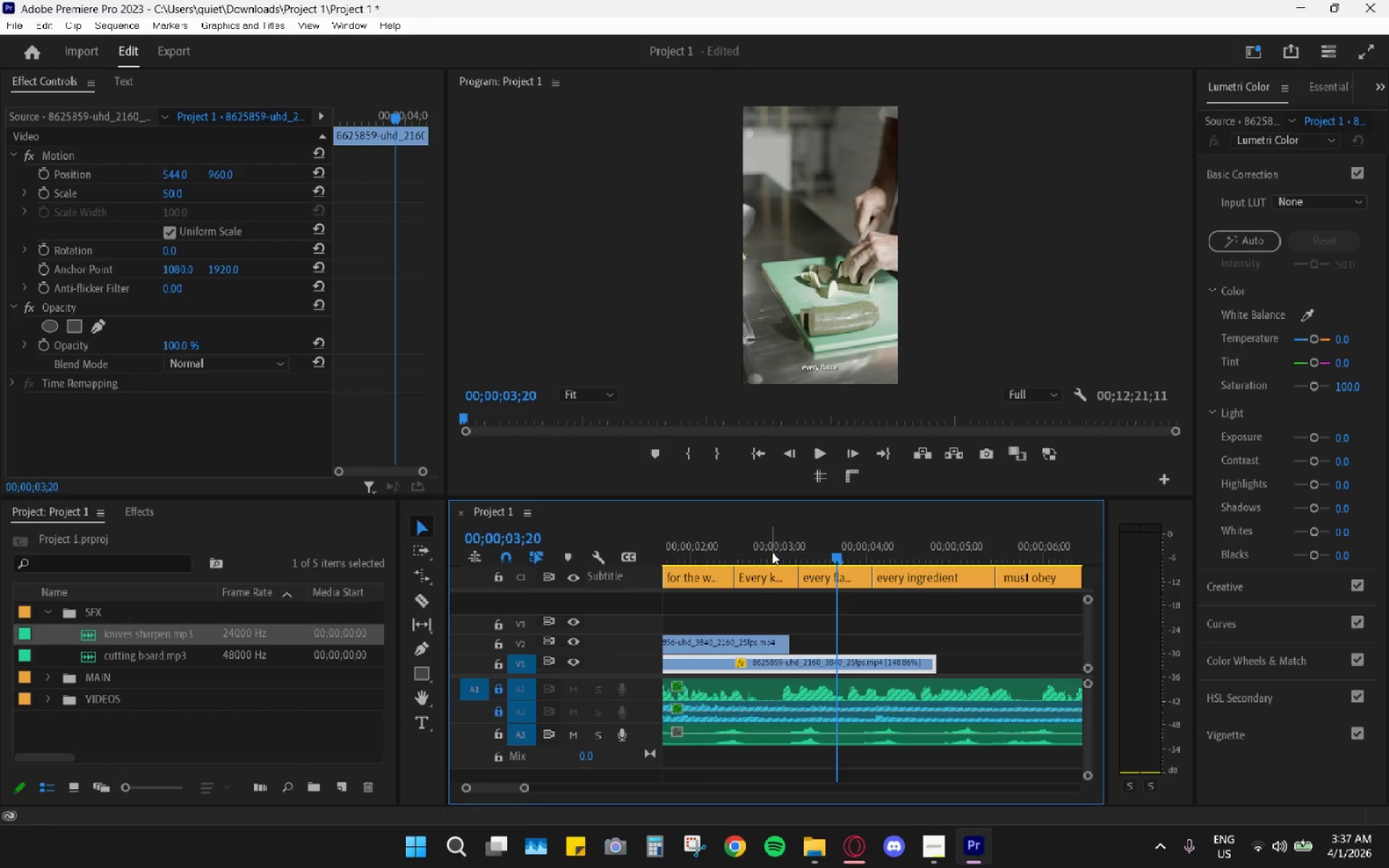 
left_click_drag(start_coordinate=[759, 541], to_coordinate=[741, 546])
 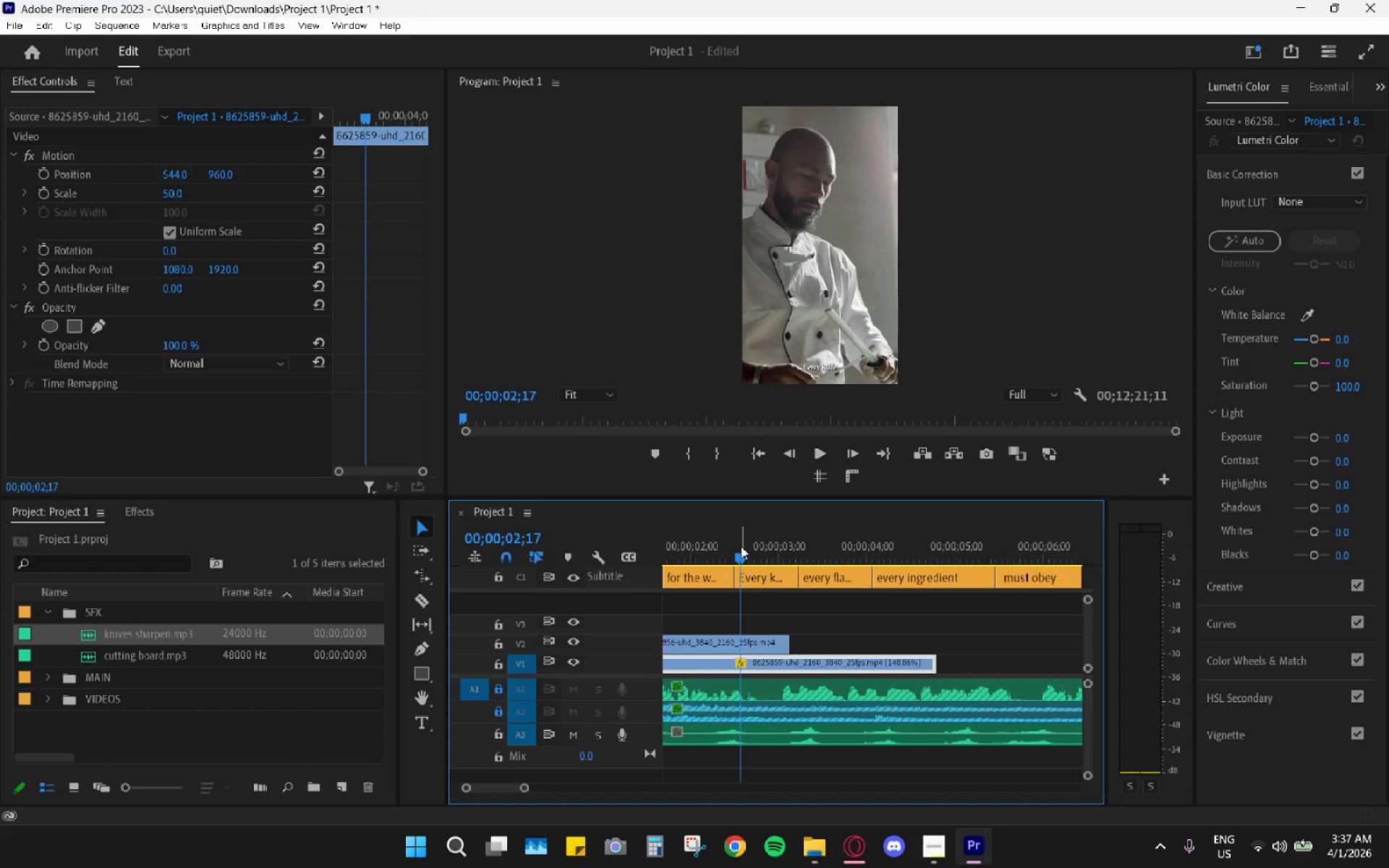 
key(Space)
 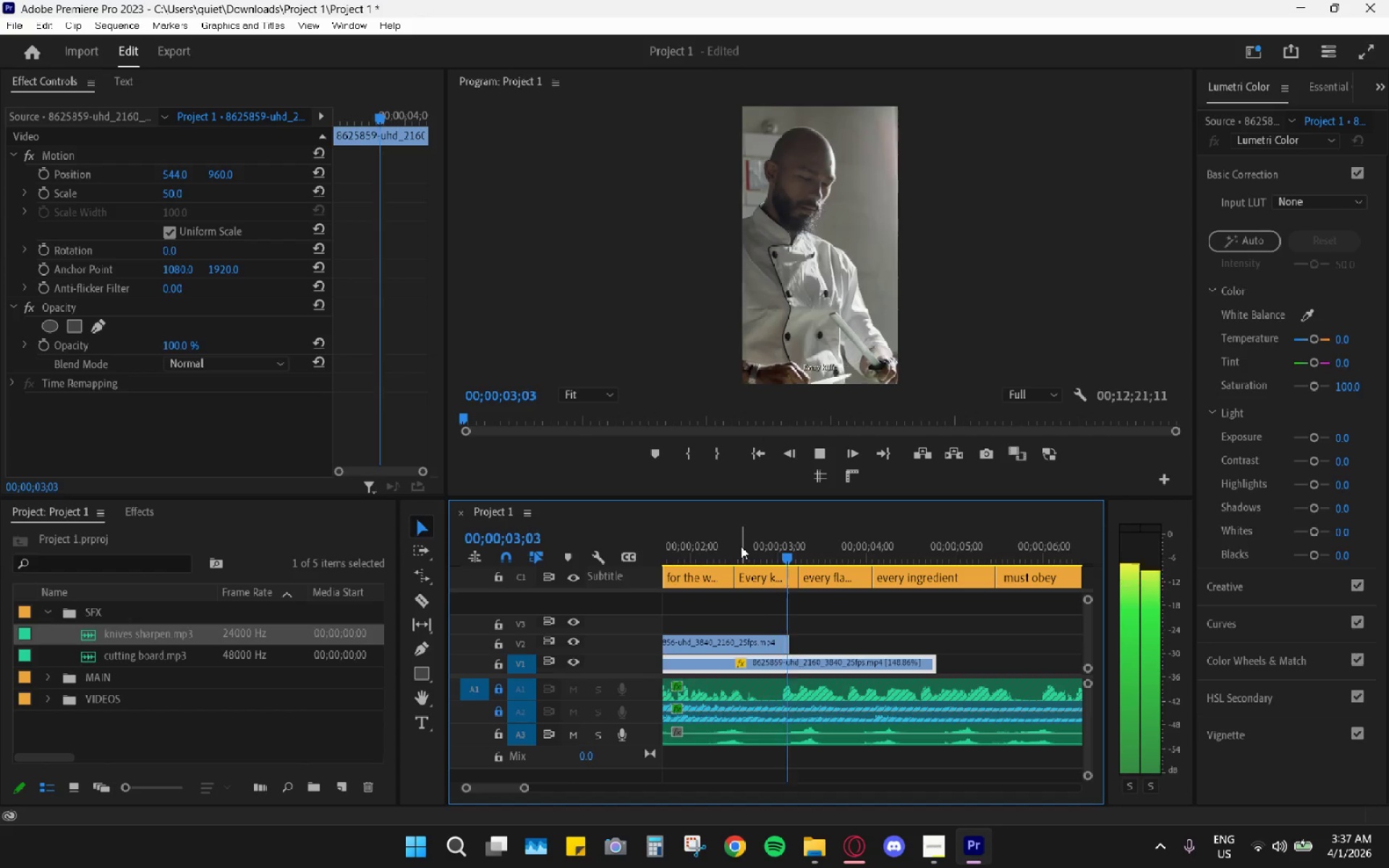 
key(Space)
 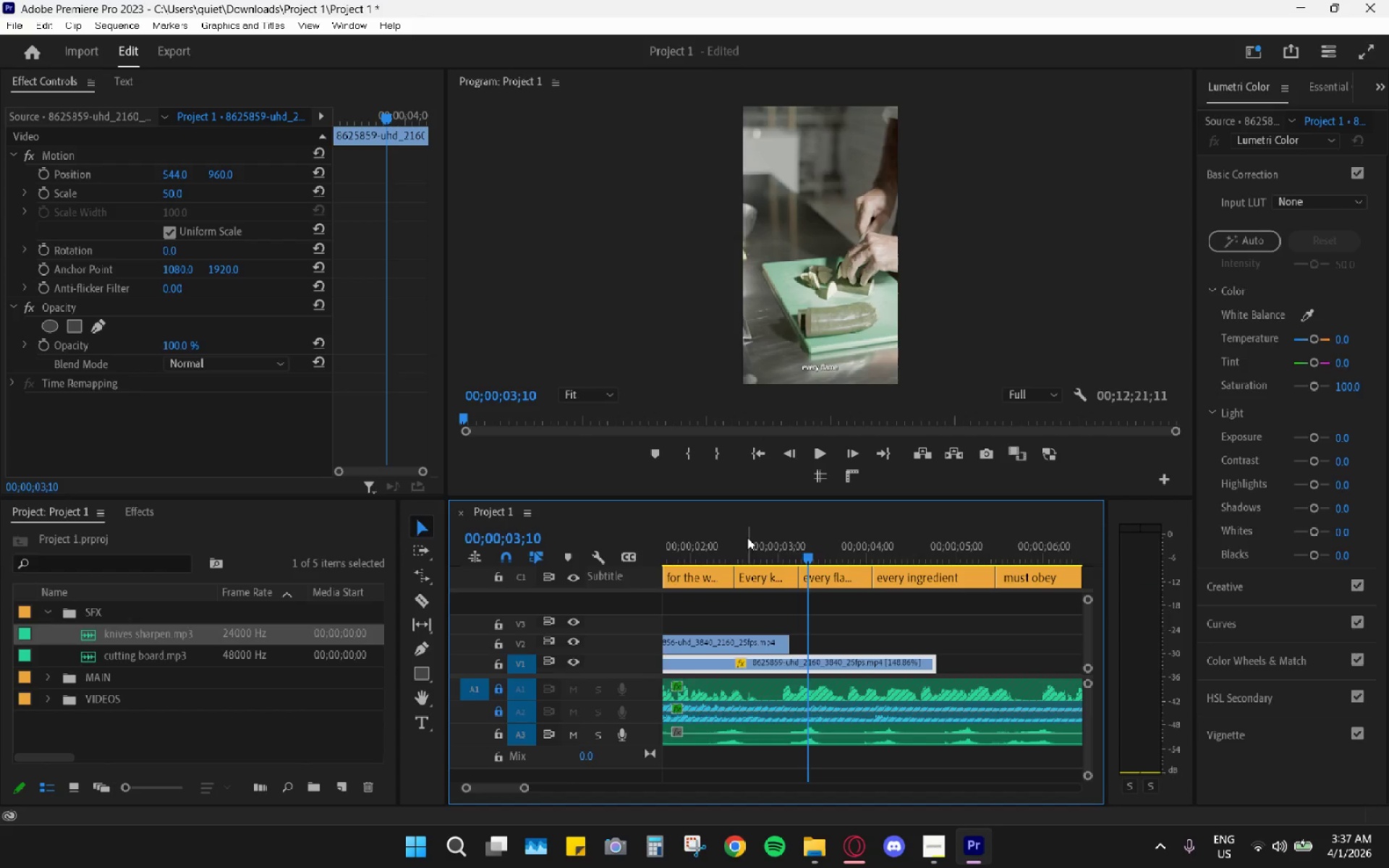 
left_click_drag(start_coordinate=[771, 535], to_coordinate=[1069, 656])
 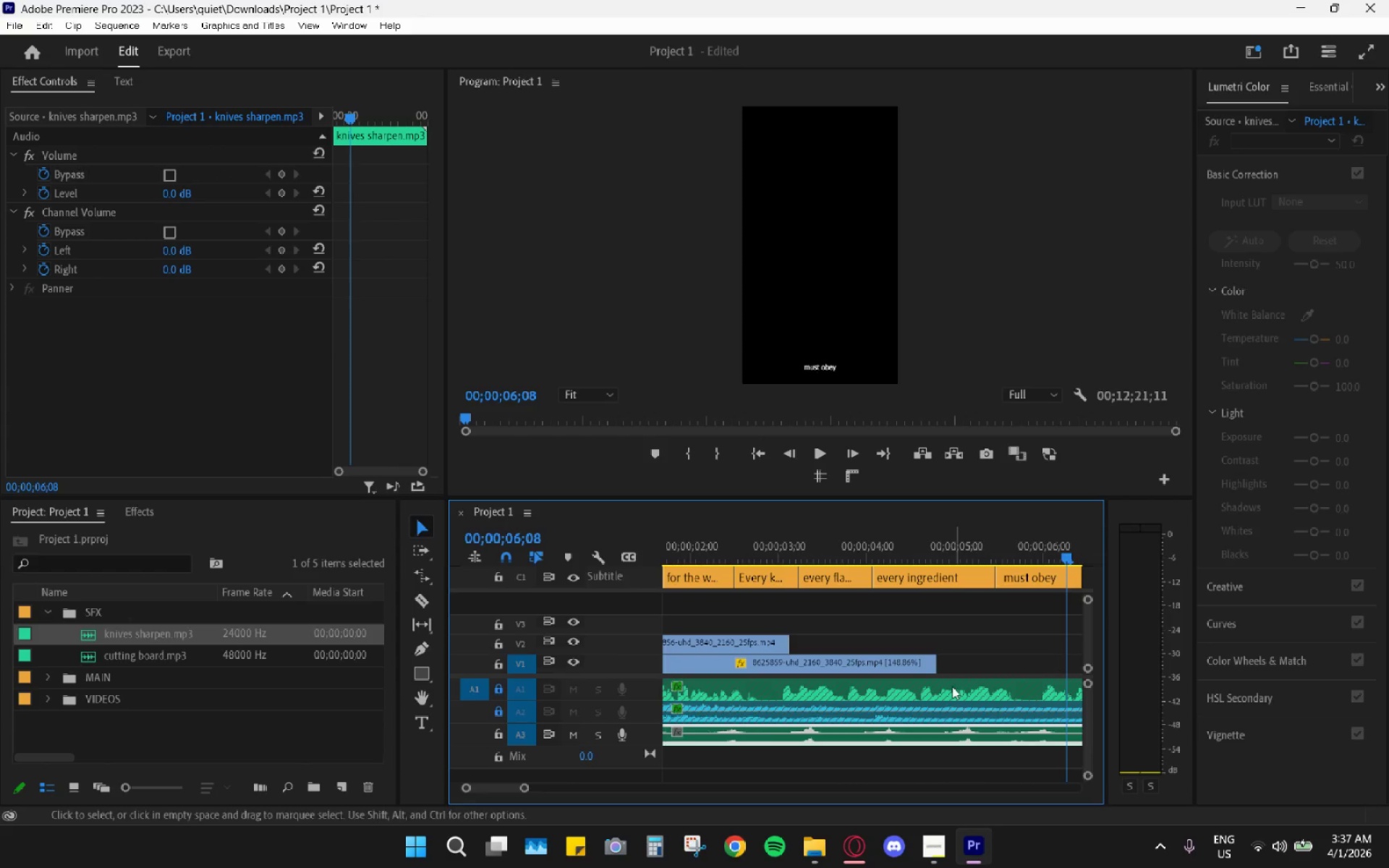 
hold_key(key=AltLeft, duration=0.73)
scroll: coordinate [948, 679], scroll_direction: down, amount: 9.0
 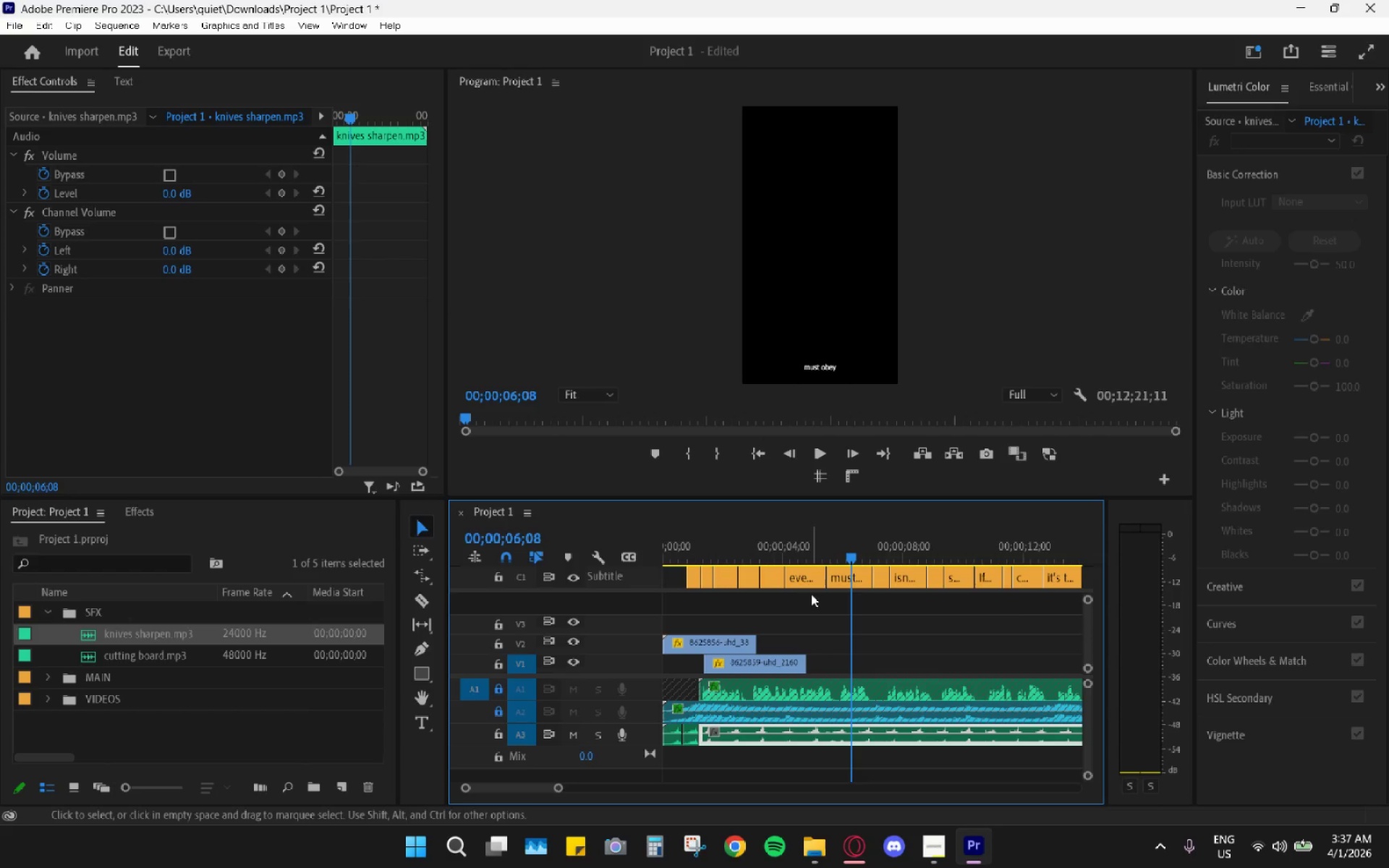 
hold_key(key=AltLeft, duration=1.06)
scroll: coordinate [805, 618], scroll_direction: down, amount: 19.0
 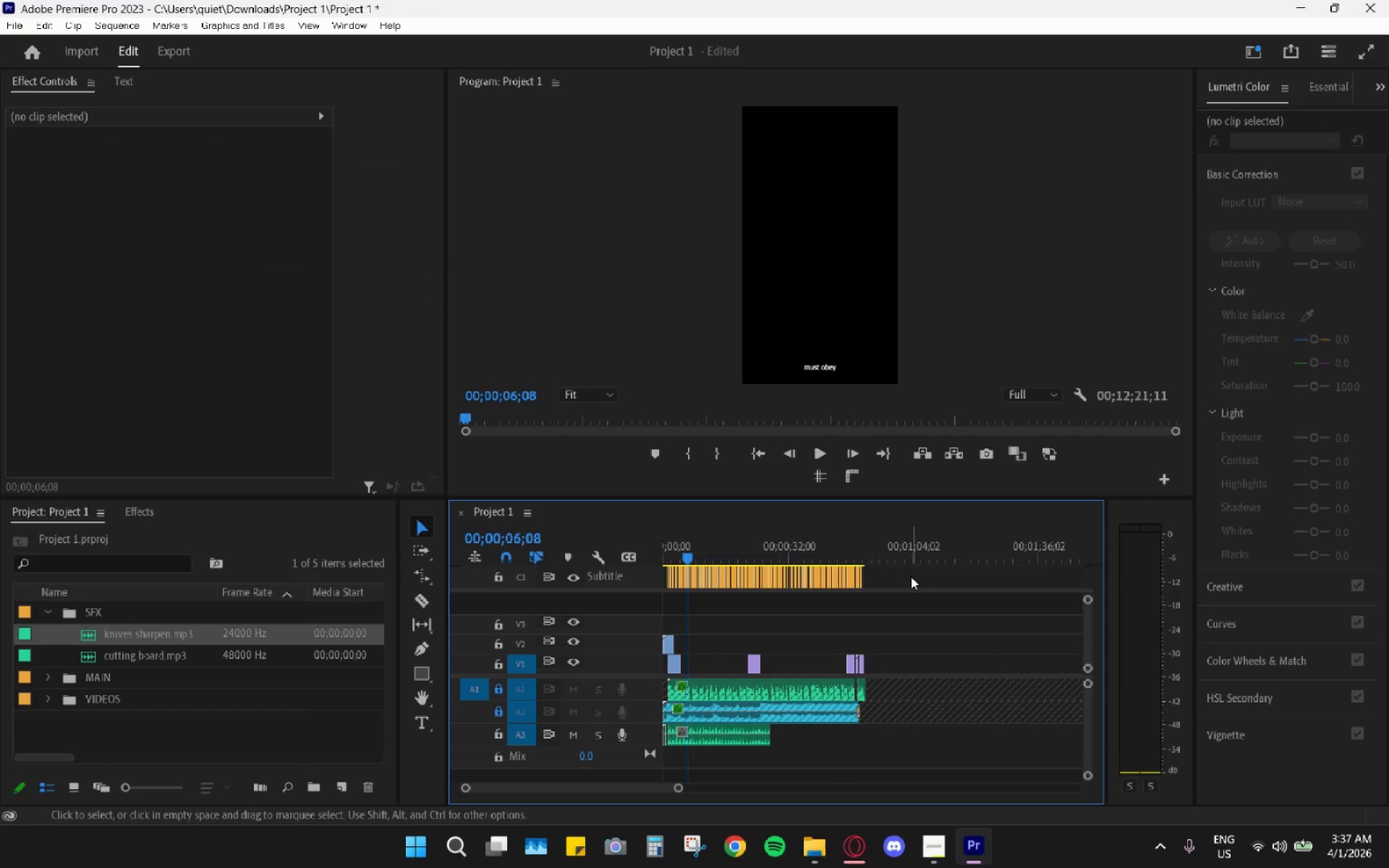 
left_click_drag(start_coordinate=[911, 576], to_coordinate=[606, 567])
 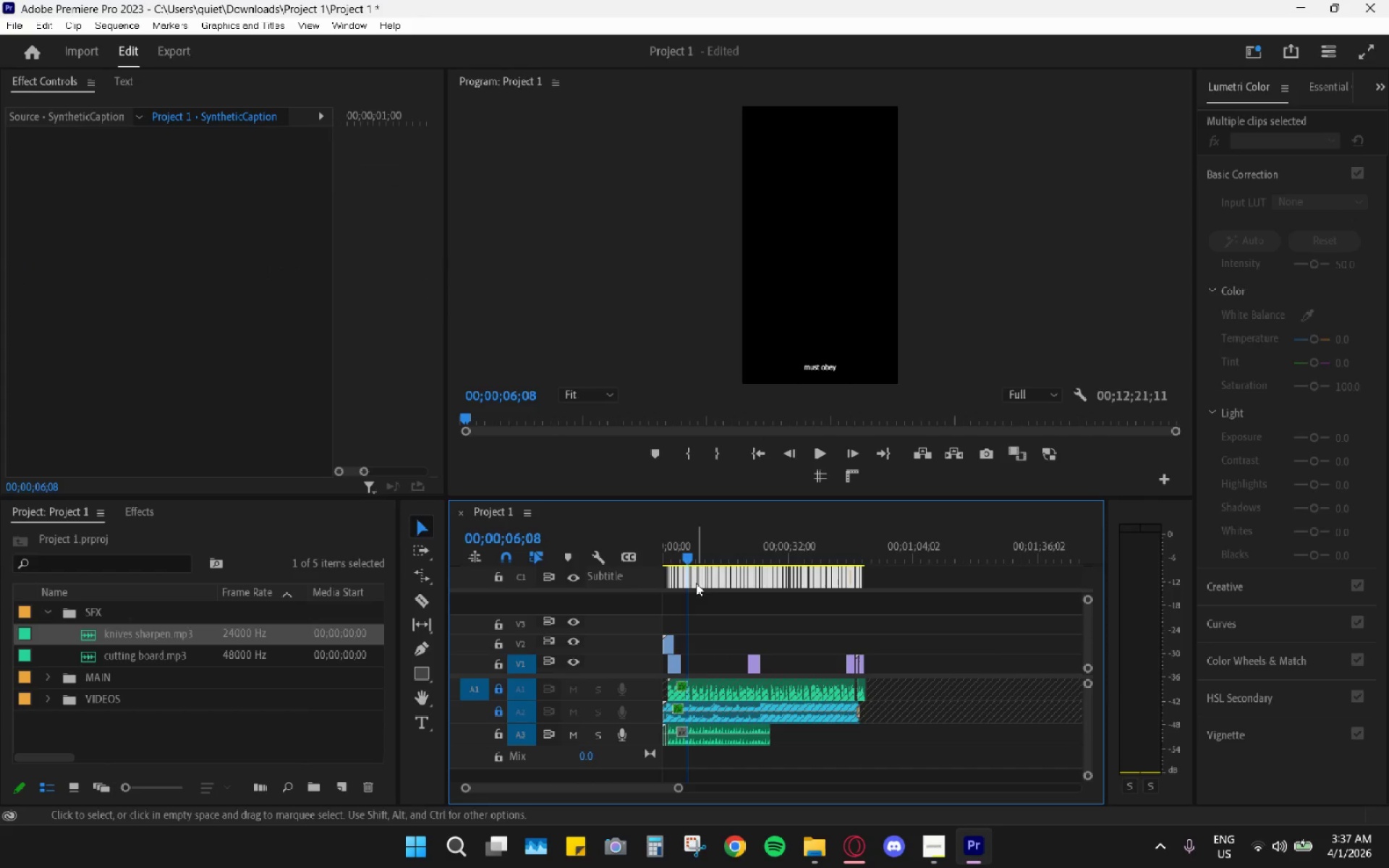 
key(H)
 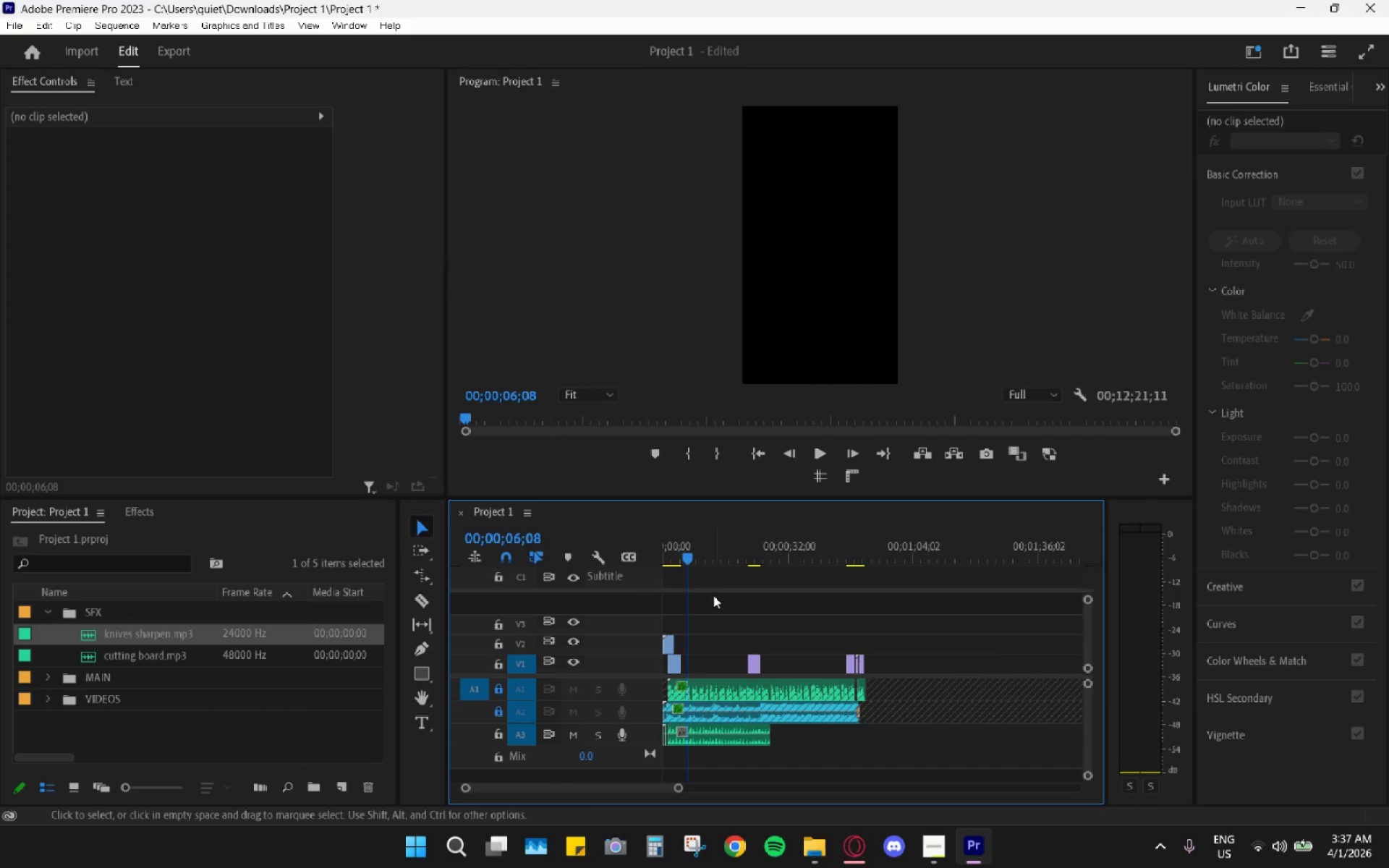 
left_click_drag(start_coordinate=[695, 553], to_coordinate=[633, 540])
 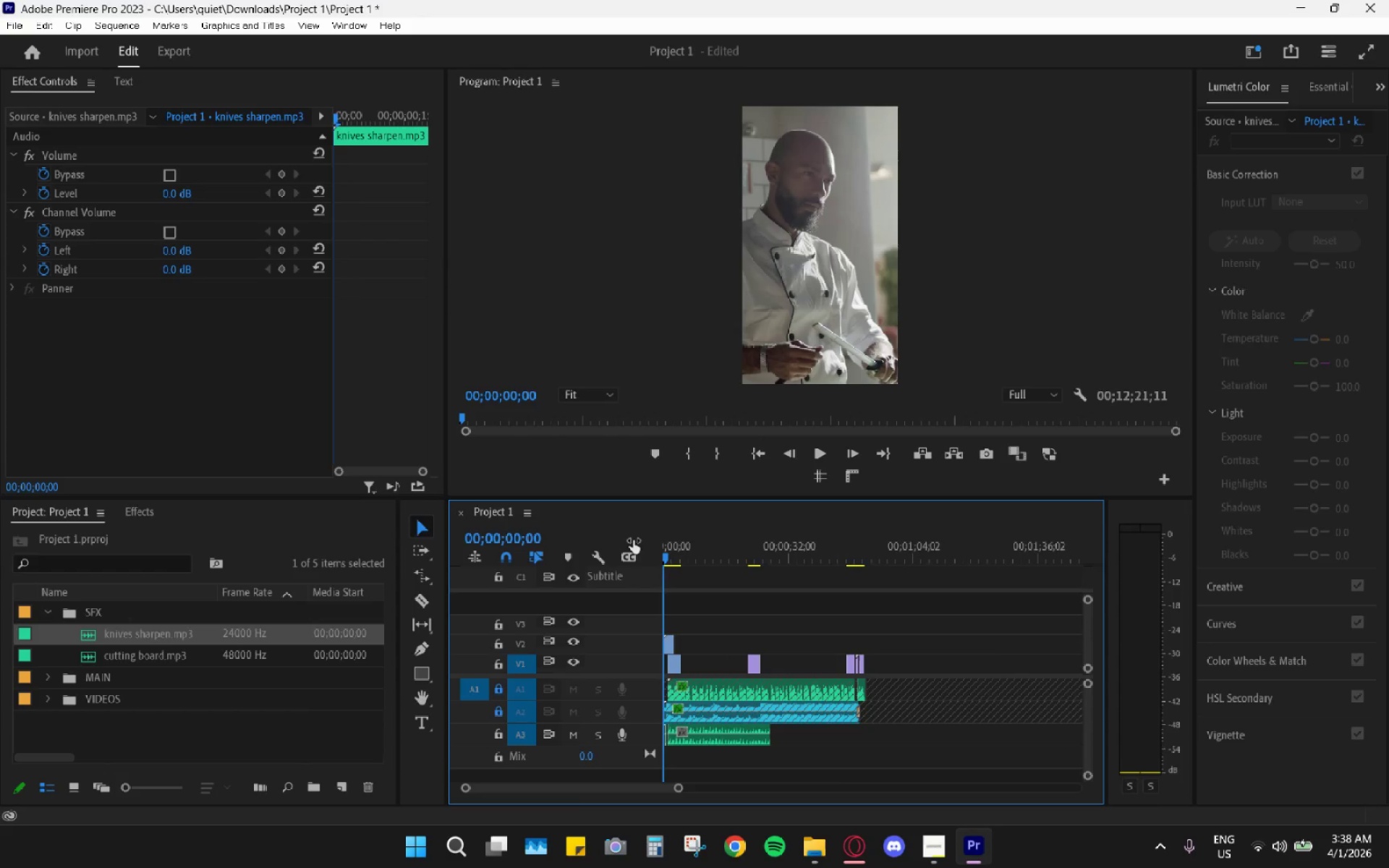 
key(Space)
 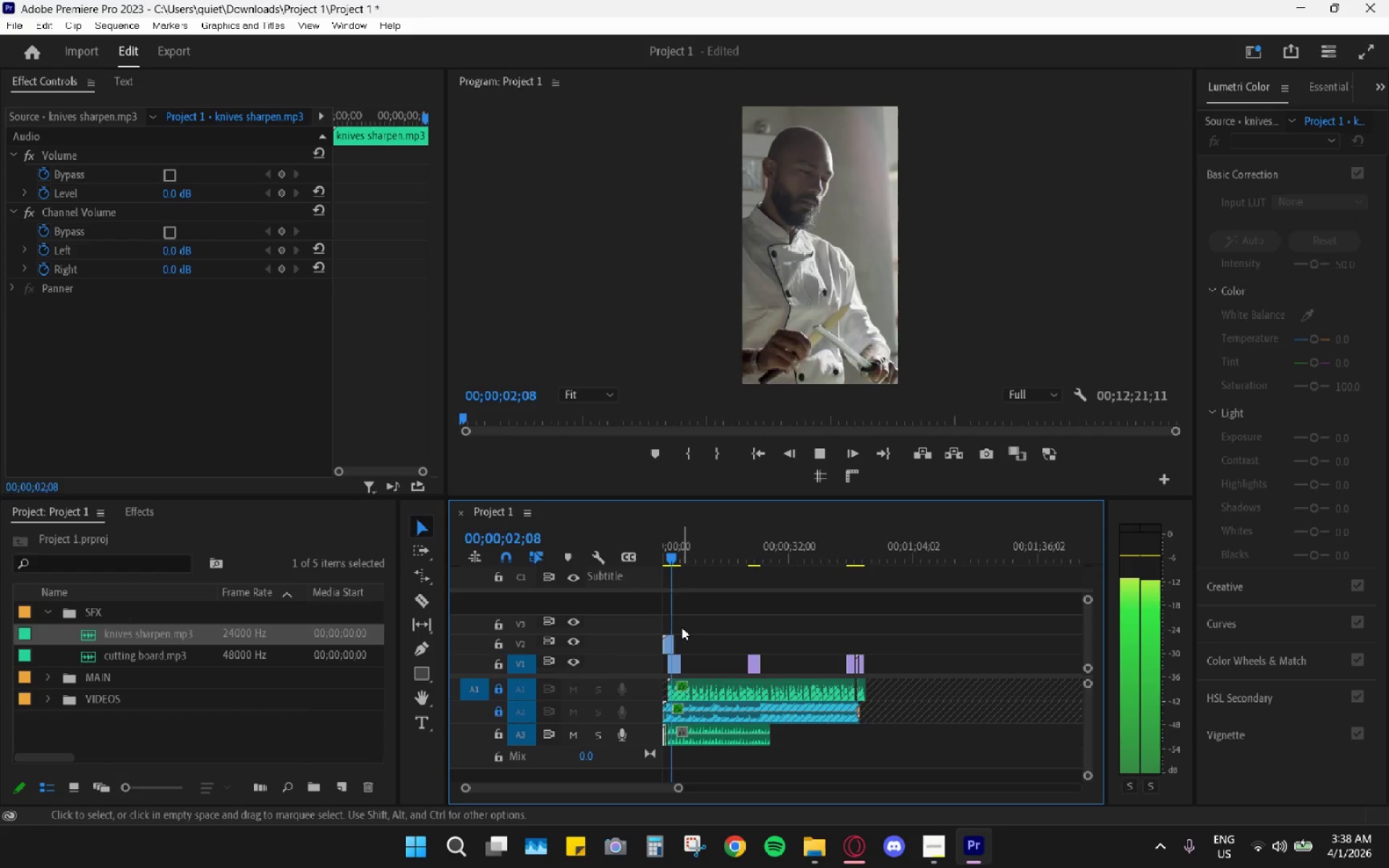 
key(Space)
 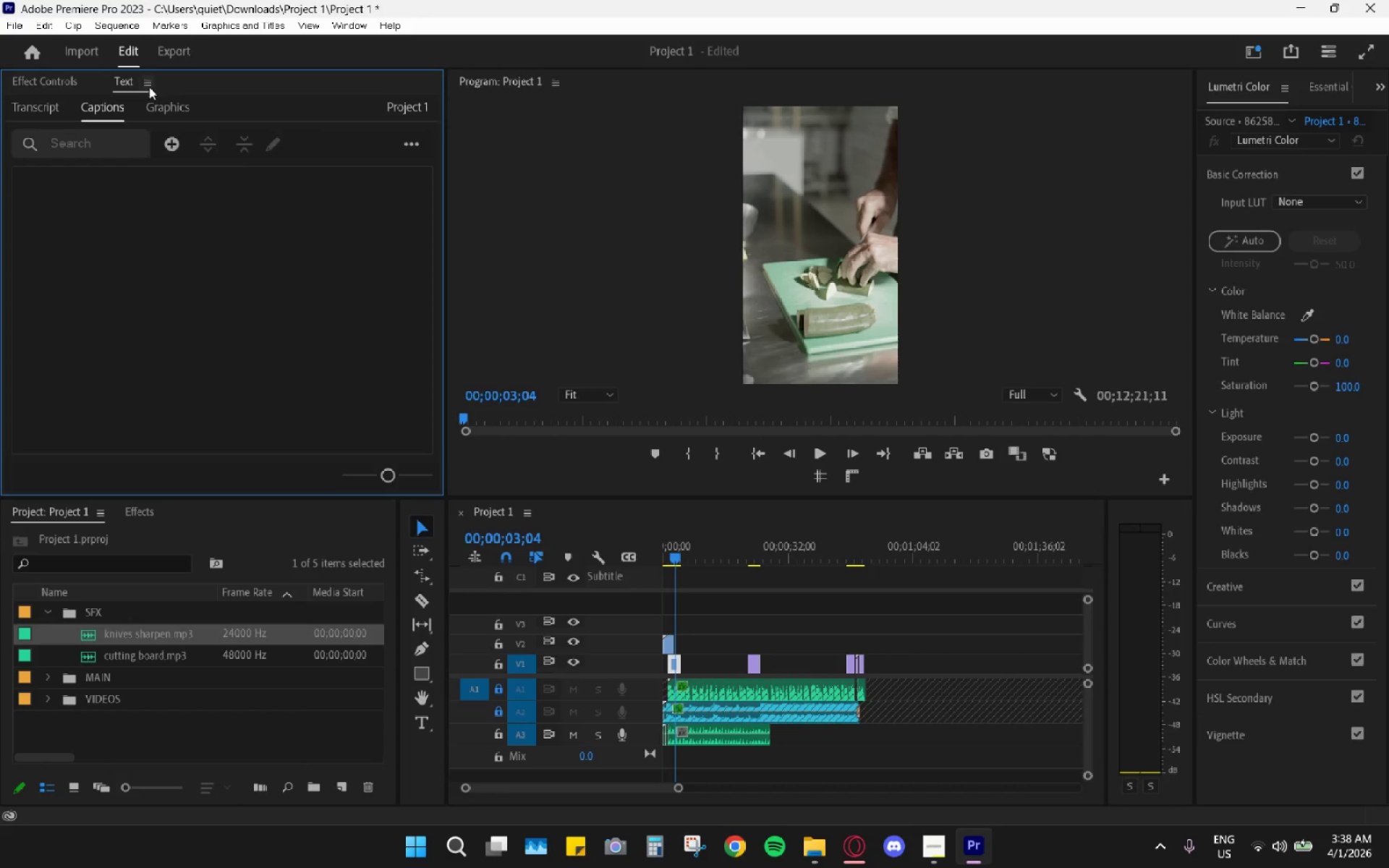 
double_click([96, 109])
 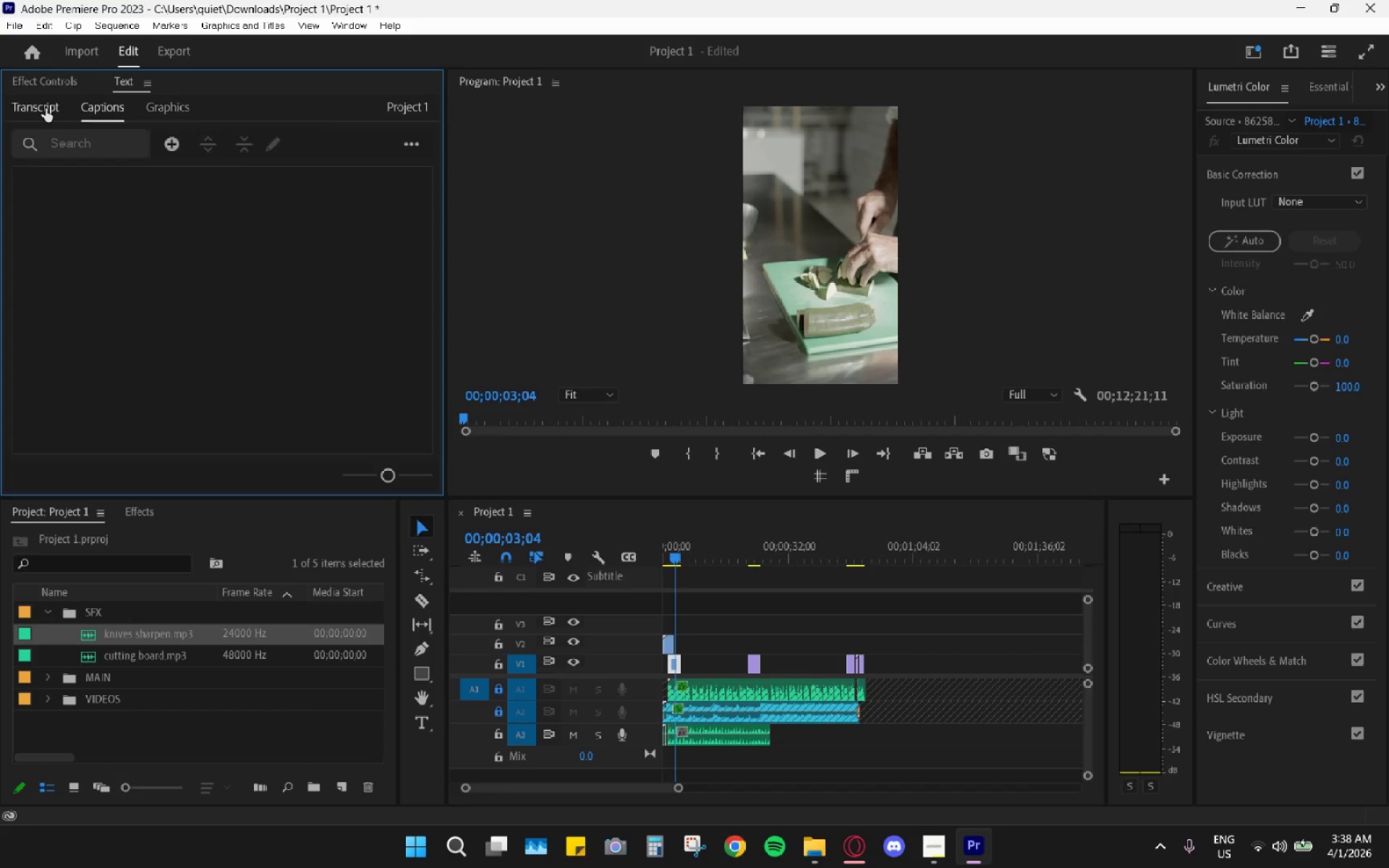 
triple_click([46, 109])
 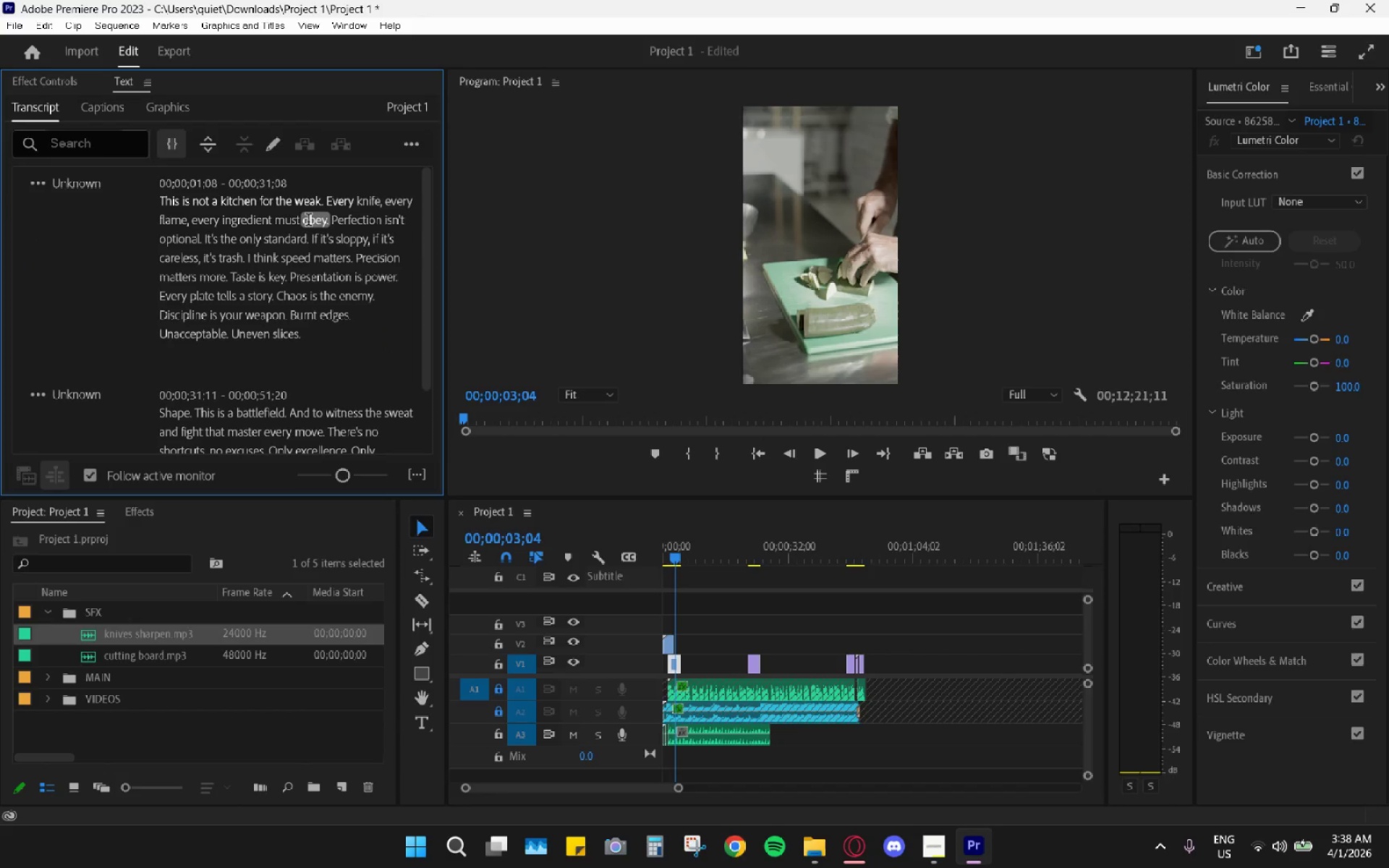 
mouse_move([251, 221])
 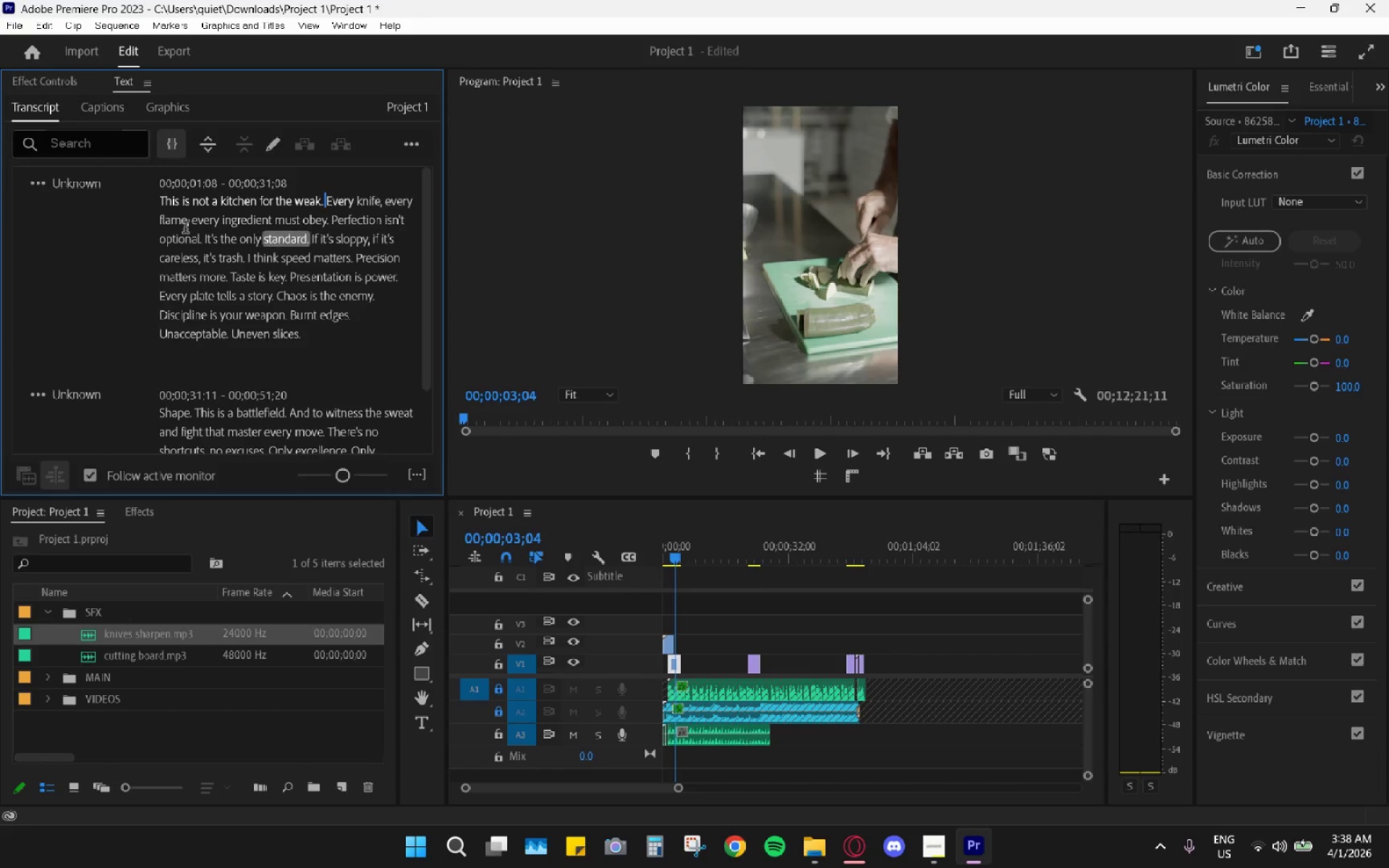 
left_click([211, 254])
 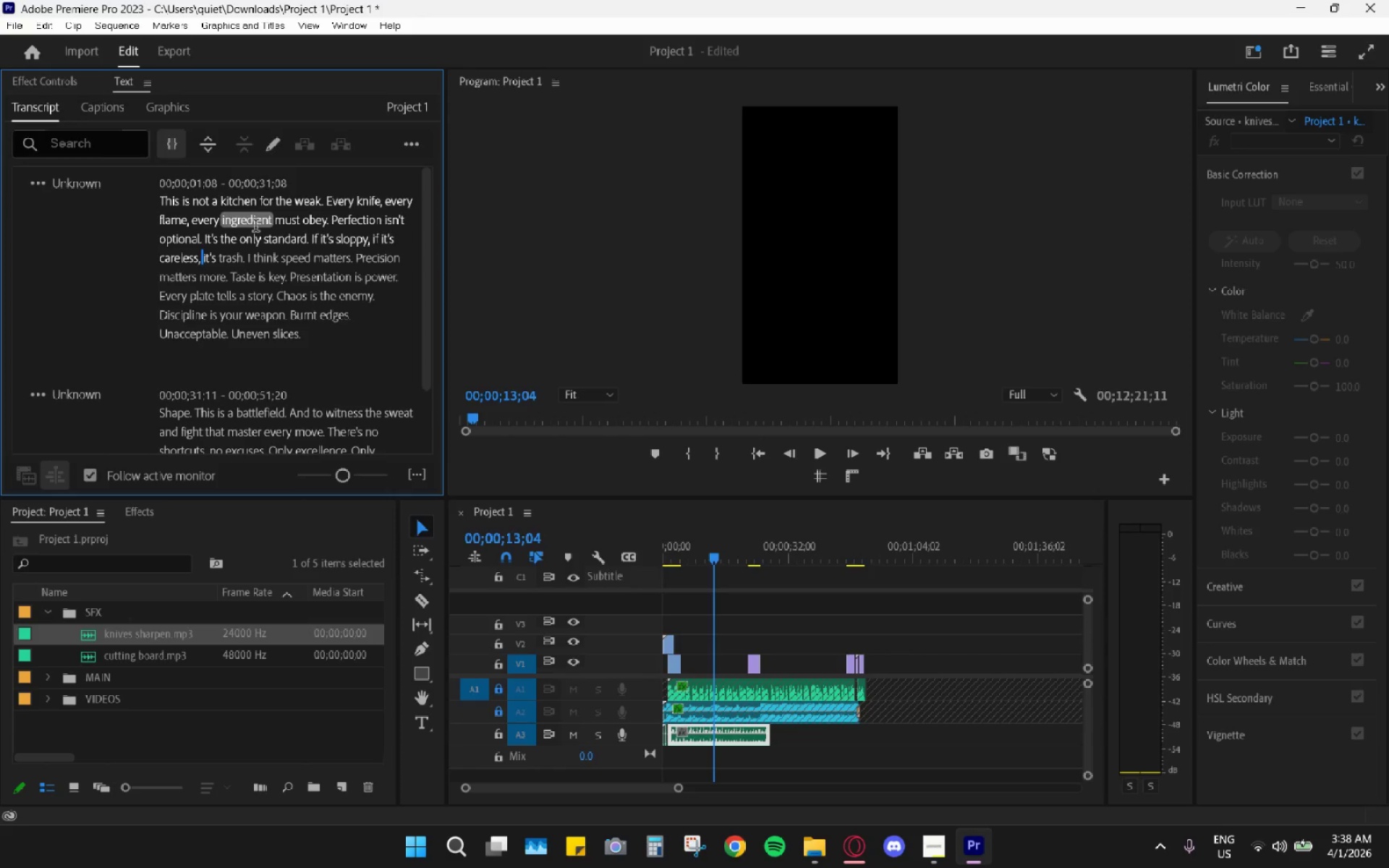 
wait(5.17)
 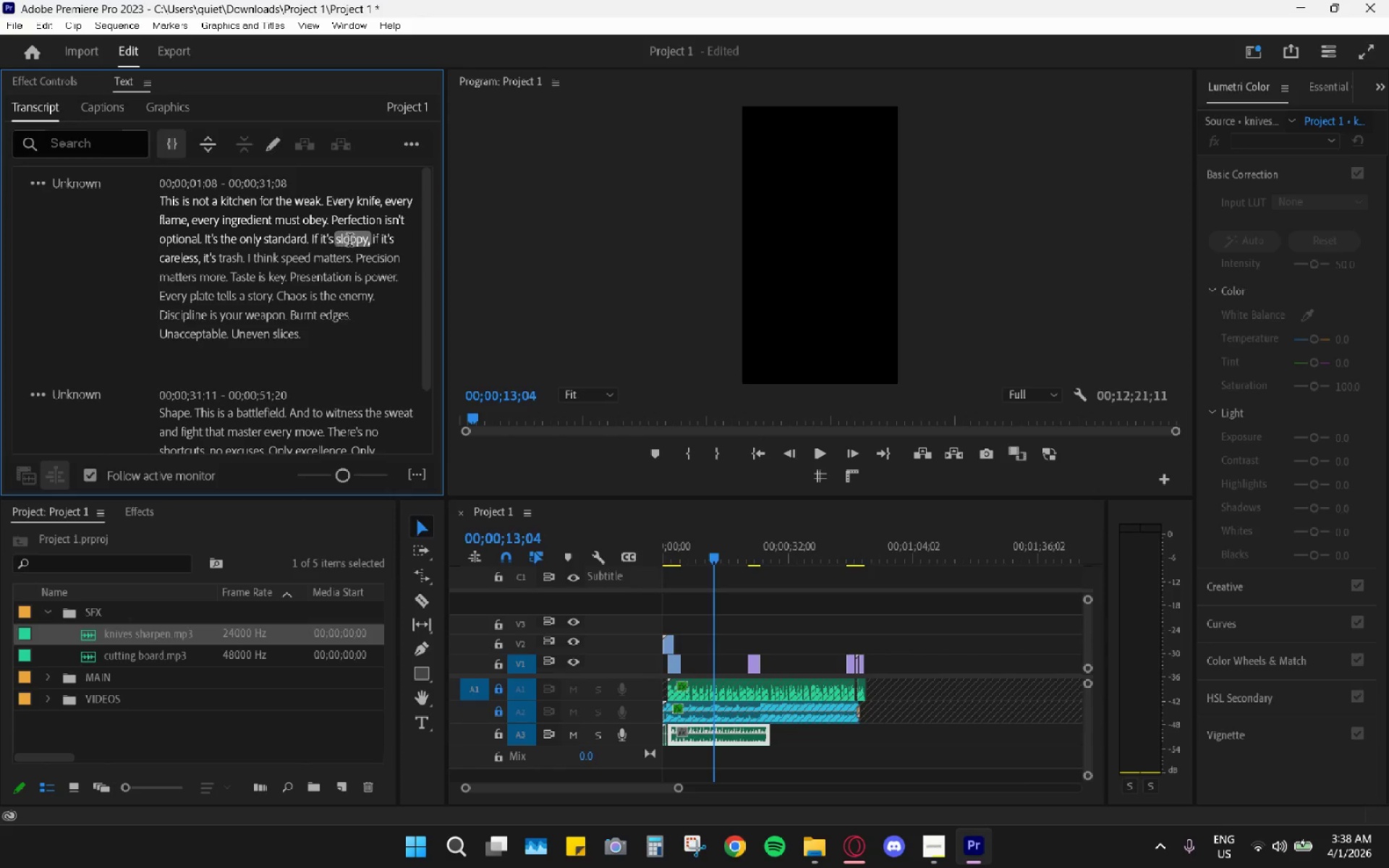 
double_click([259, 258])
 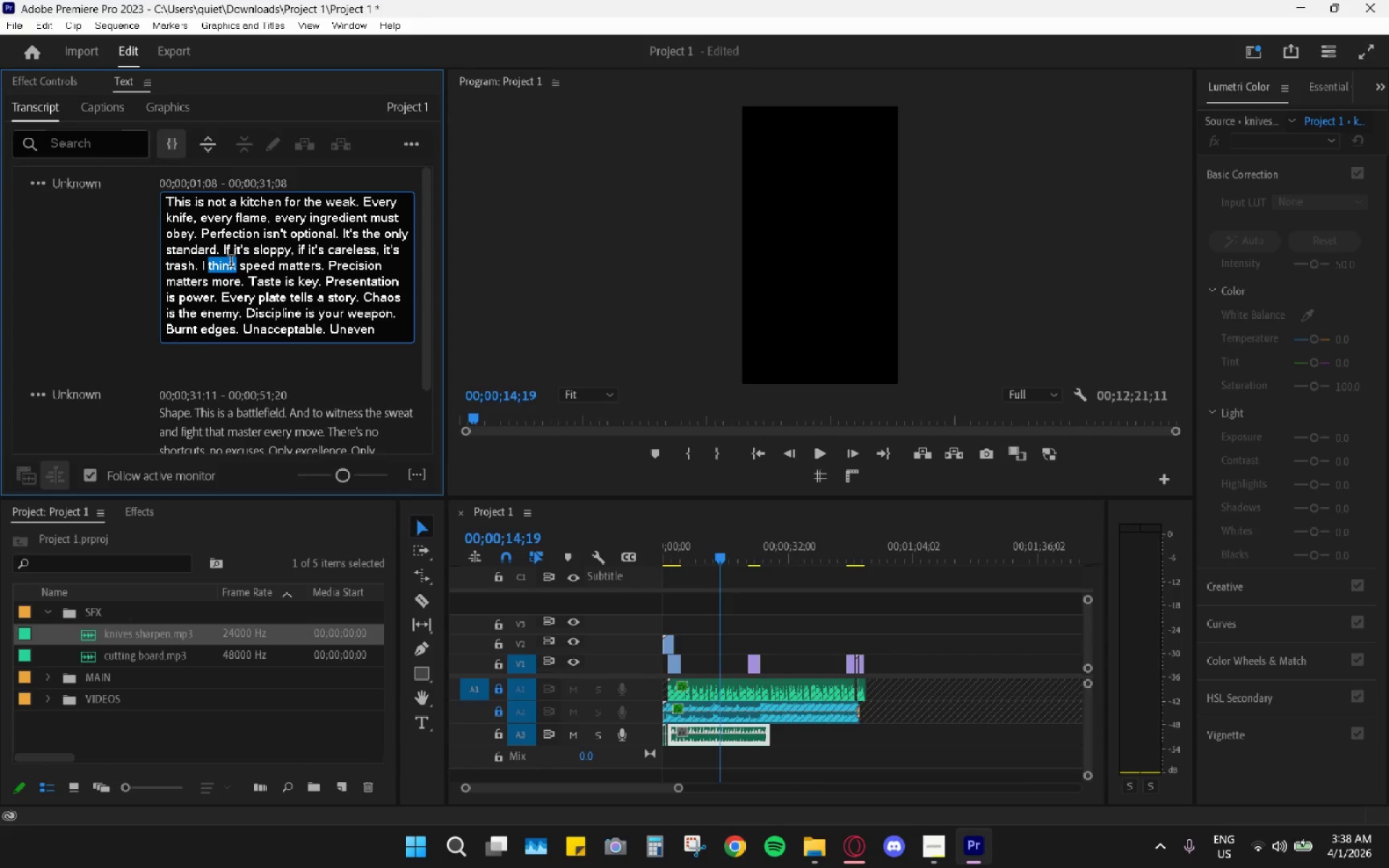 
left_click([205, 267])
 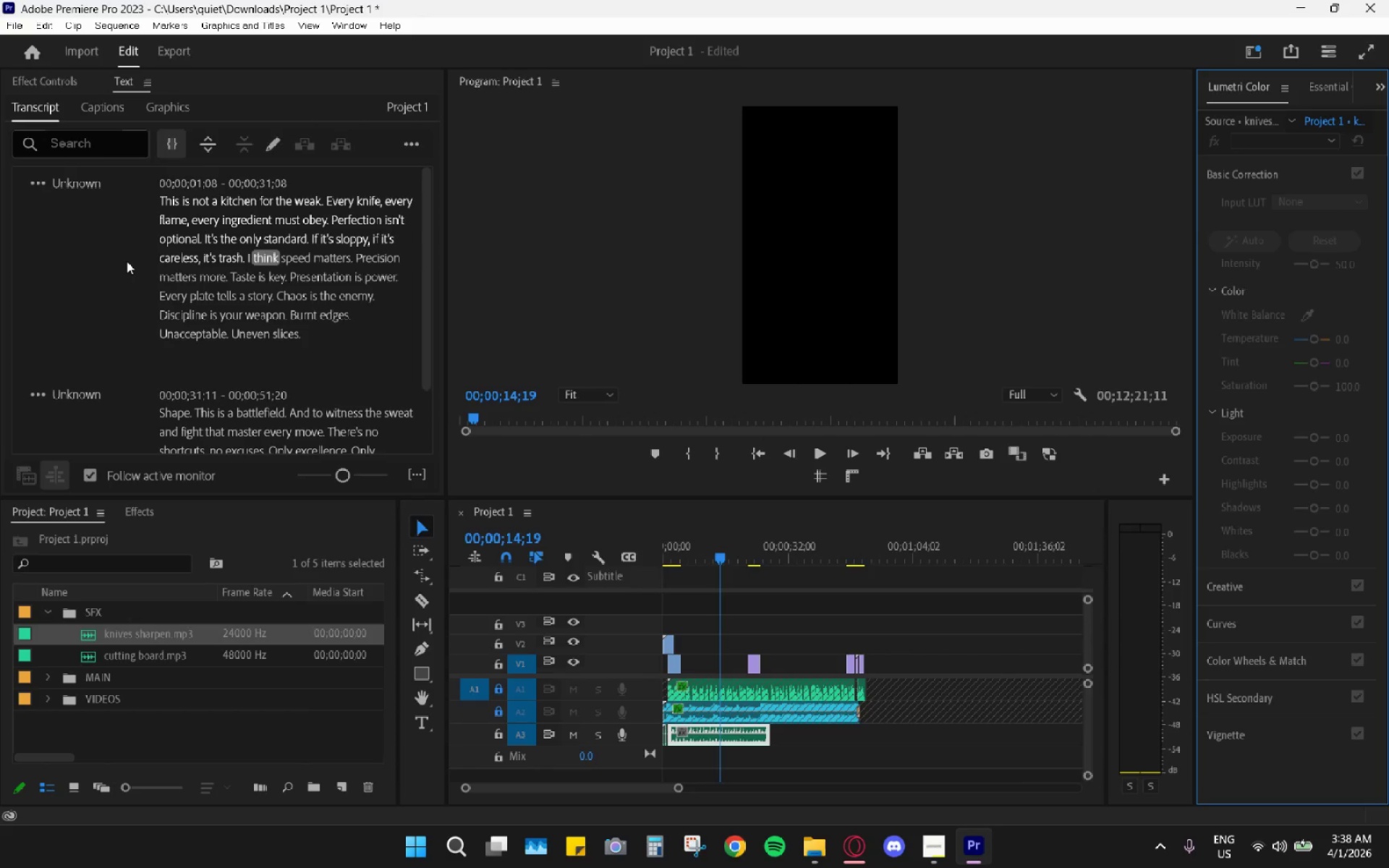 
wait(5.06)
 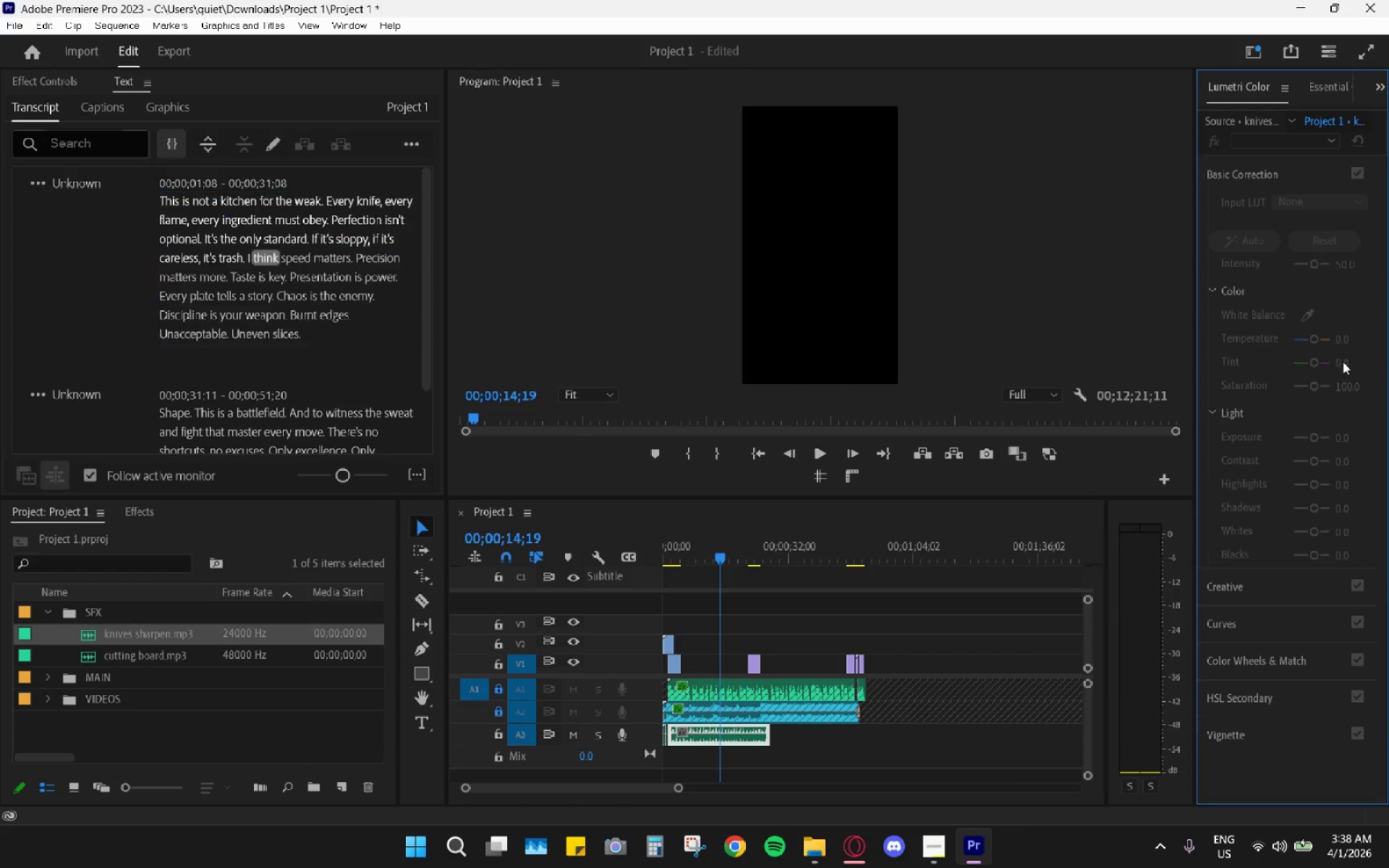 
double_click([253, 255])
 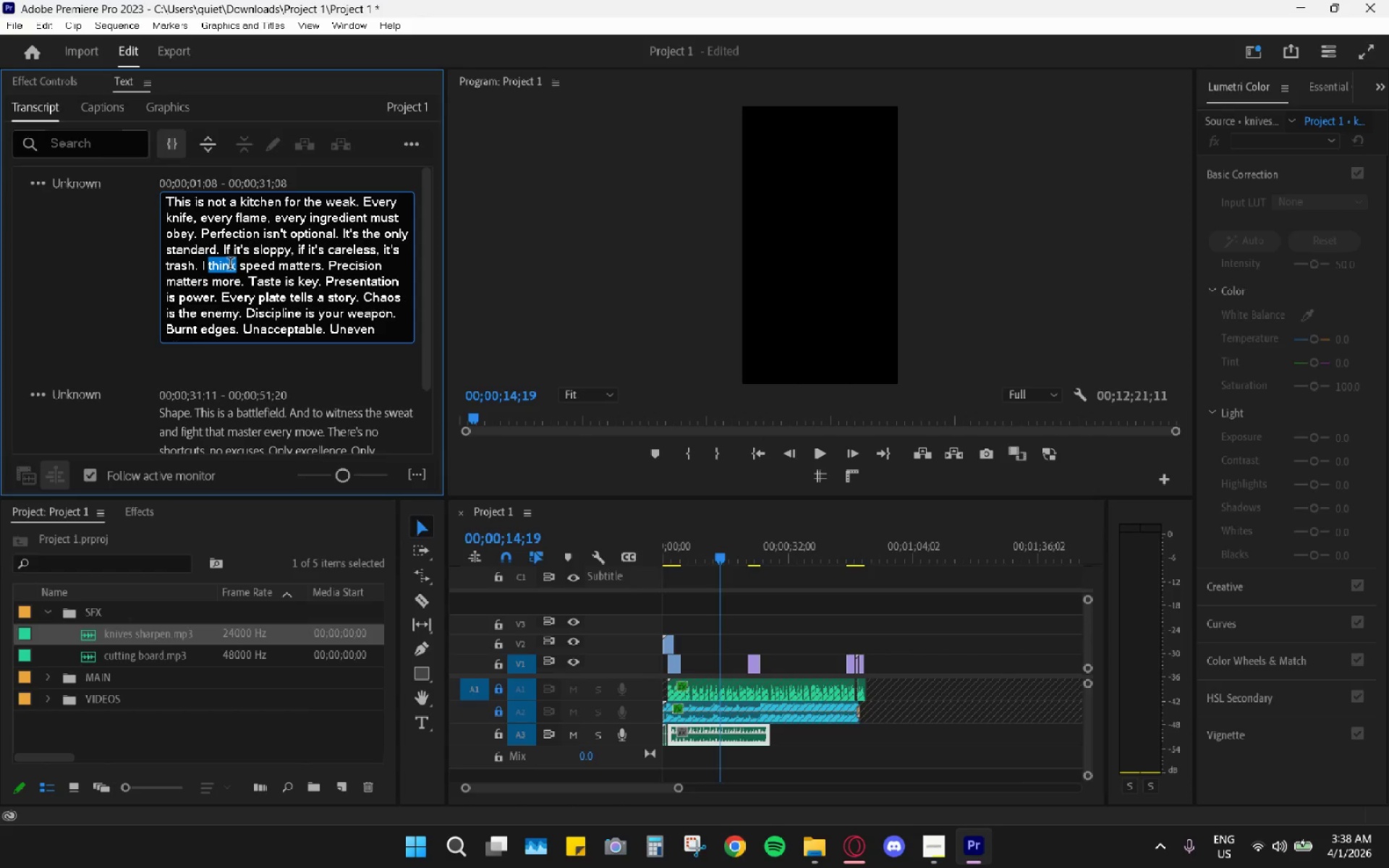 
left_click([201, 275])
 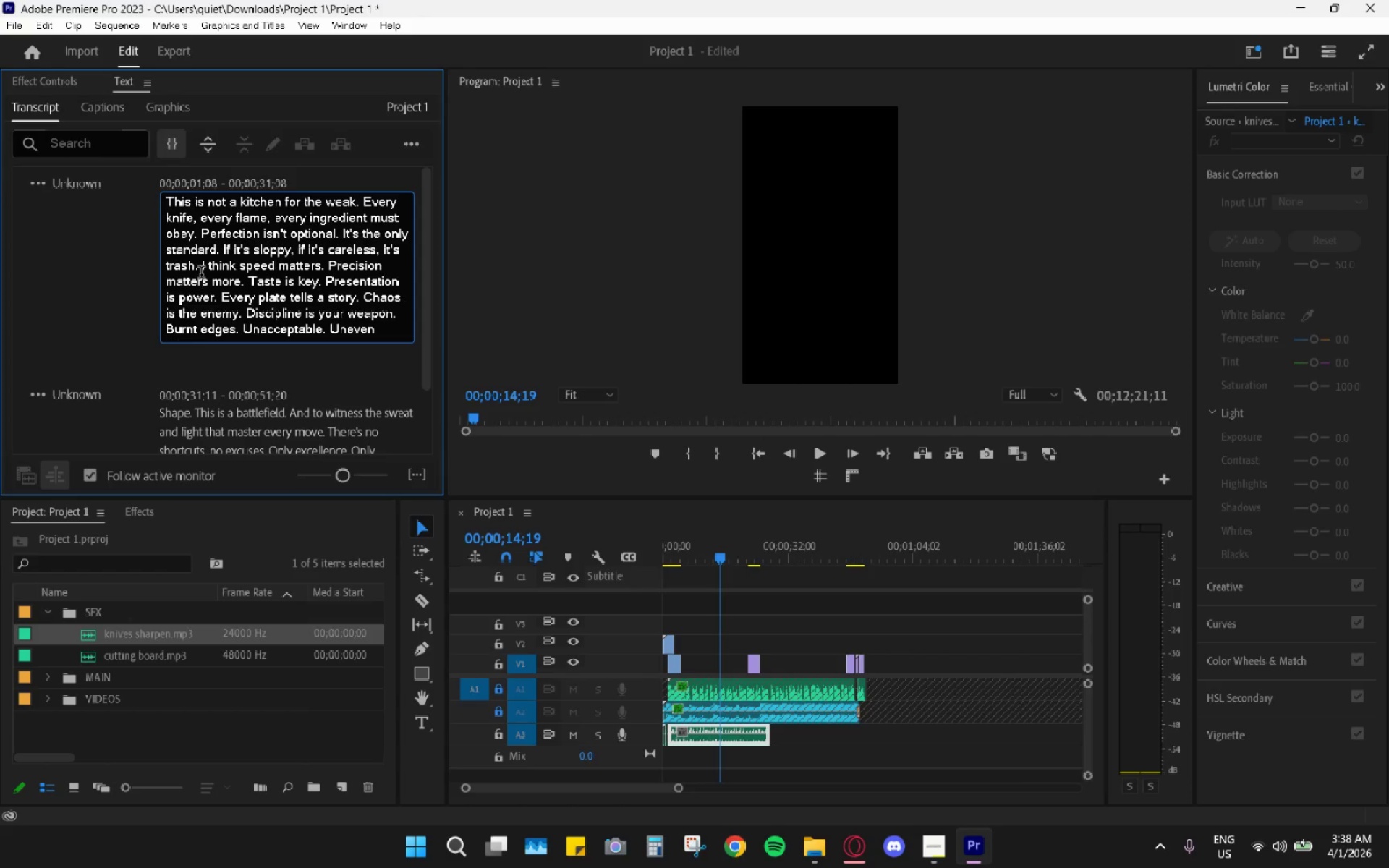 
left_click([201, 266])
 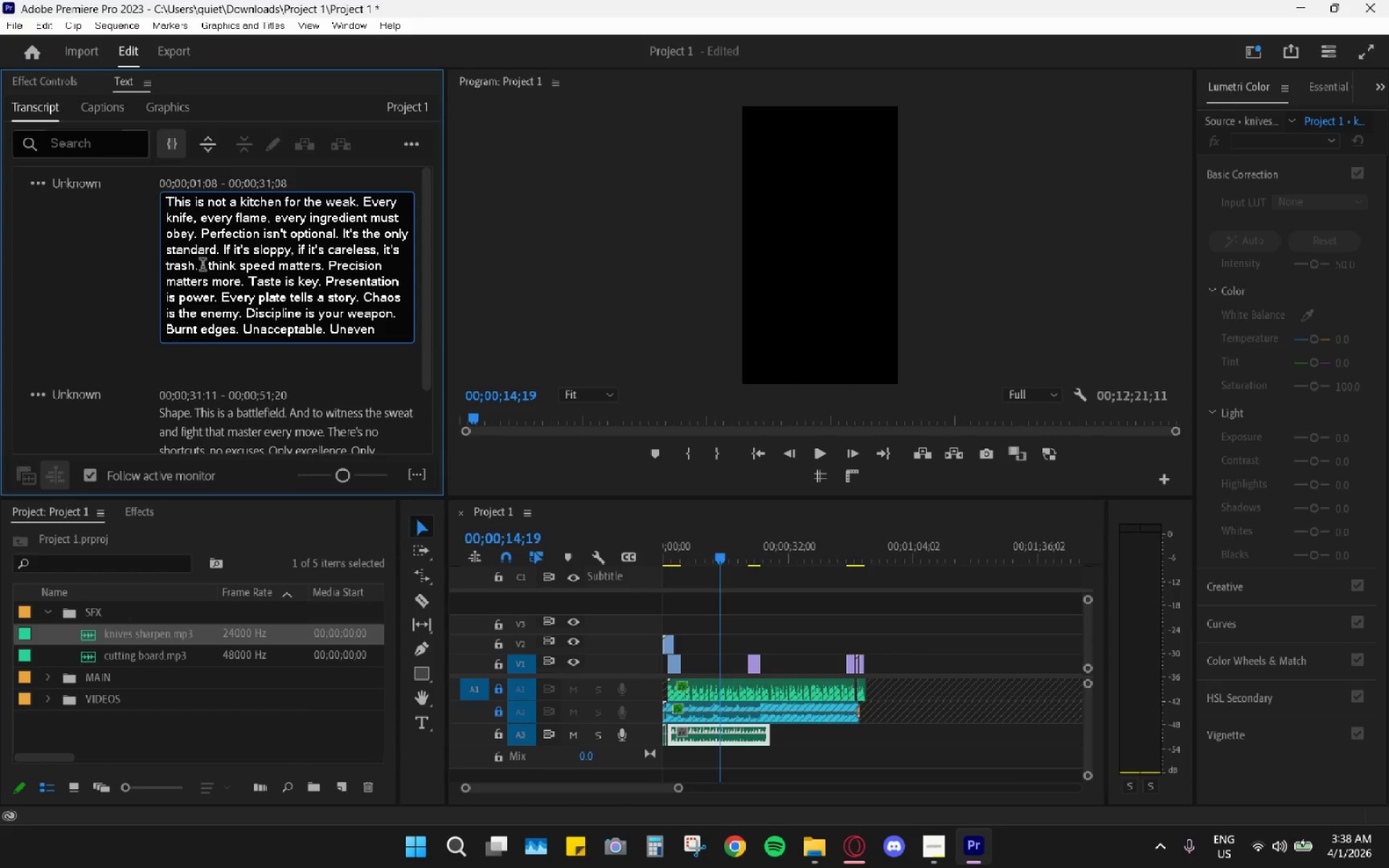 
left_click([204, 266])
 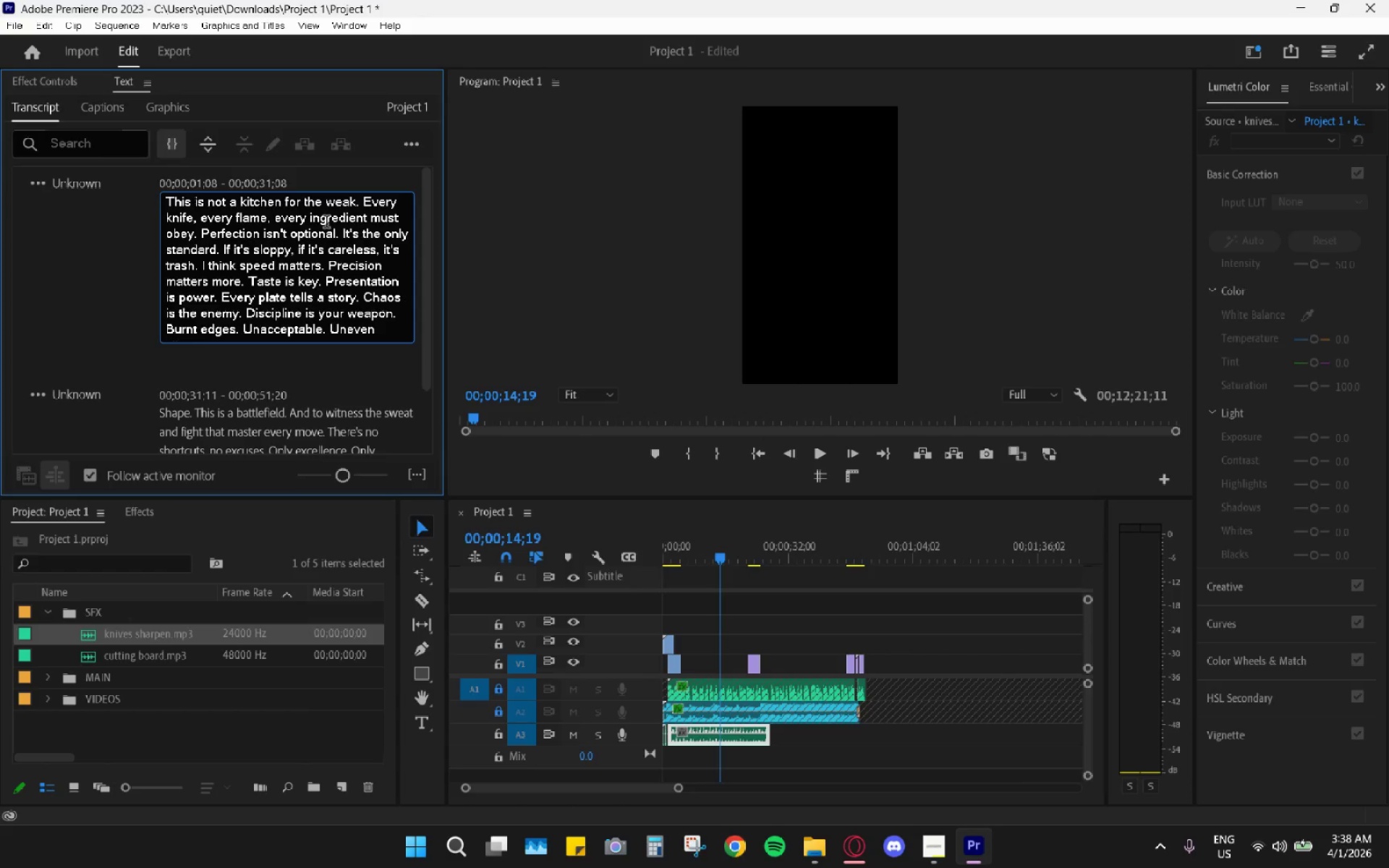 
key(Backspace)
 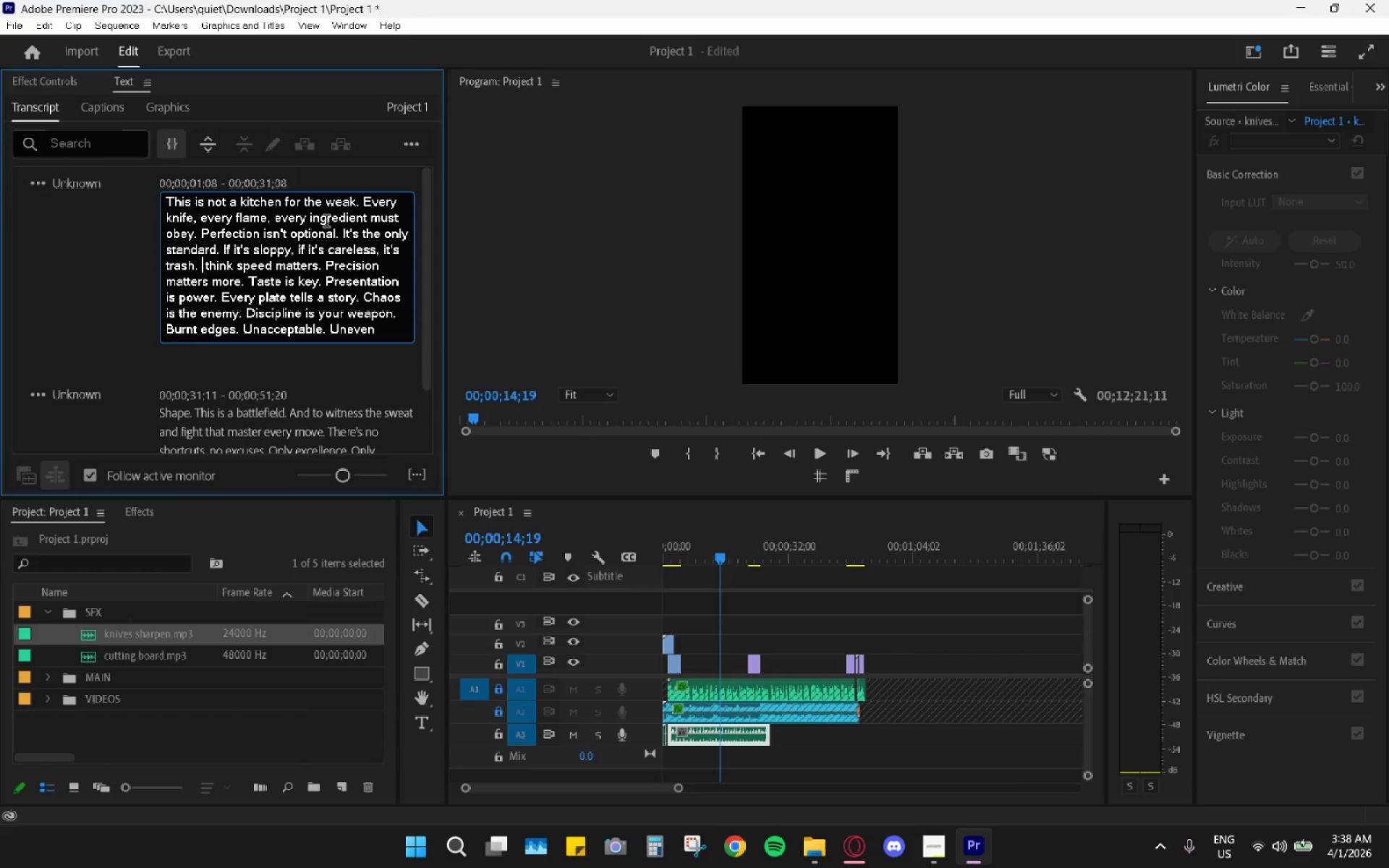 
type(You)
 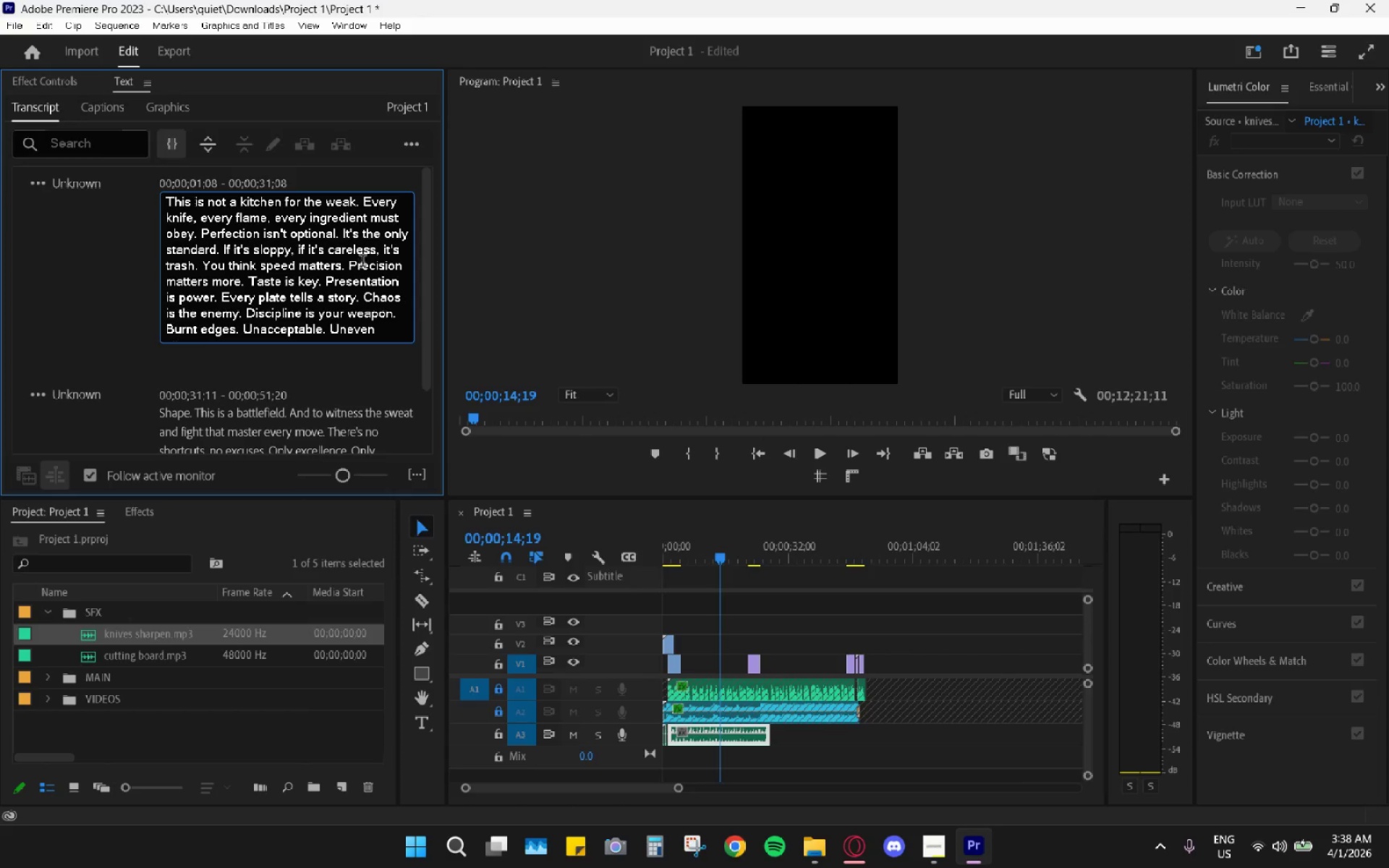 
left_click([344, 265])
 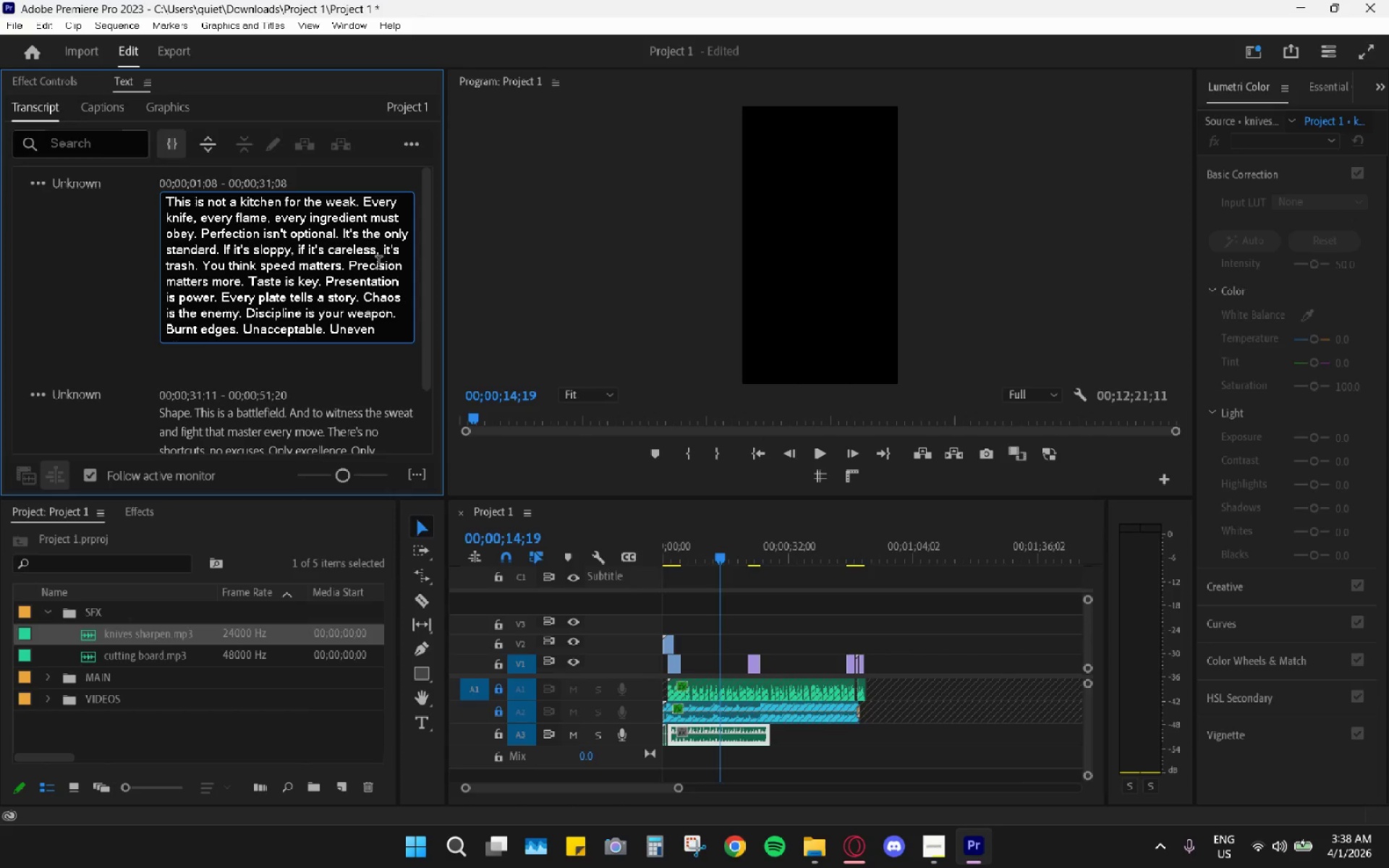 
key(Backspace)
 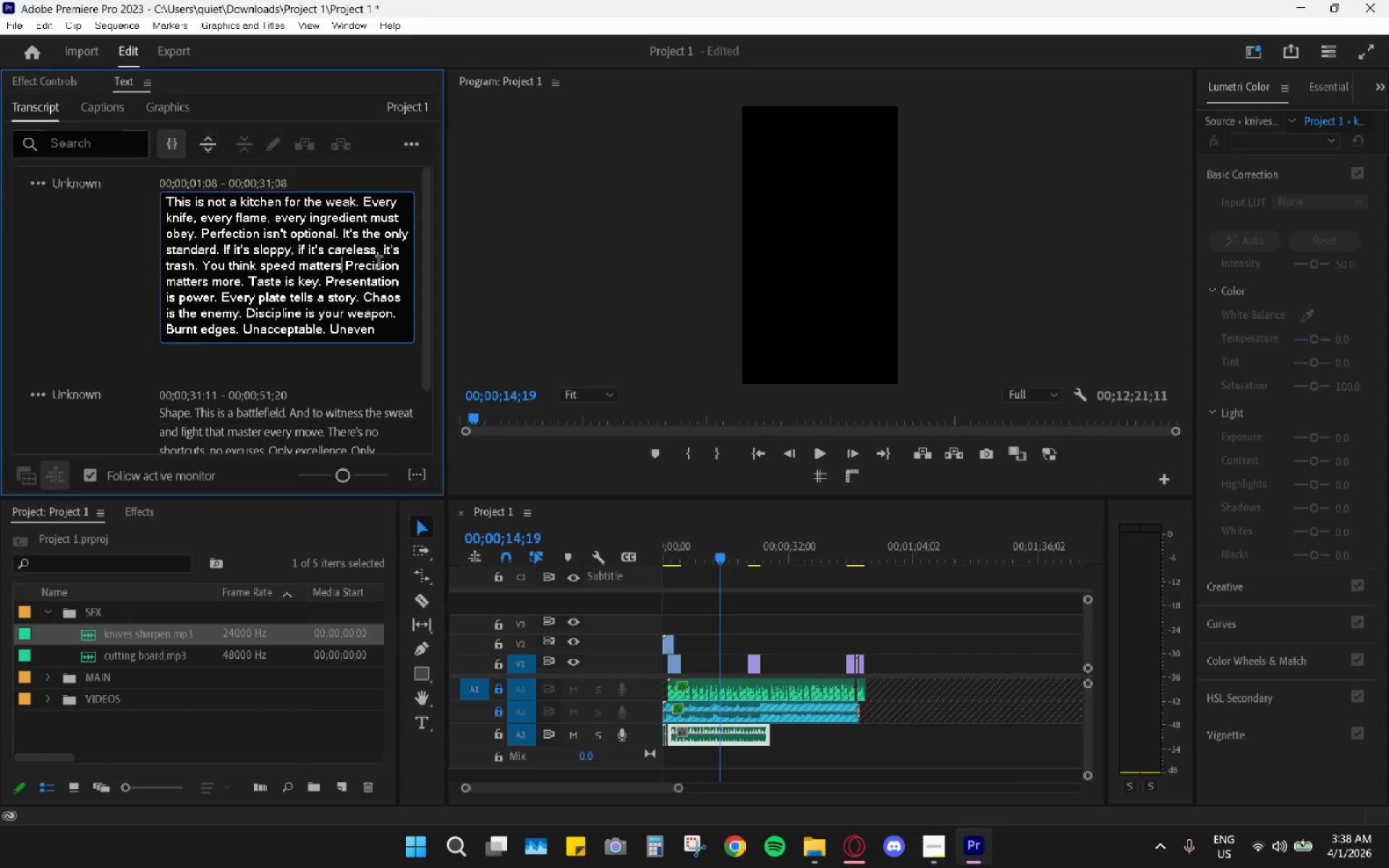 
key(Shift+ShiftRight)
 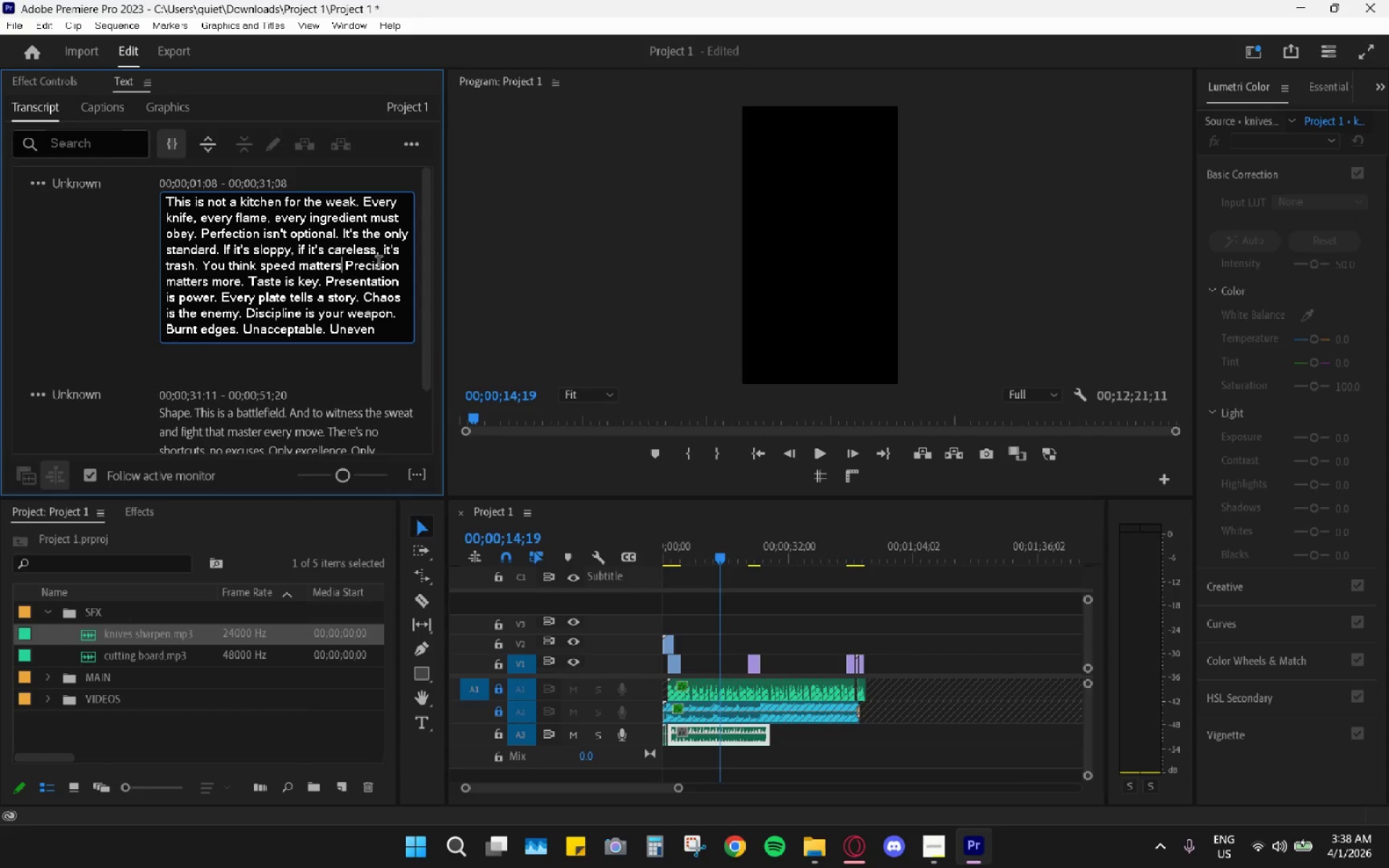 
key(Shift+Slash)
 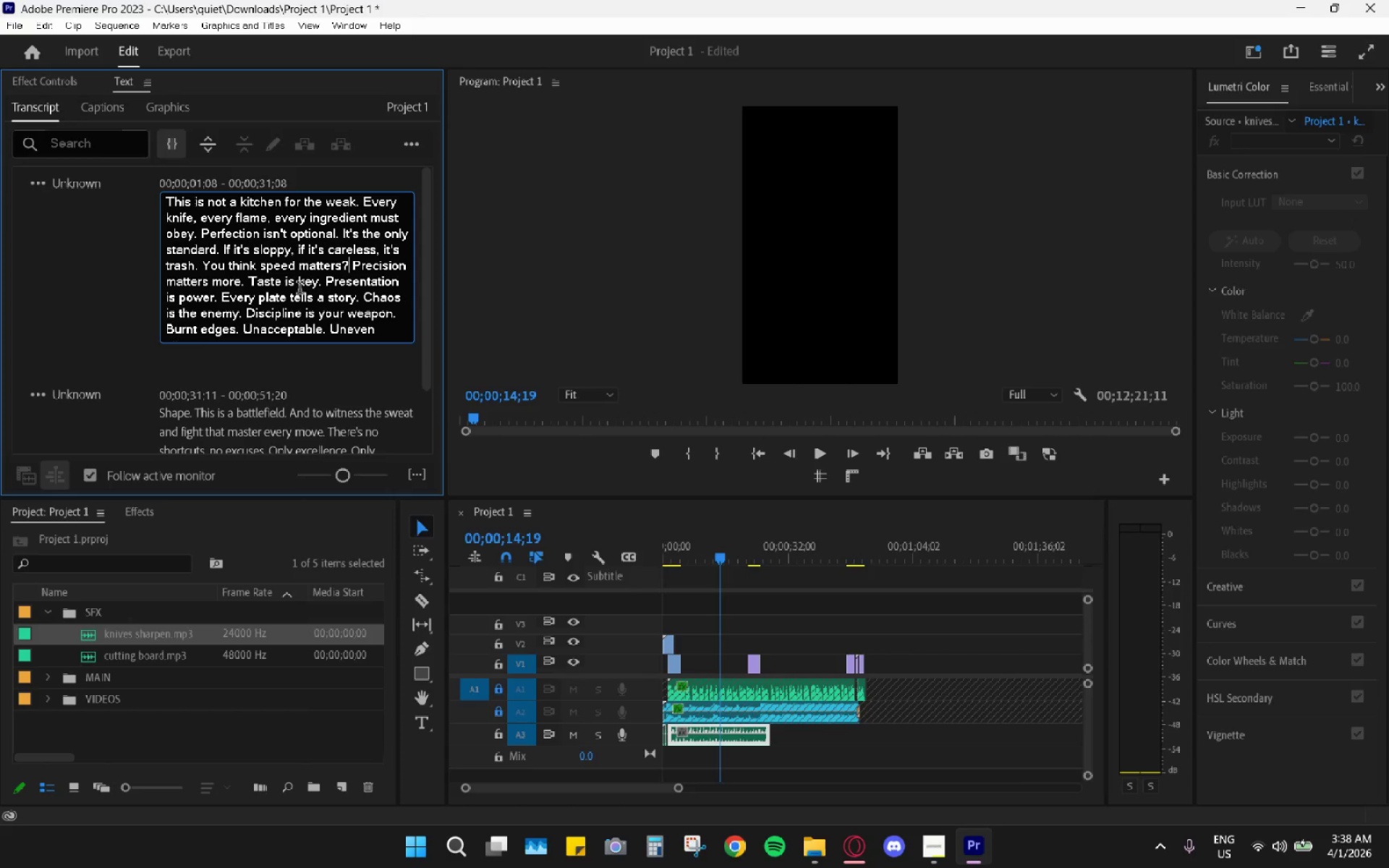 
left_click([264, 289])
 